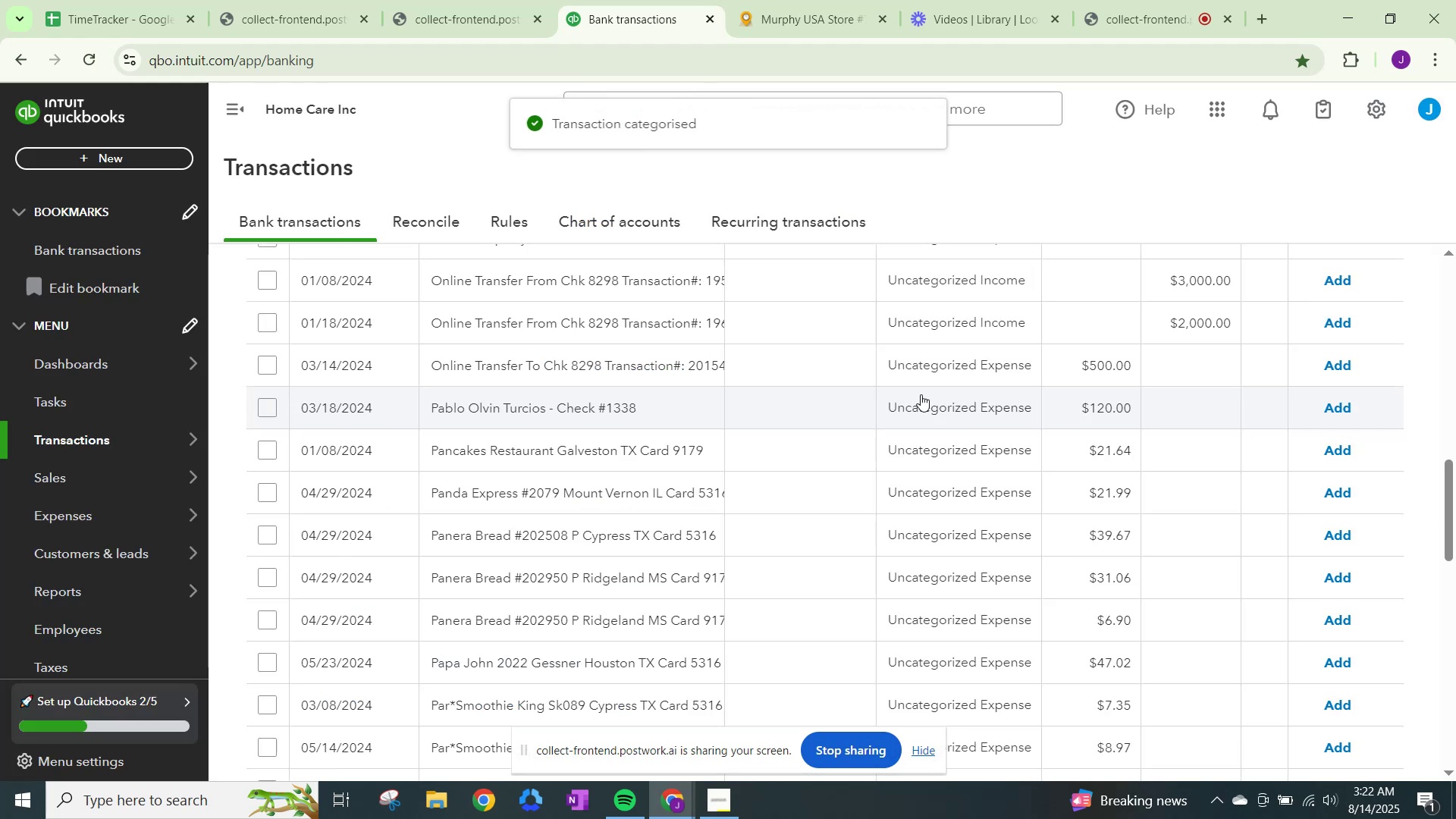 
left_click([947, 367])
 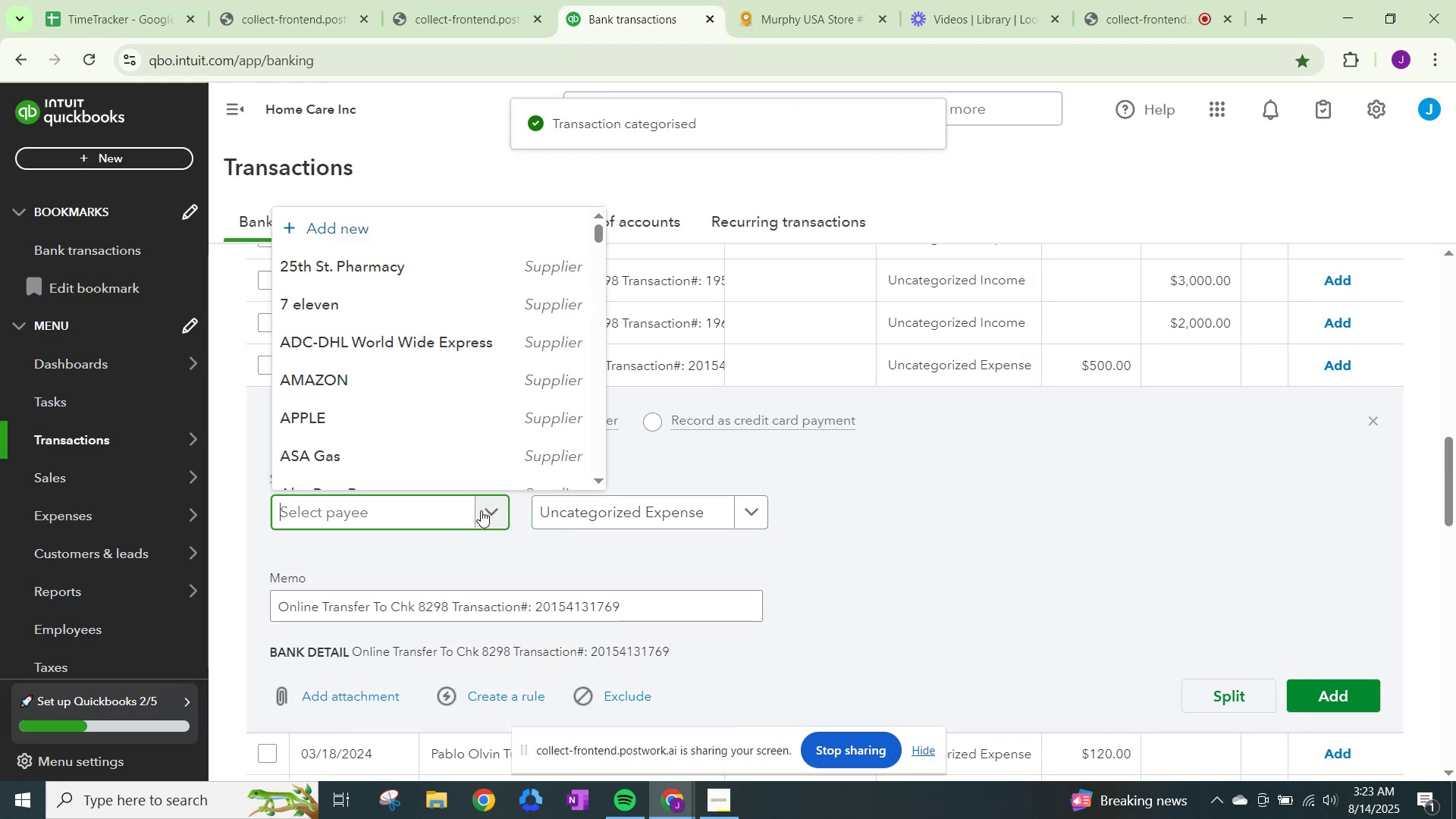 
type(bankonl)
 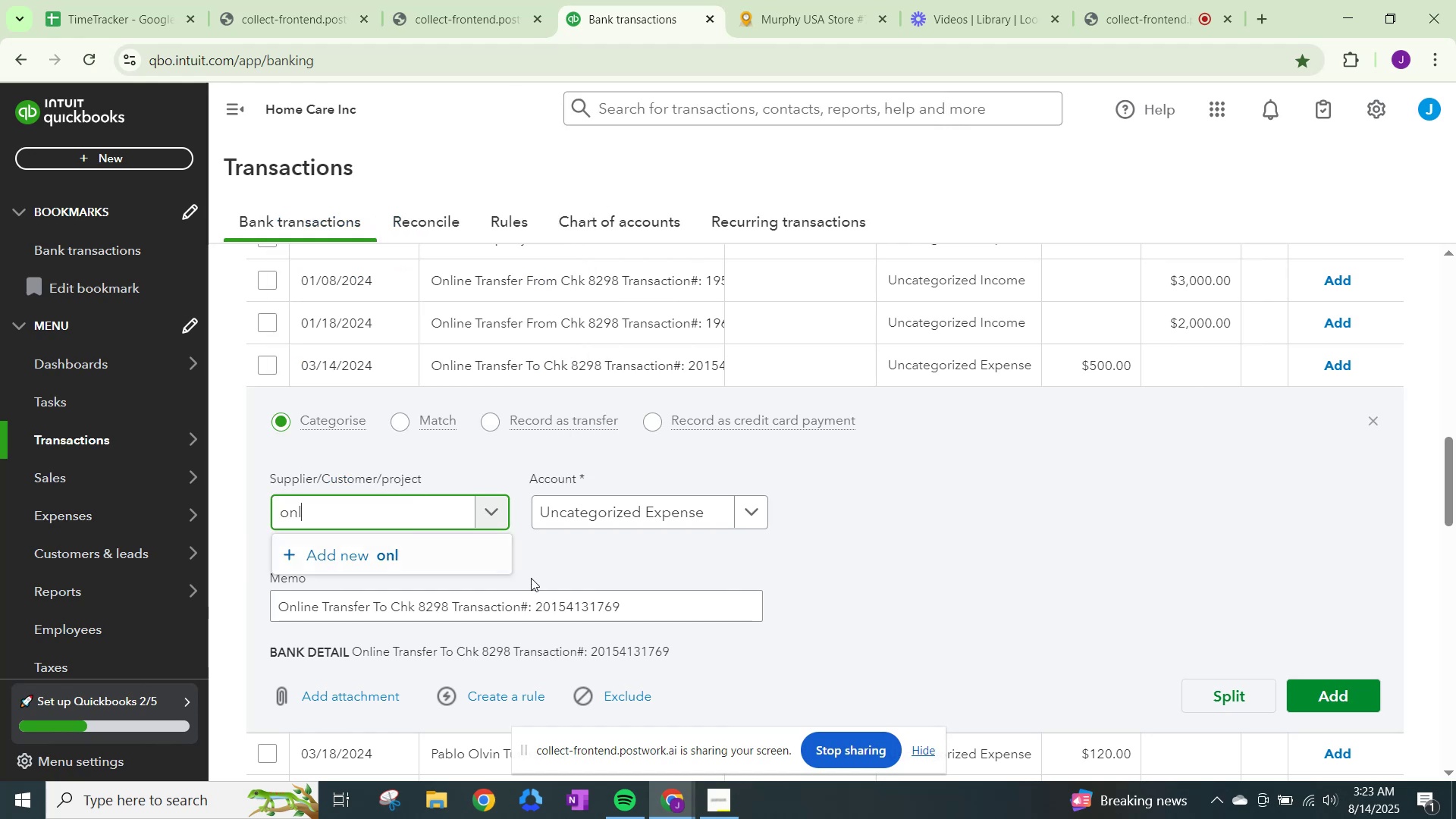 
left_click_drag(start_coordinate=[356, 501], to_coordinate=[180, 510])
 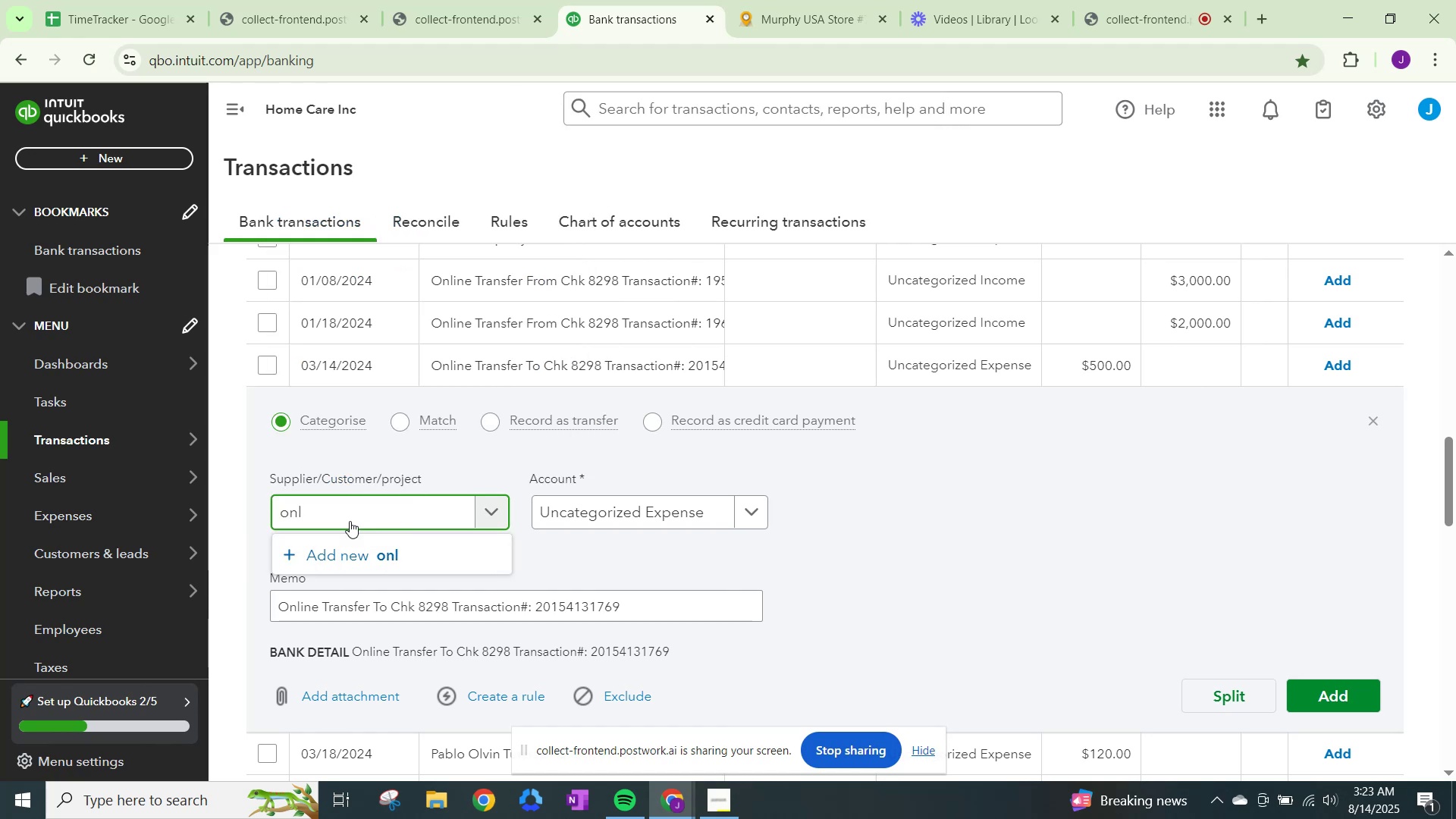 
left_click([370, 595])
 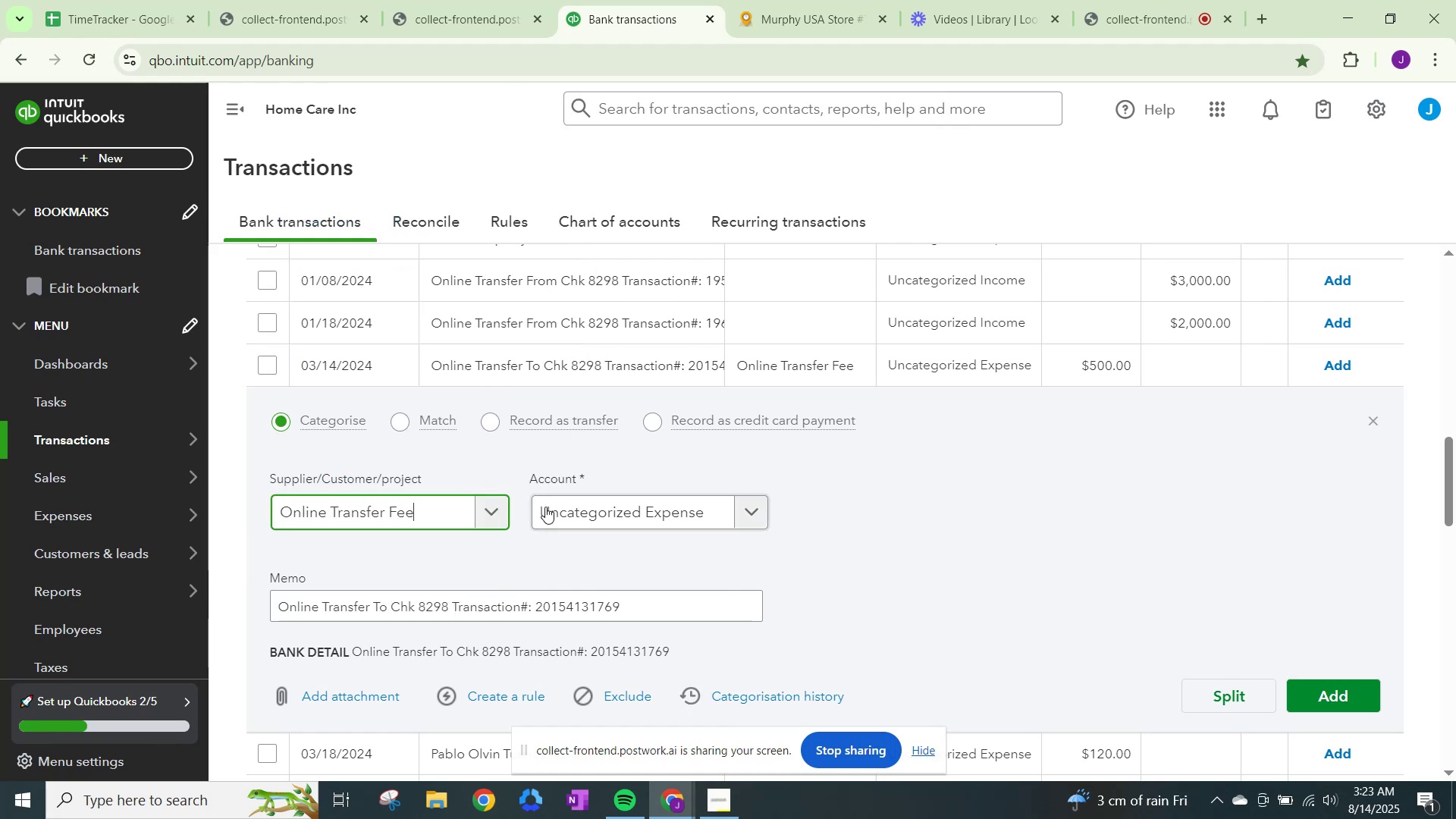 
left_click([553, 501])
 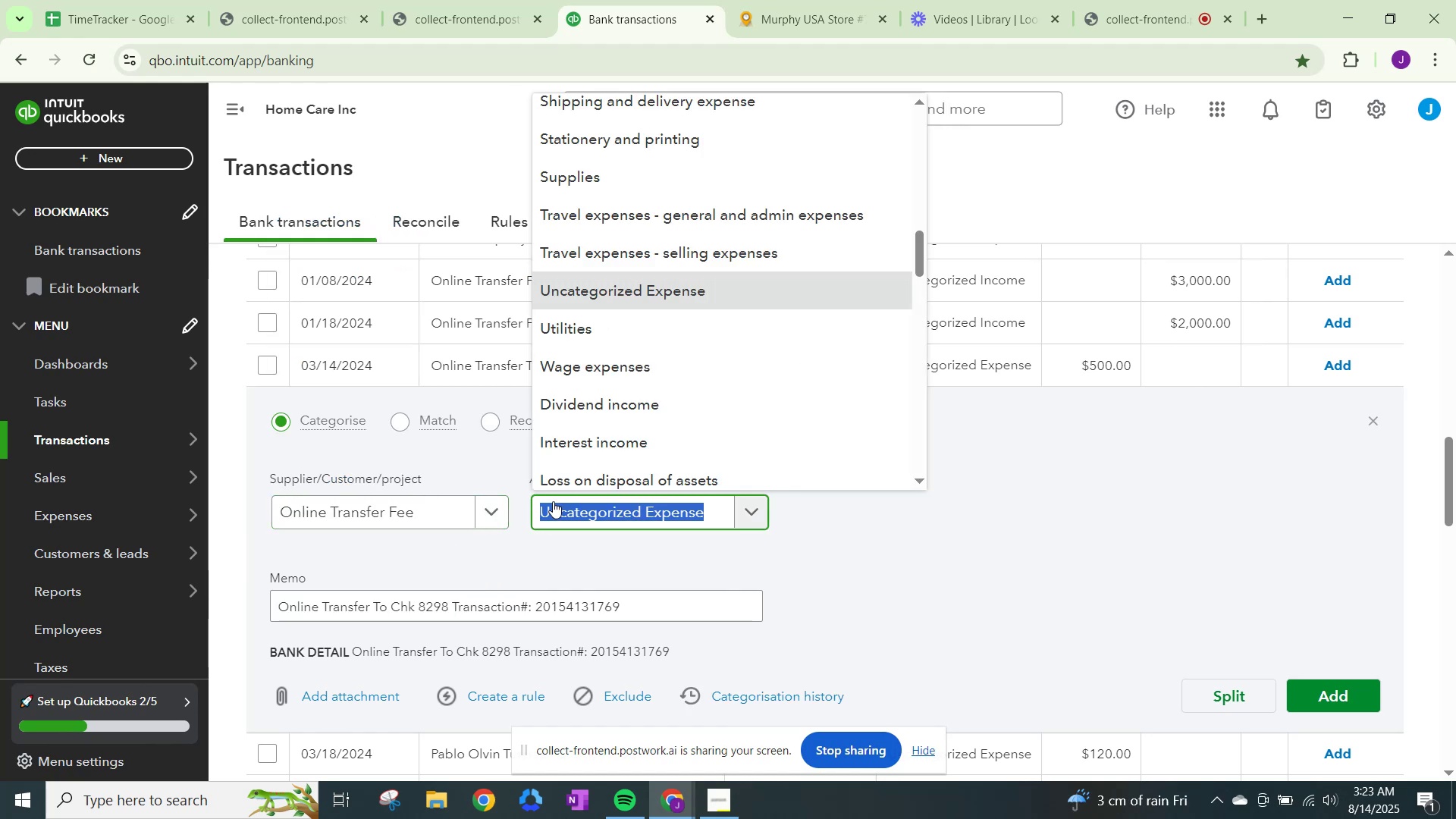 
key(Control+ControlLeft)
 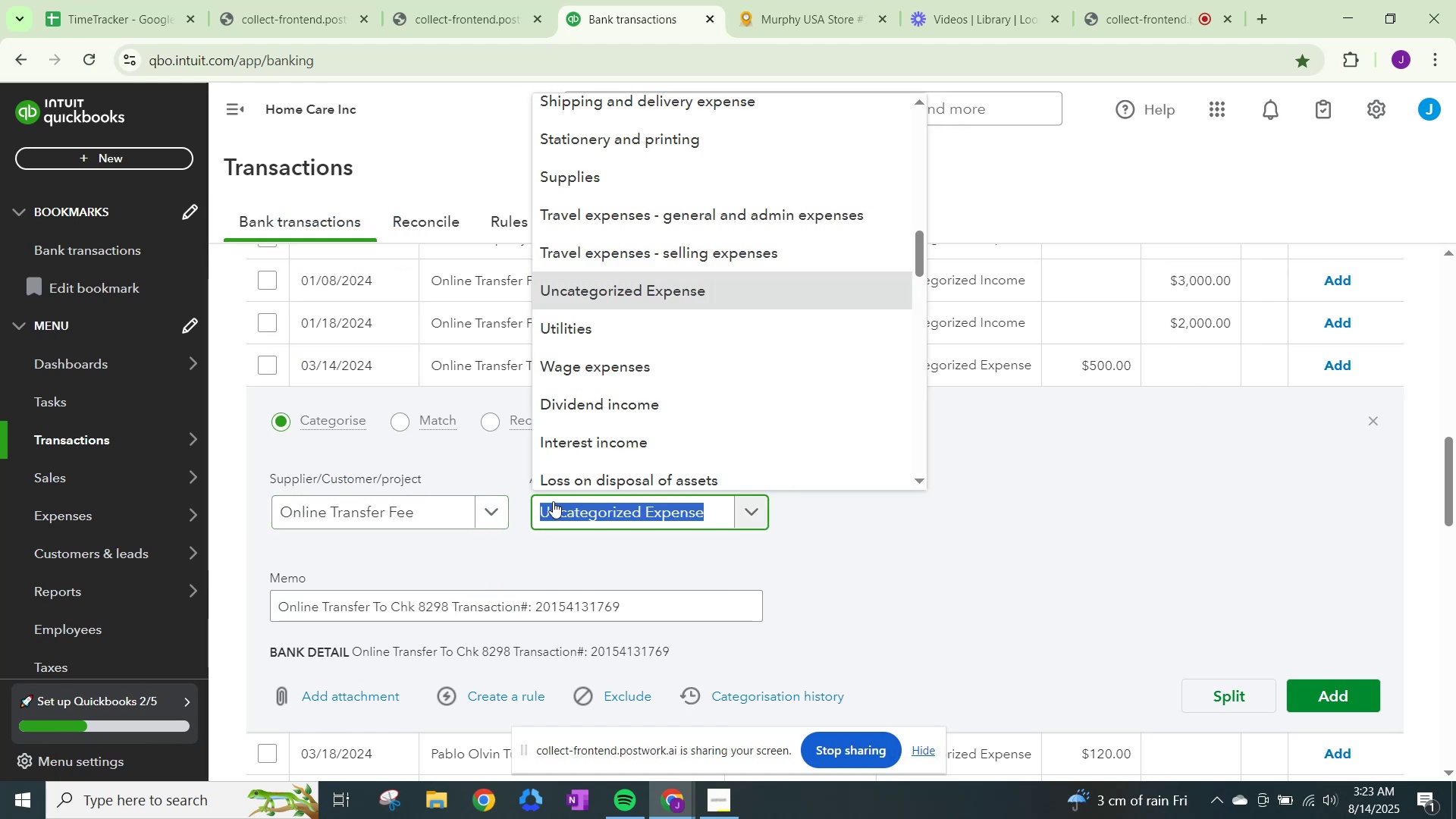 
key(Control+V)
 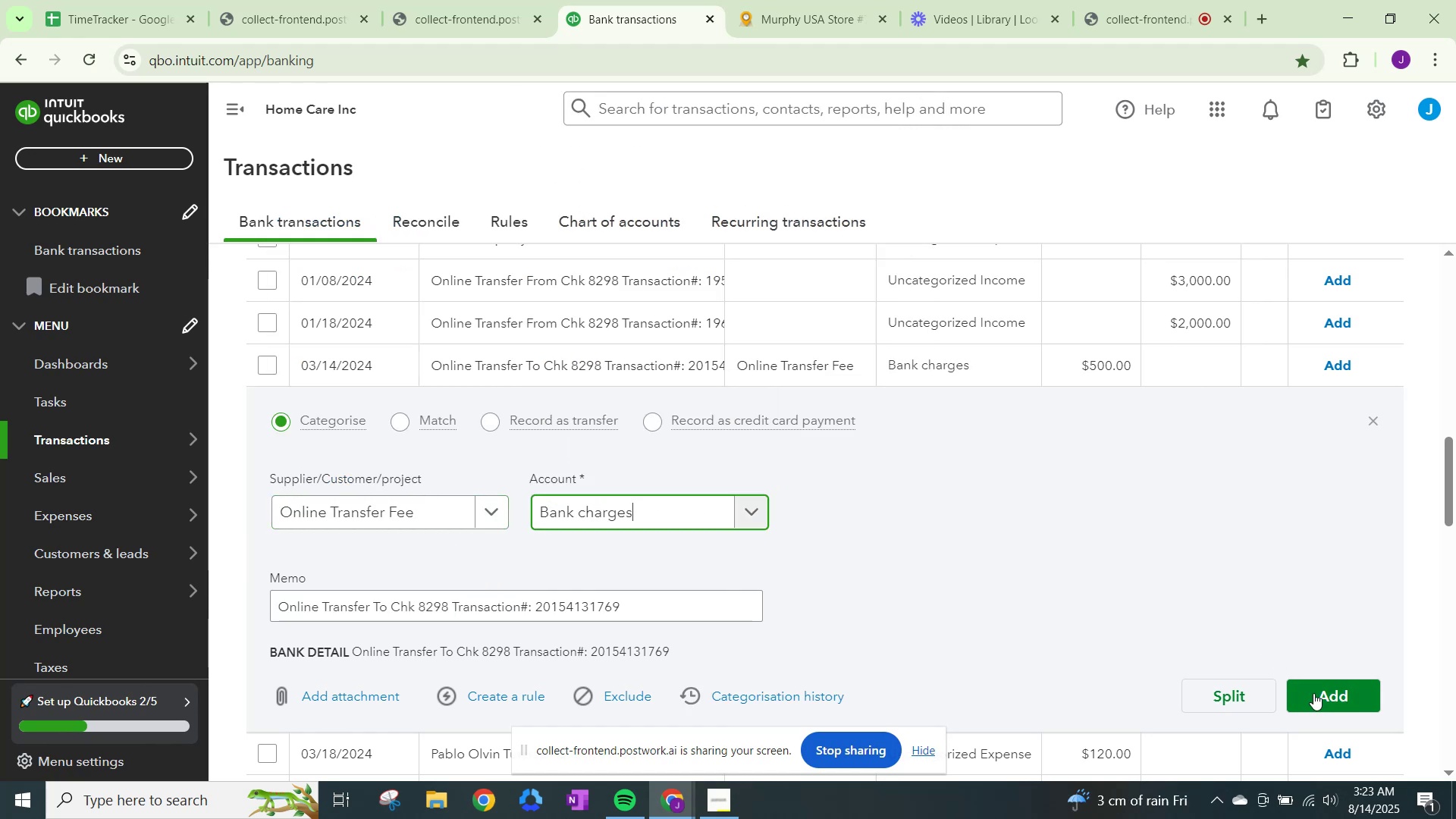 
left_click([1339, 692])
 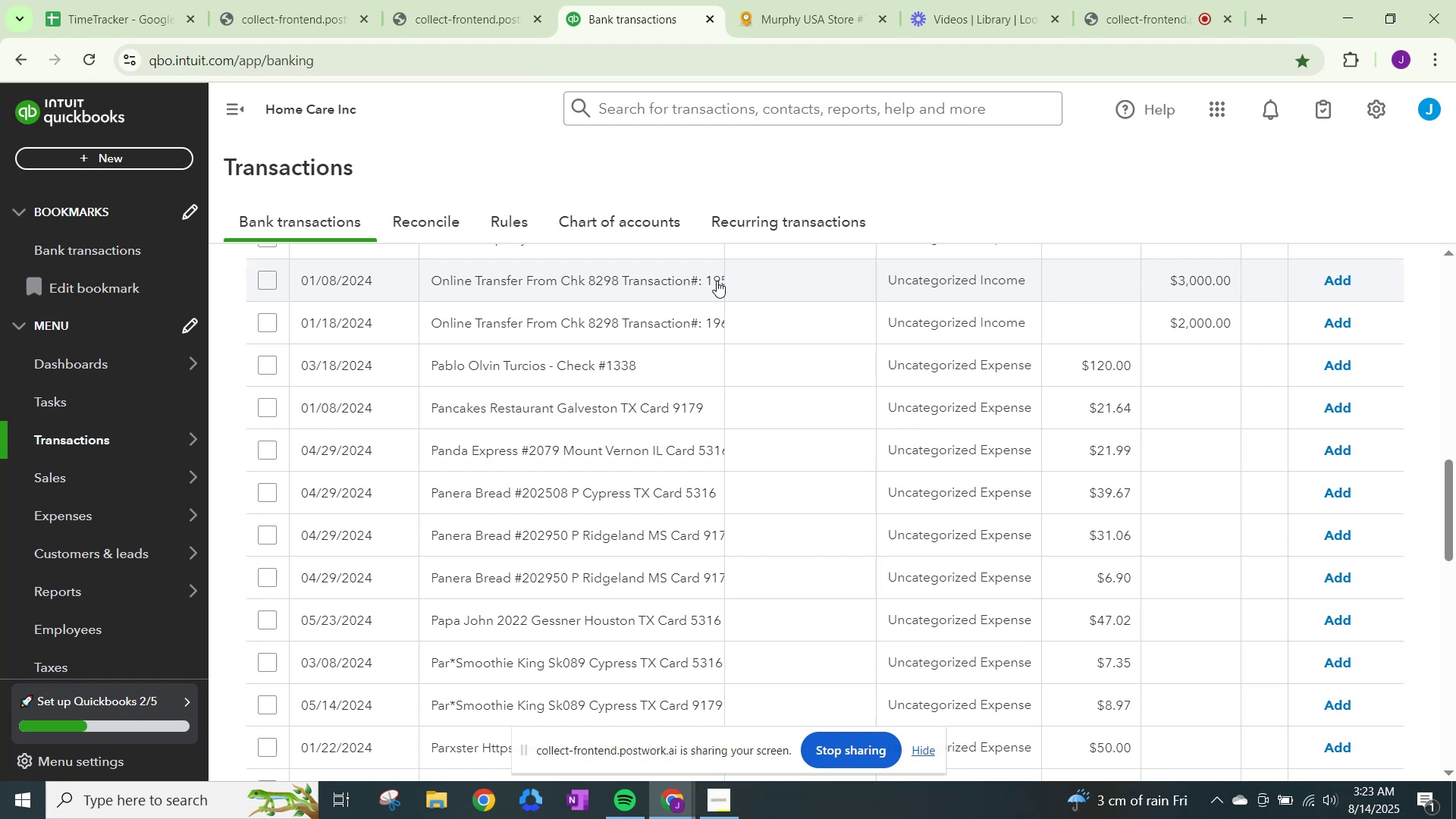 
wait(20.99)
 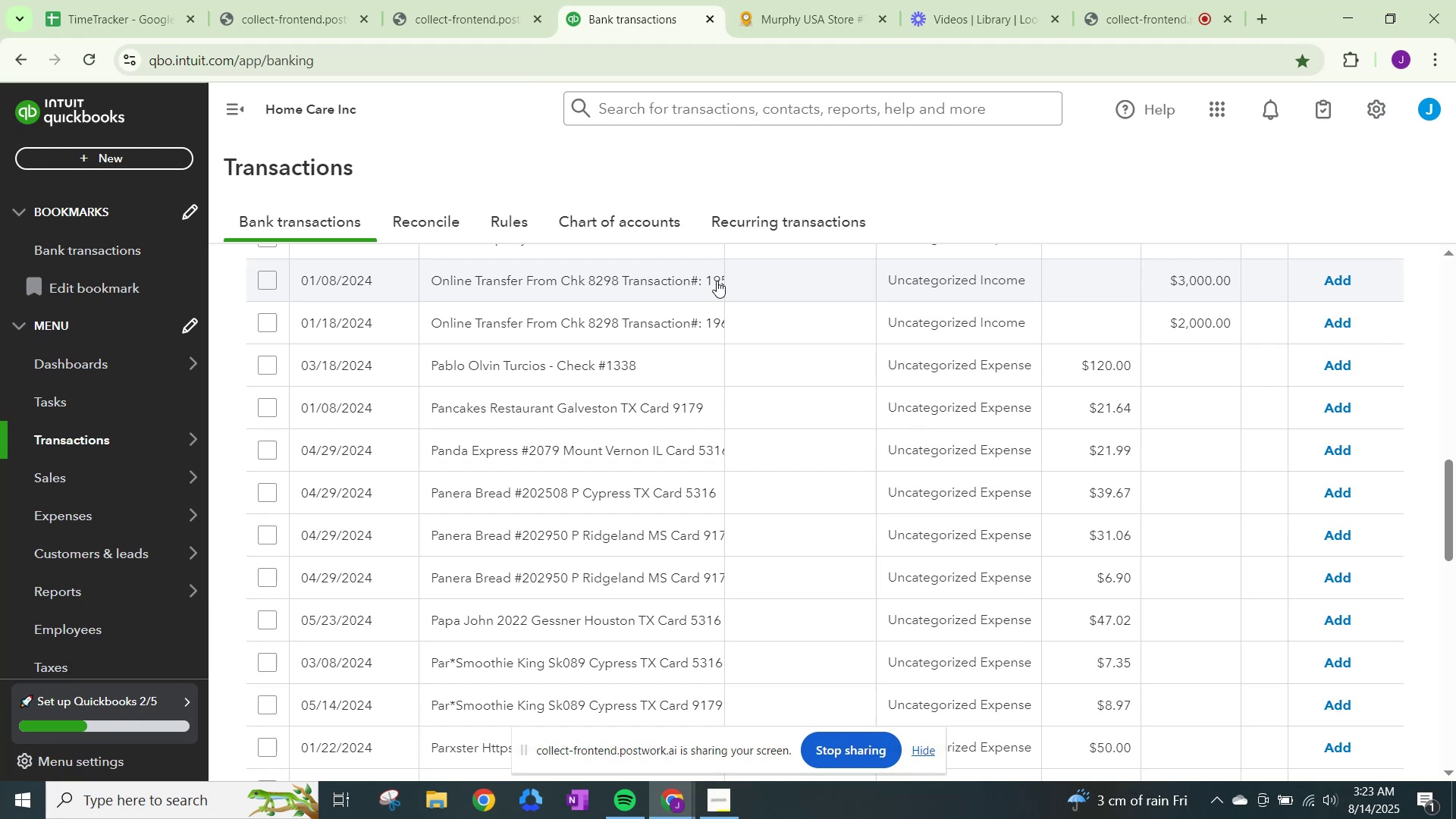 
left_click([946, 364])
 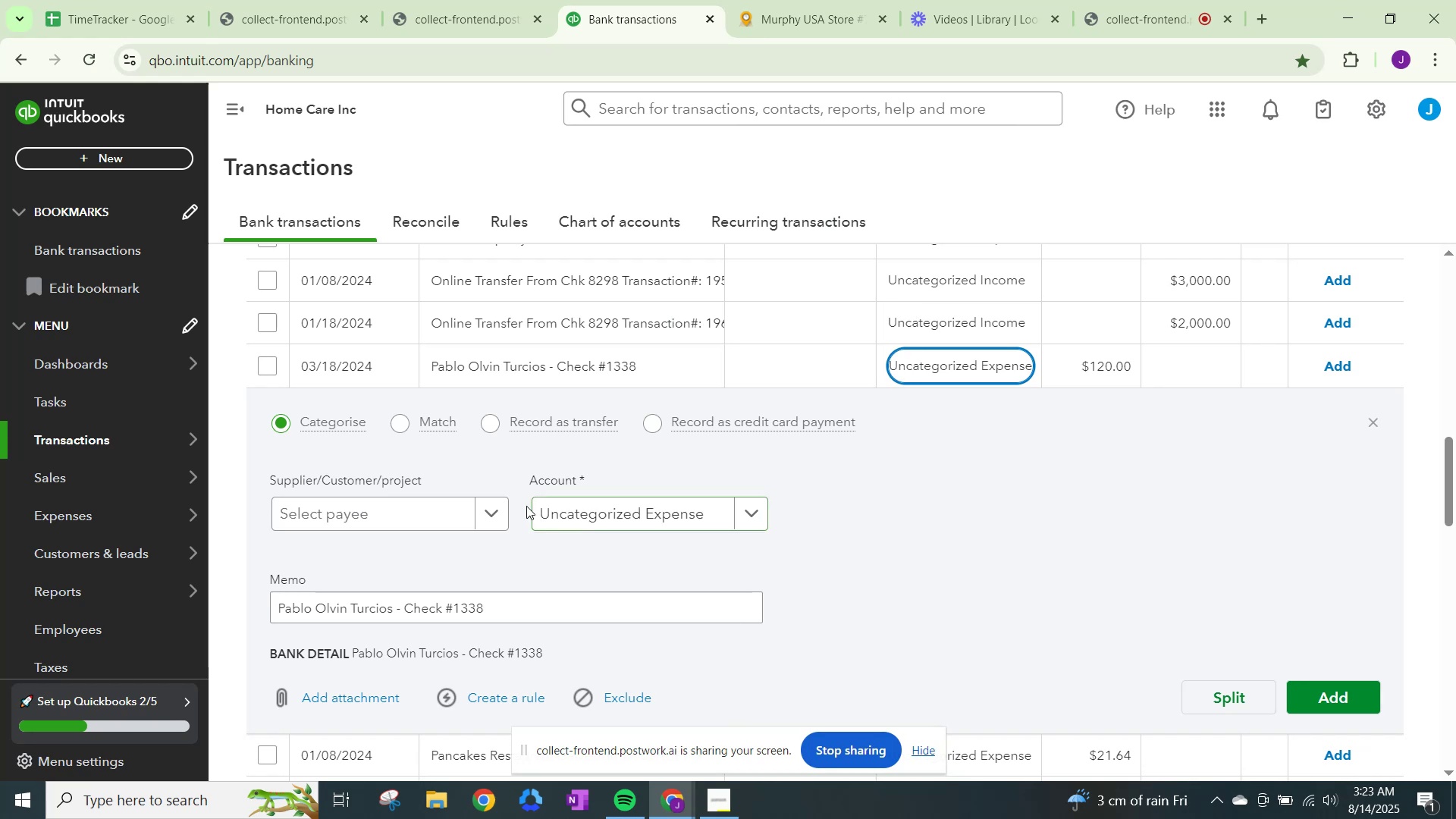 
left_click([506, 513])
 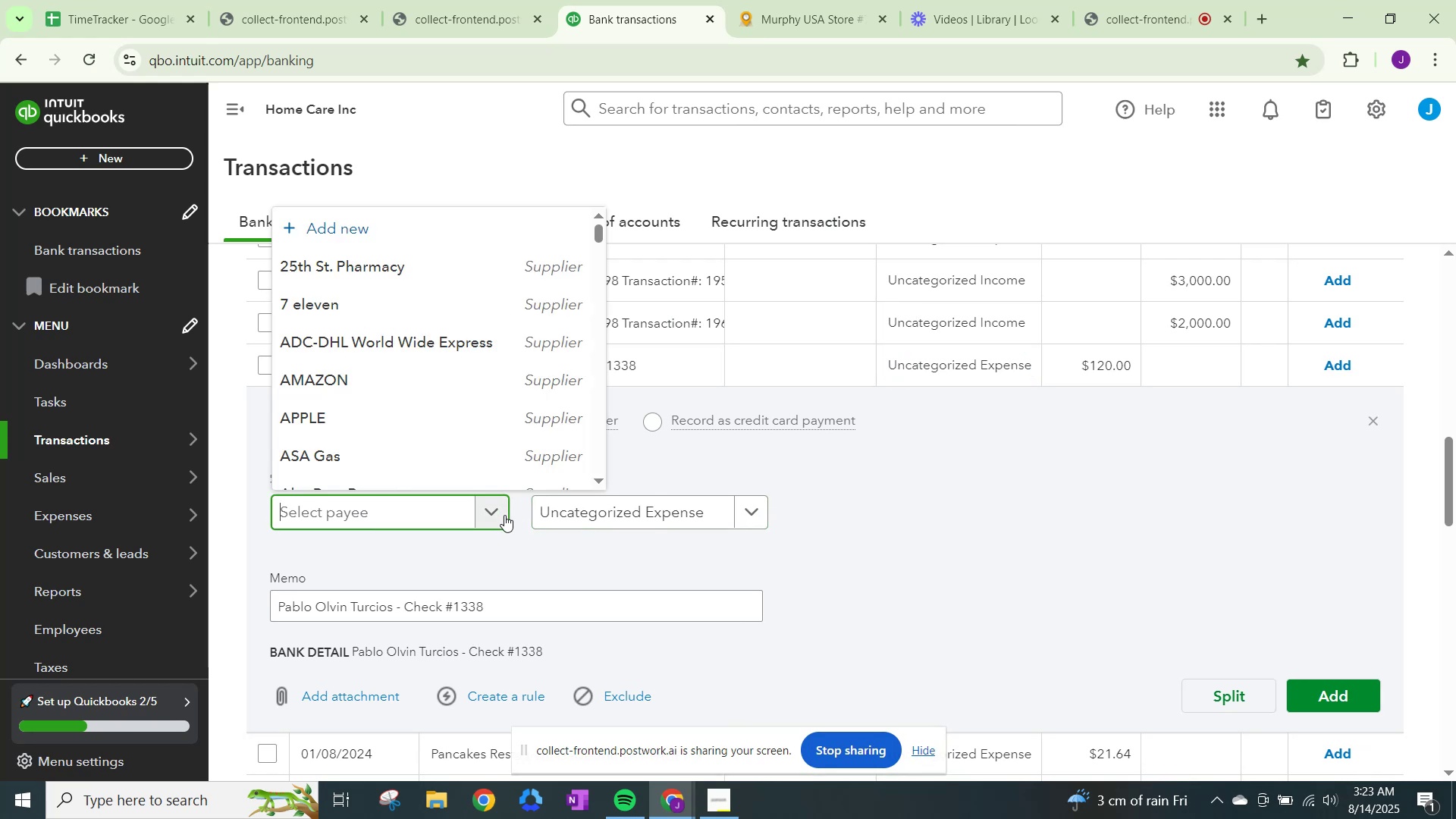 
type(Pablo Olvin Tr)
key(Backspace)
type(urcios)
 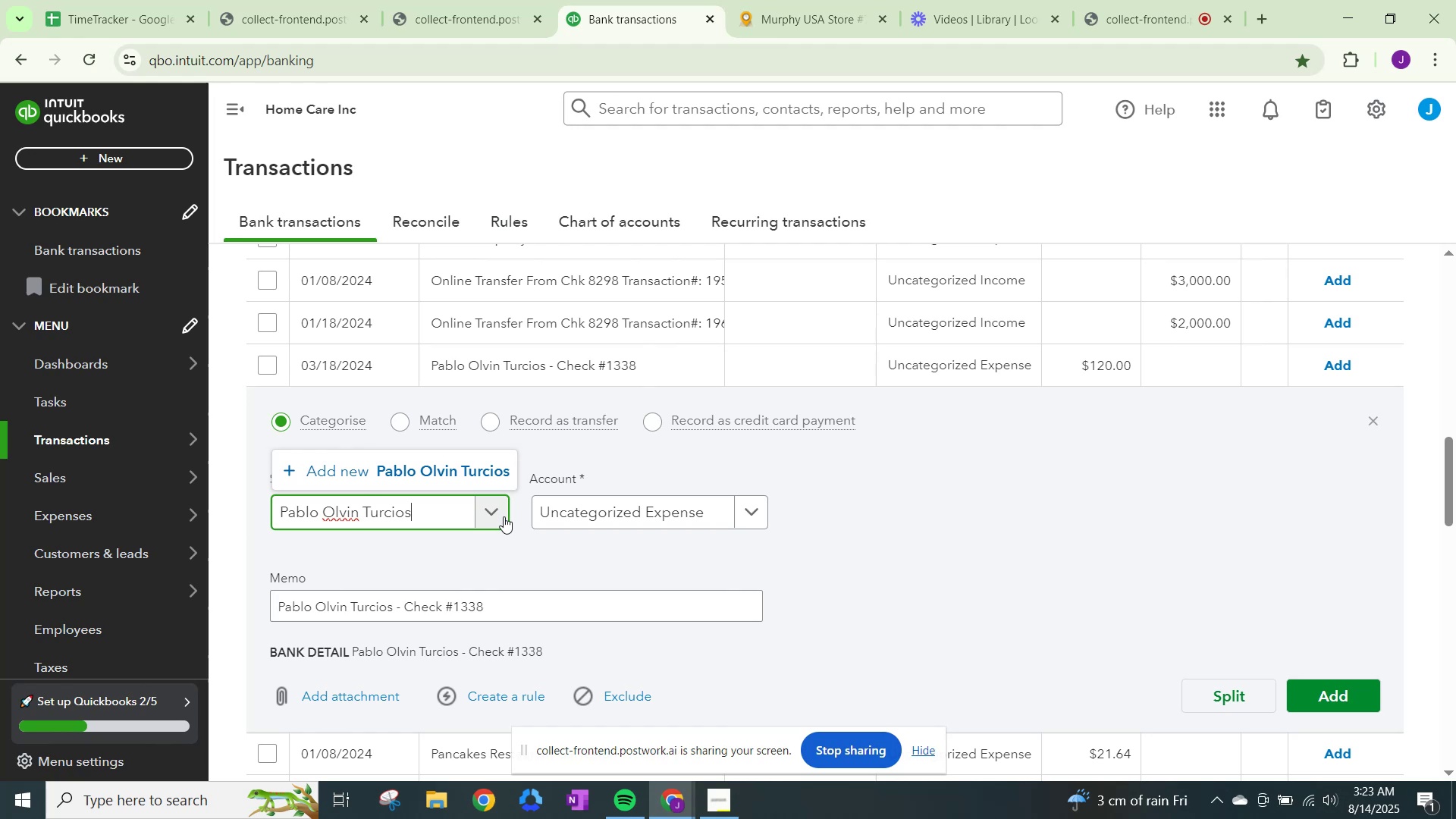 
scroll: coordinate [934, 539], scroll_direction: down, amount: 15.0
 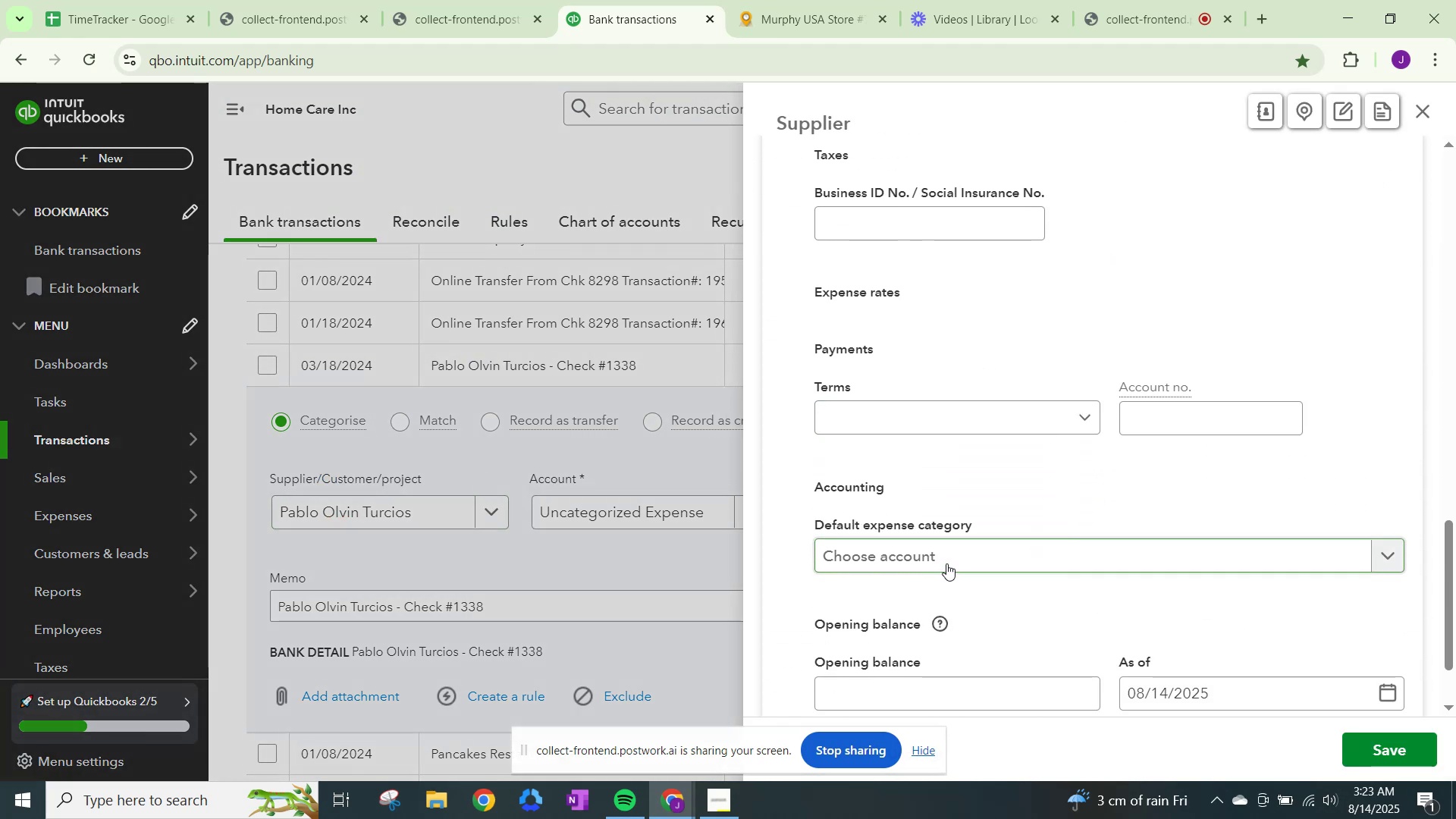 
left_click([948, 560])
 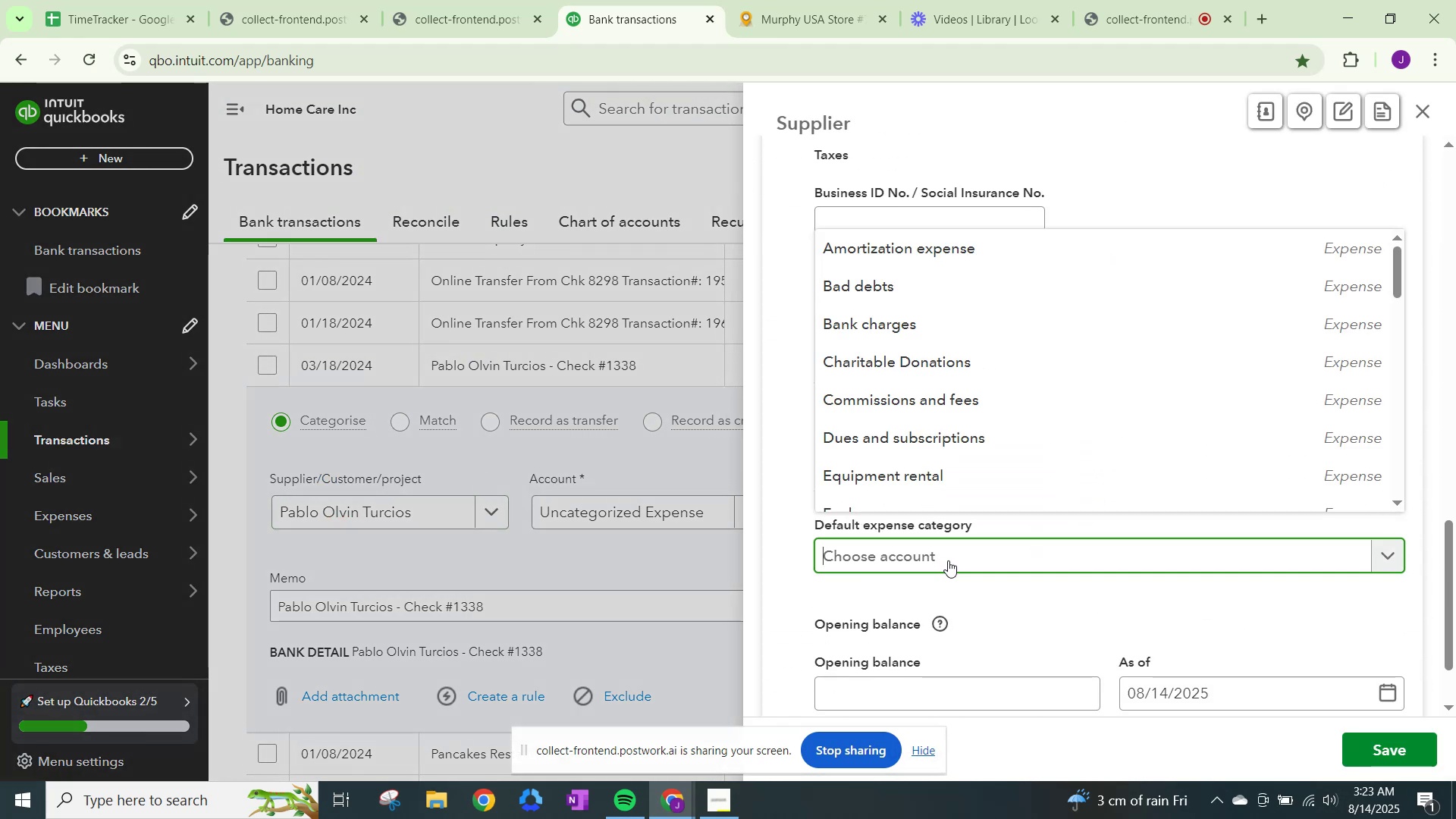 
type(wage)
 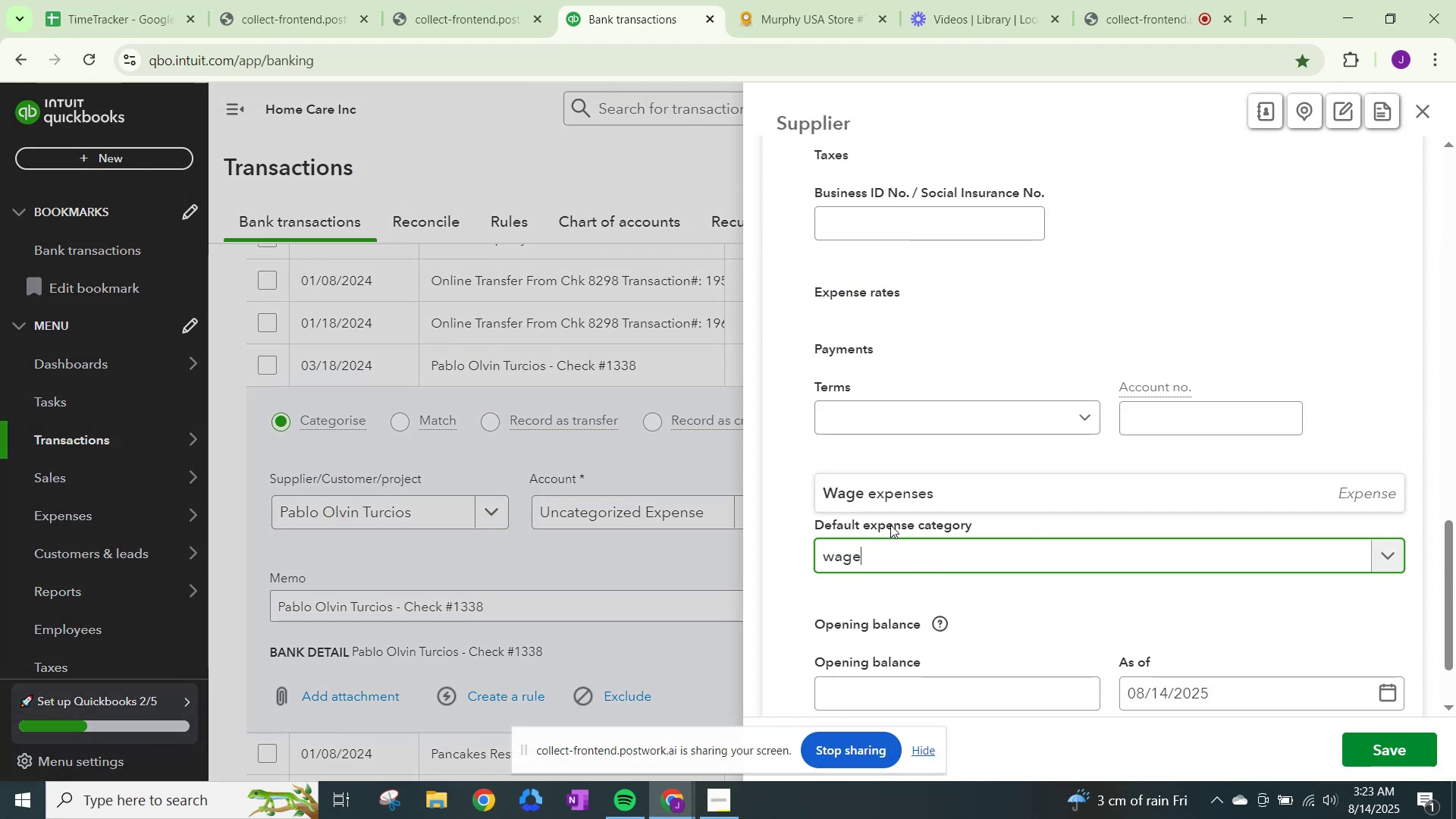 
left_click([908, 482])
 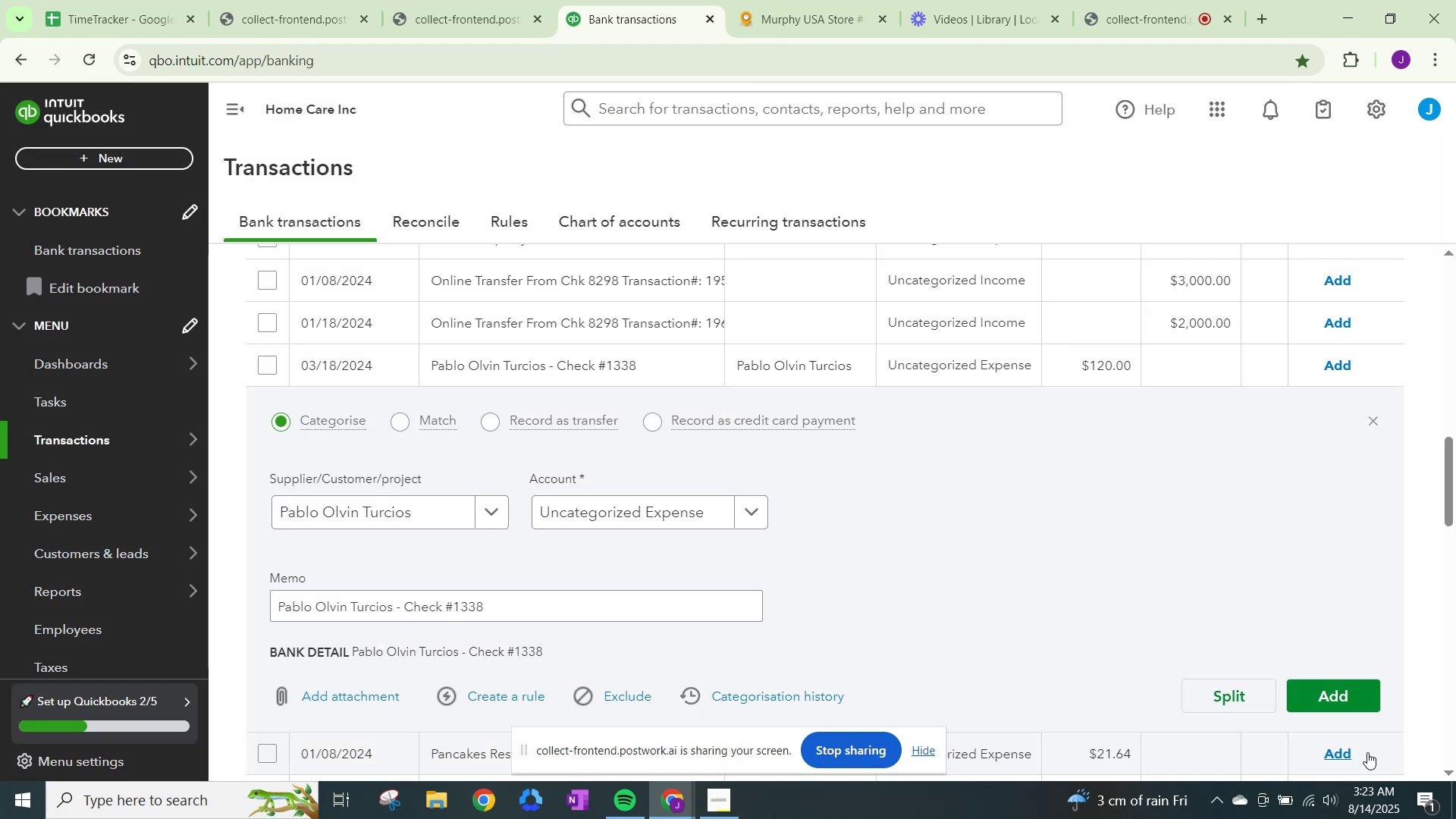 
left_click([693, 507])
 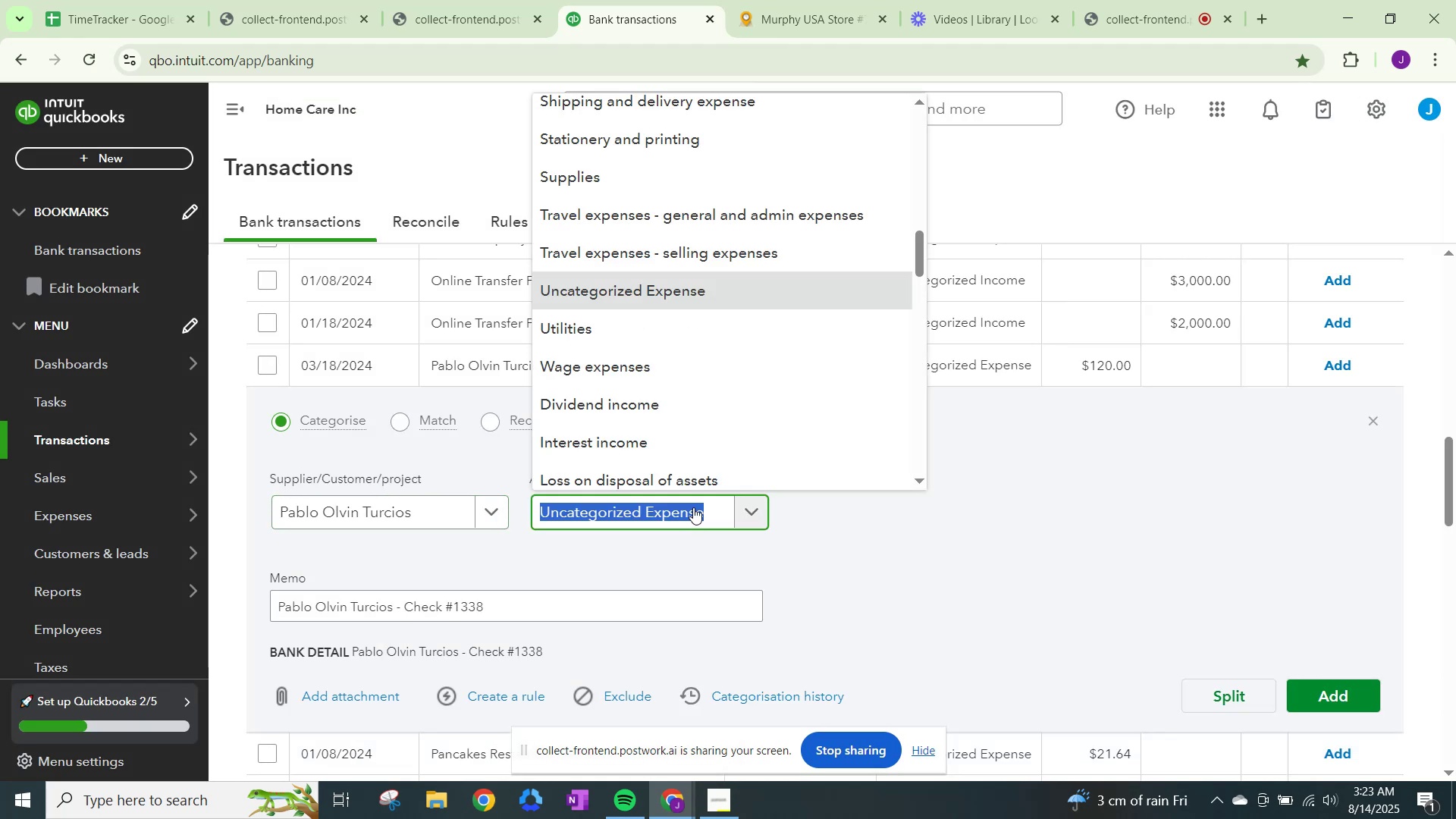 
type(wage)
 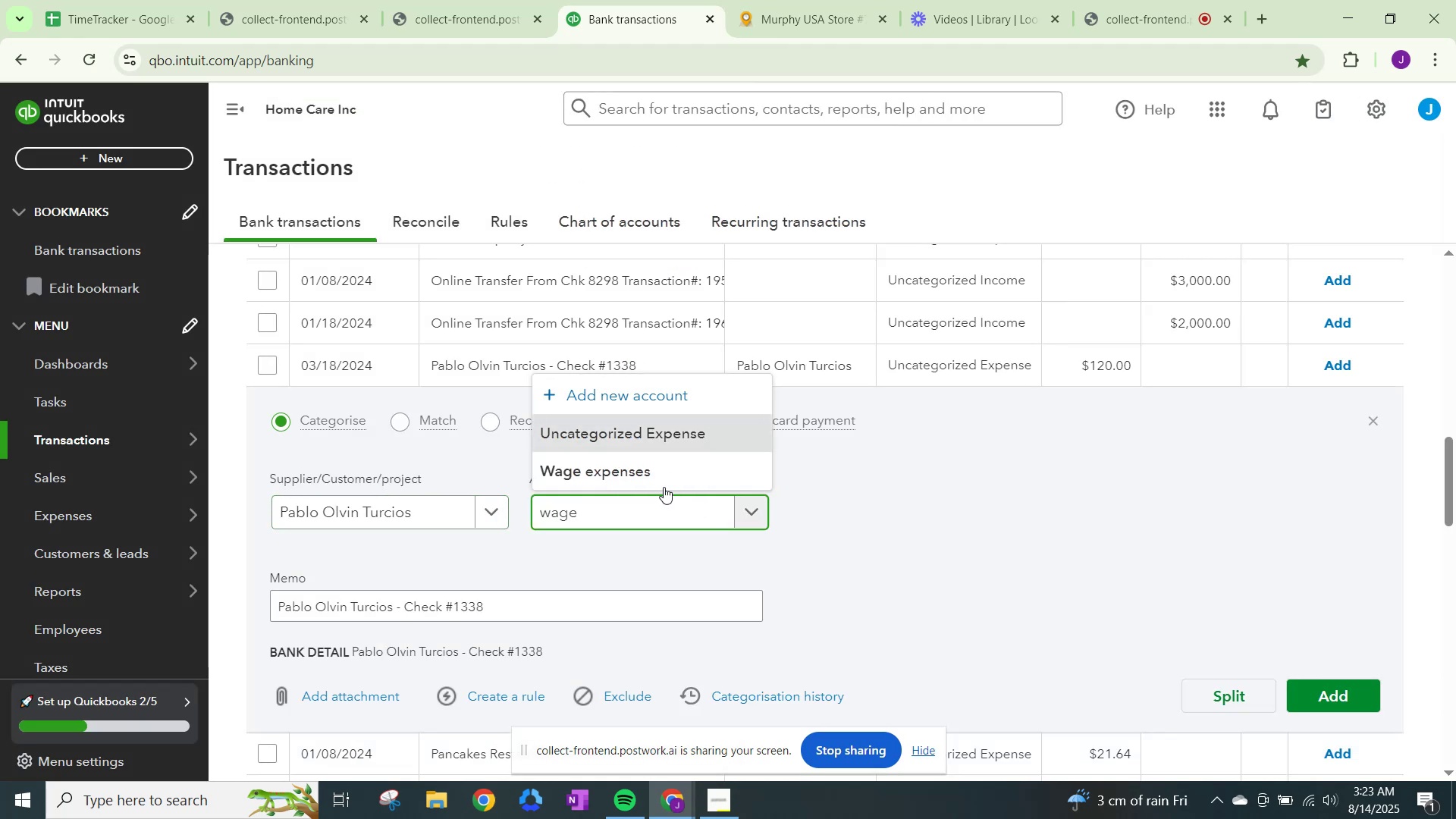 
left_click([660, 475])
 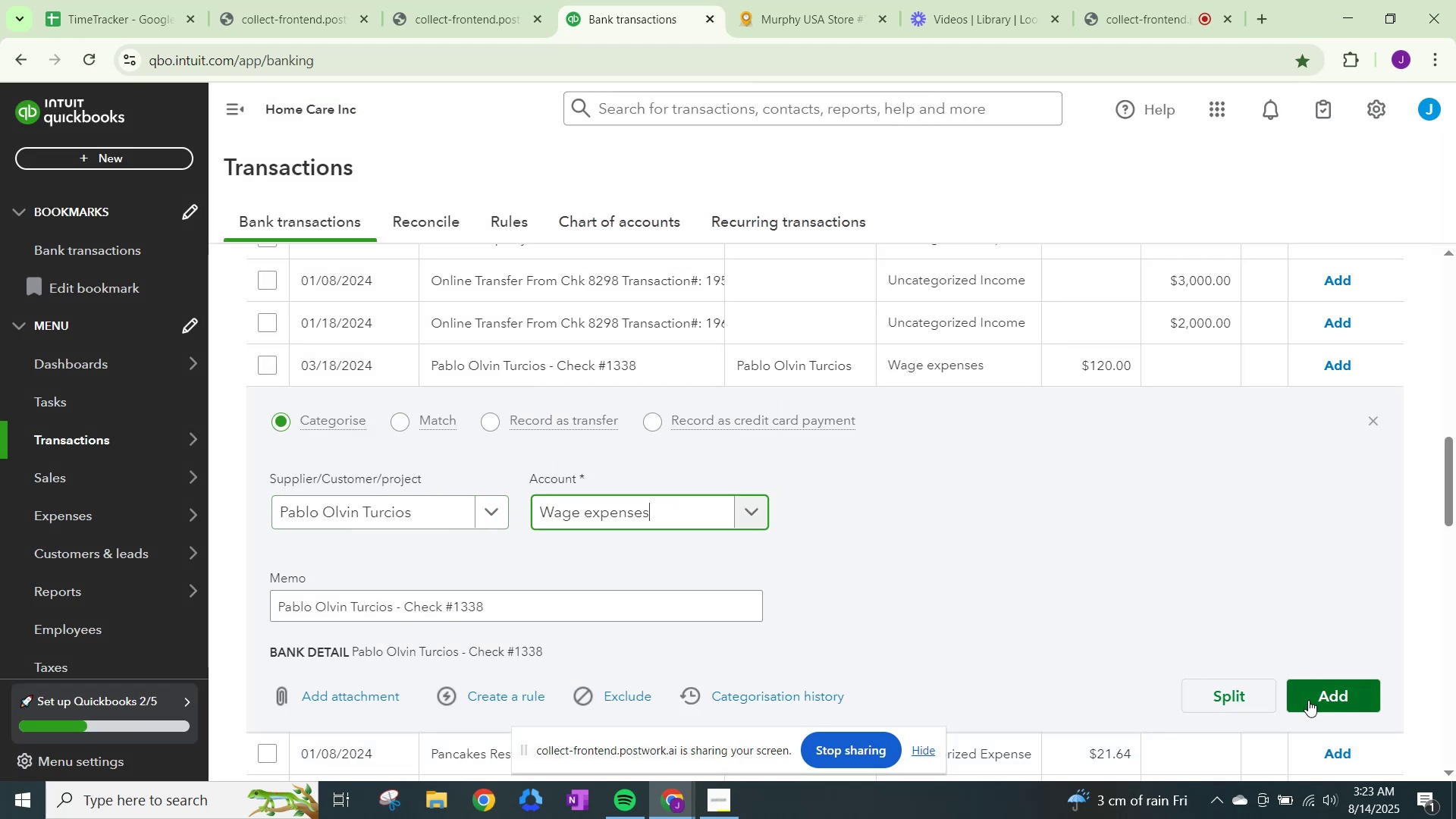 
left_click([1322, 695])
 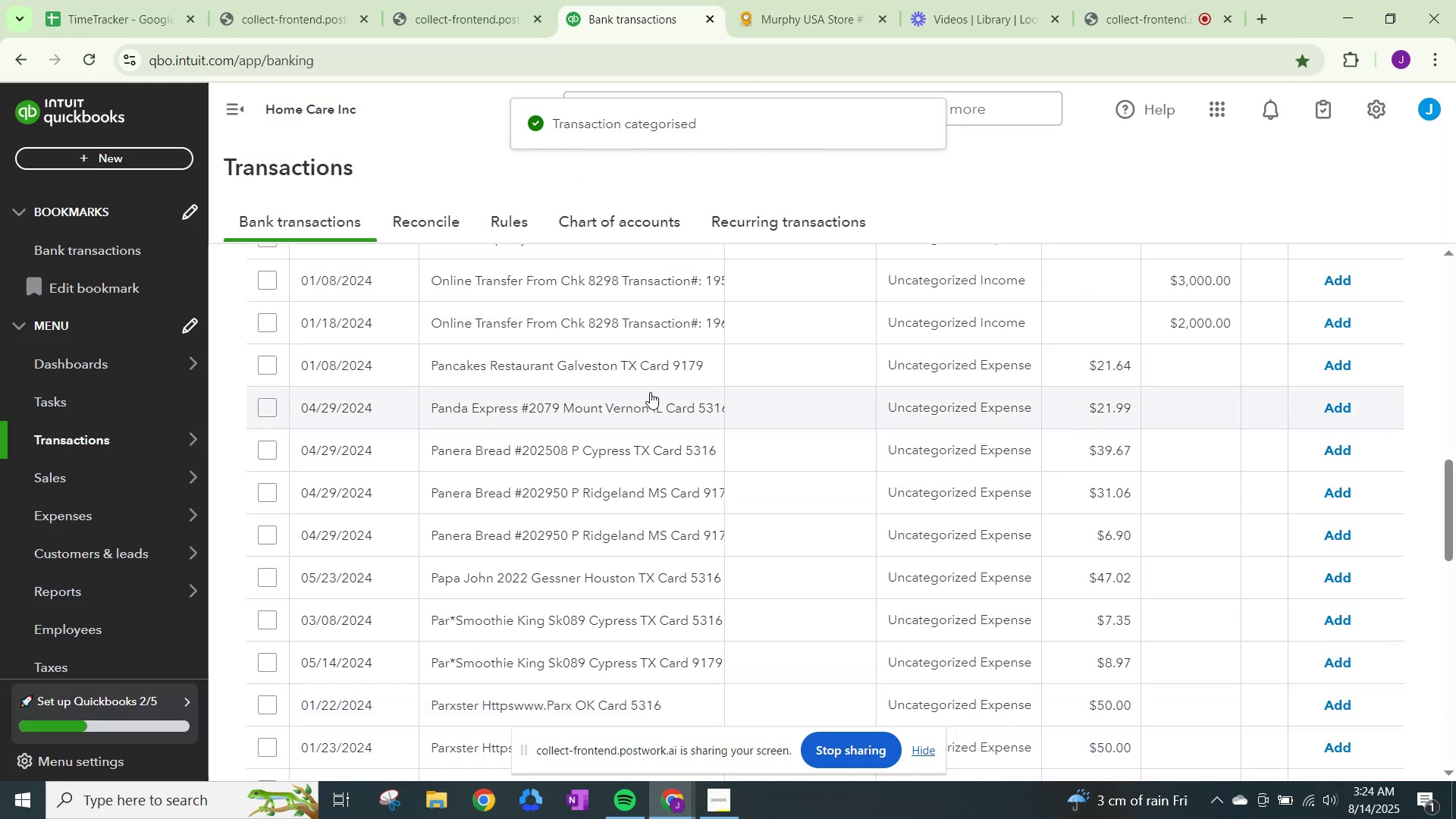 
left_click([934, 366])
 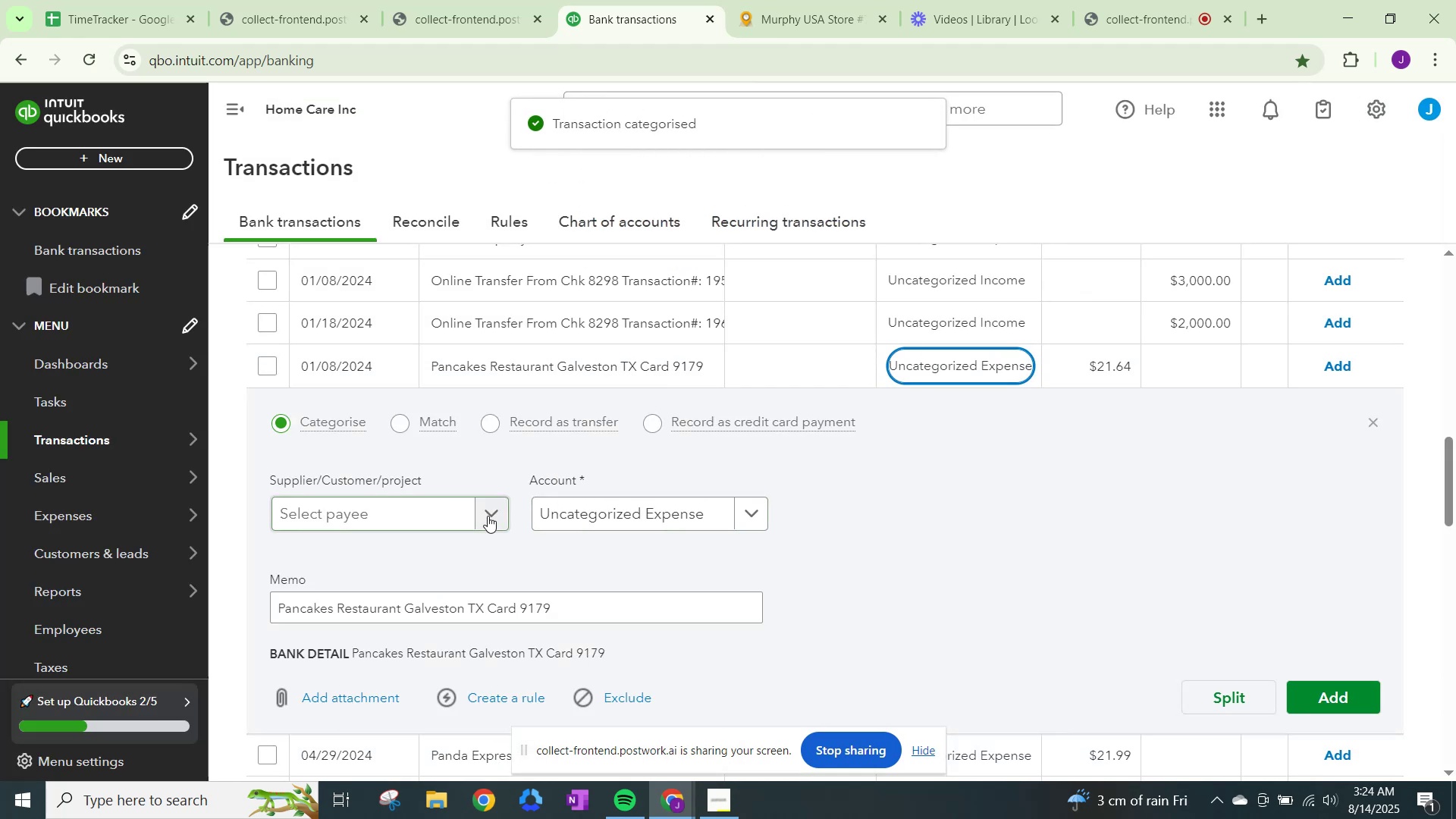 
left_click([488, 516])
 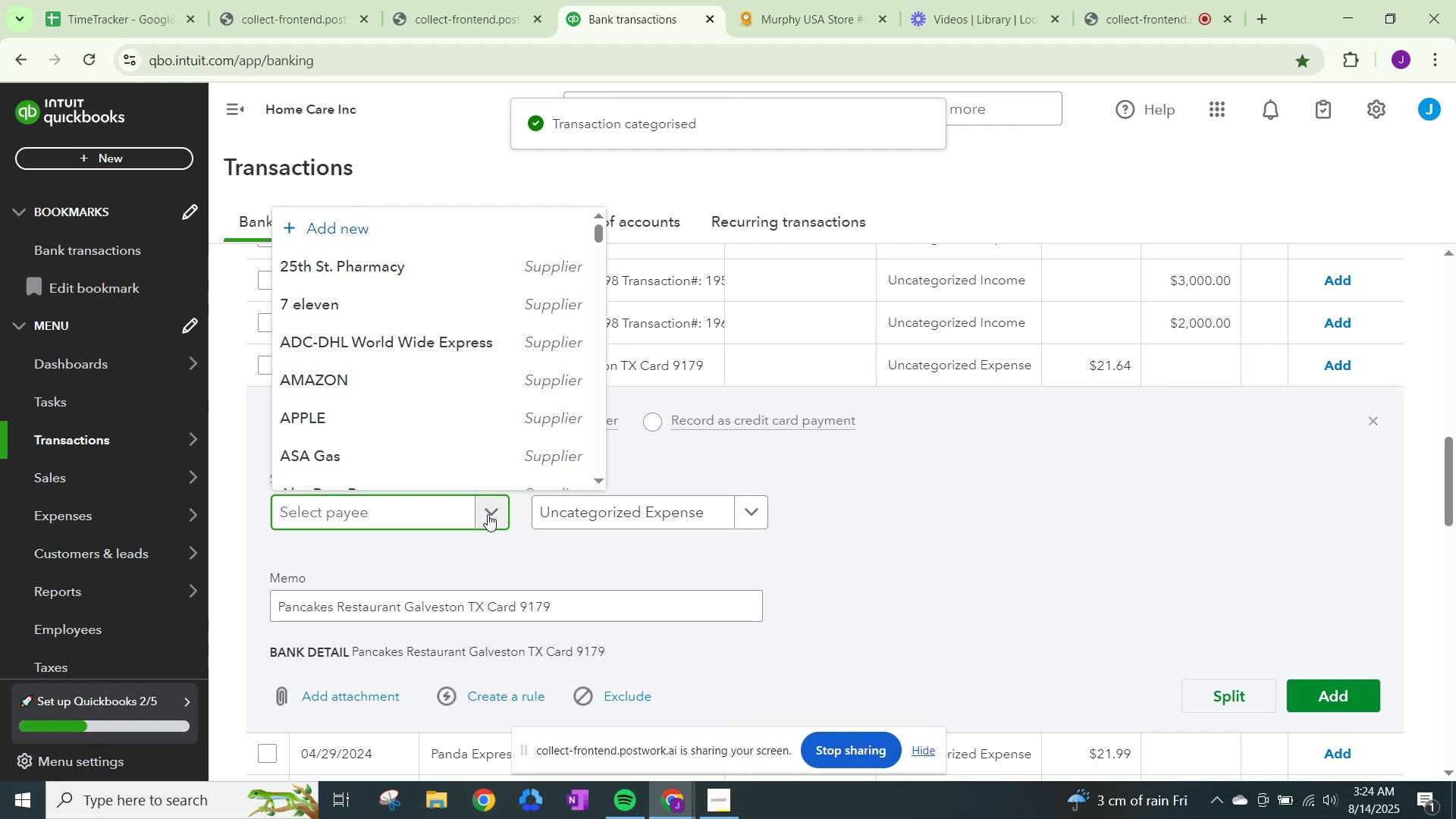 
type(Pancas)
key(Backspace)
type(kes Restaurant)
 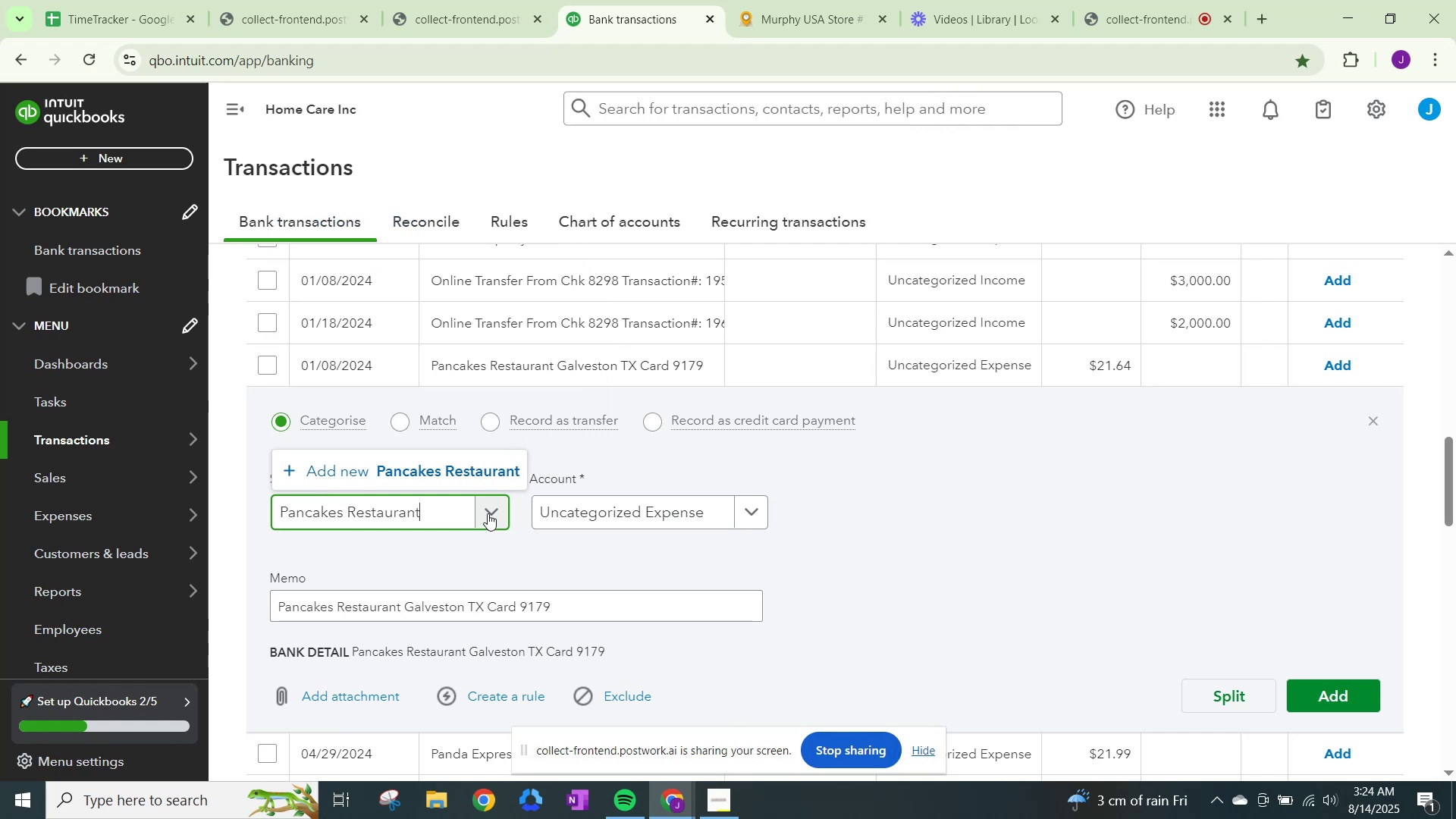 
left_click([441, 470])
 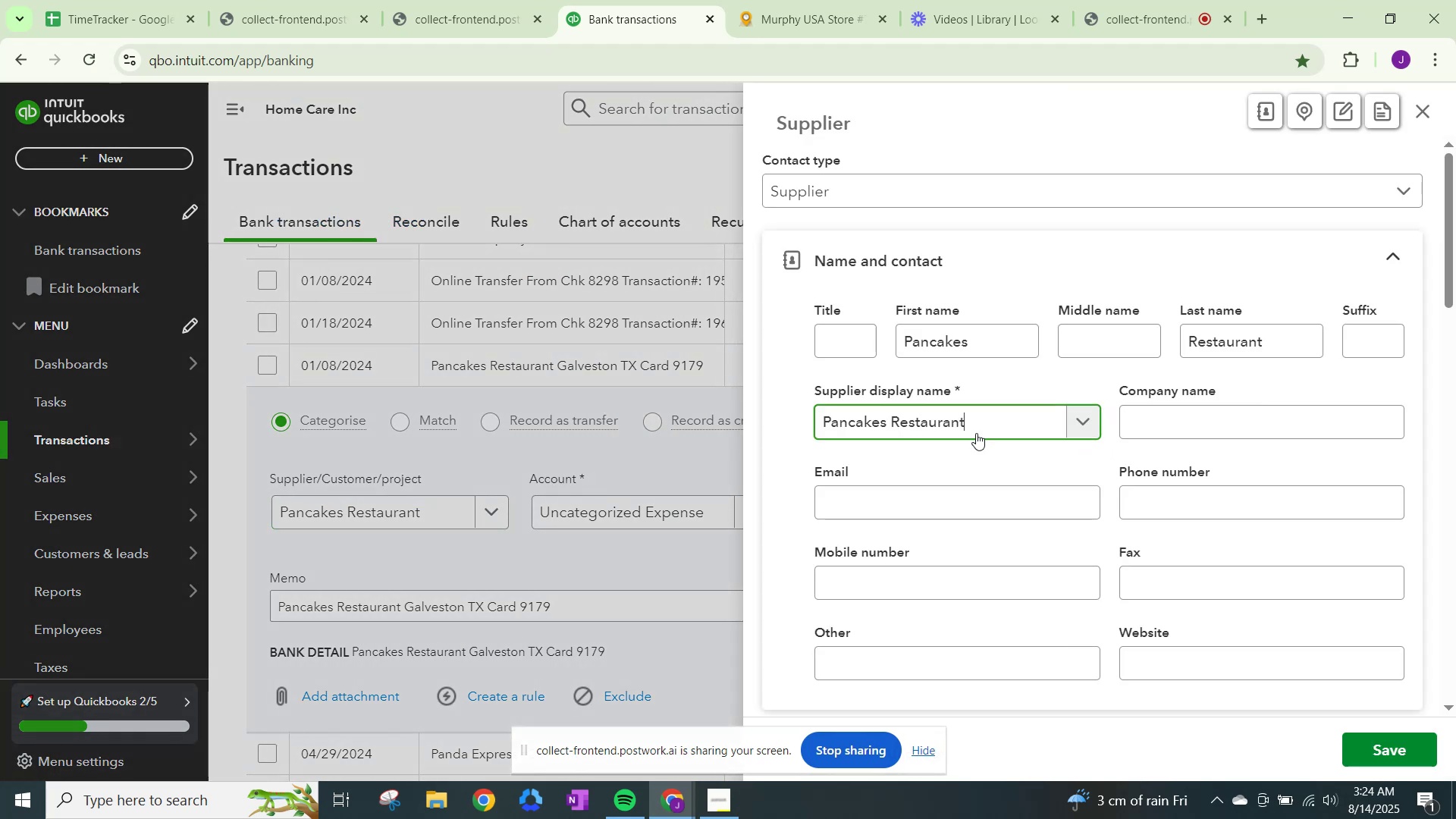 
scroll: coordinate [936, 582], scroll_direction: down, amount: 15.0
 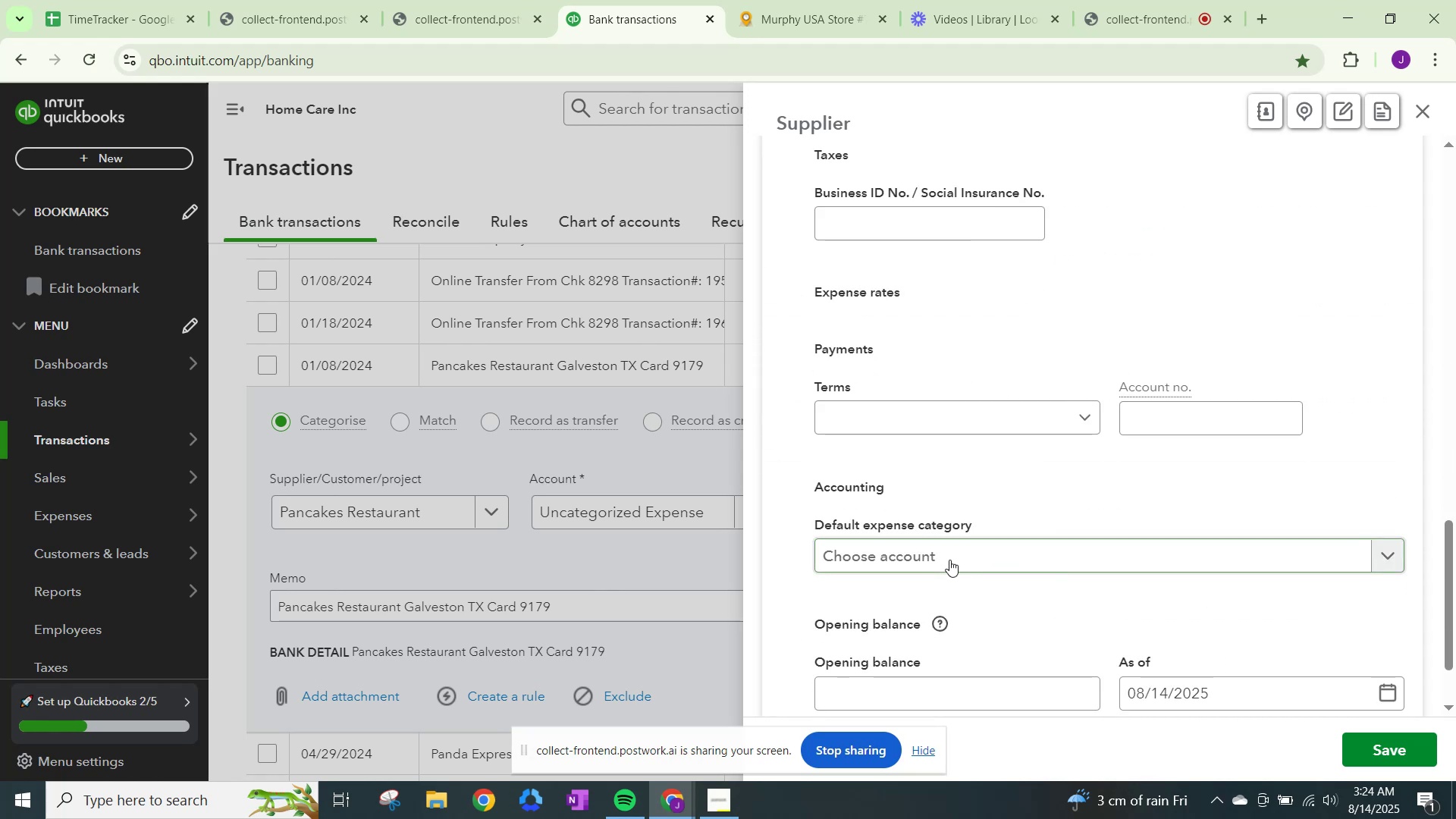 
left_click([951, 557])
 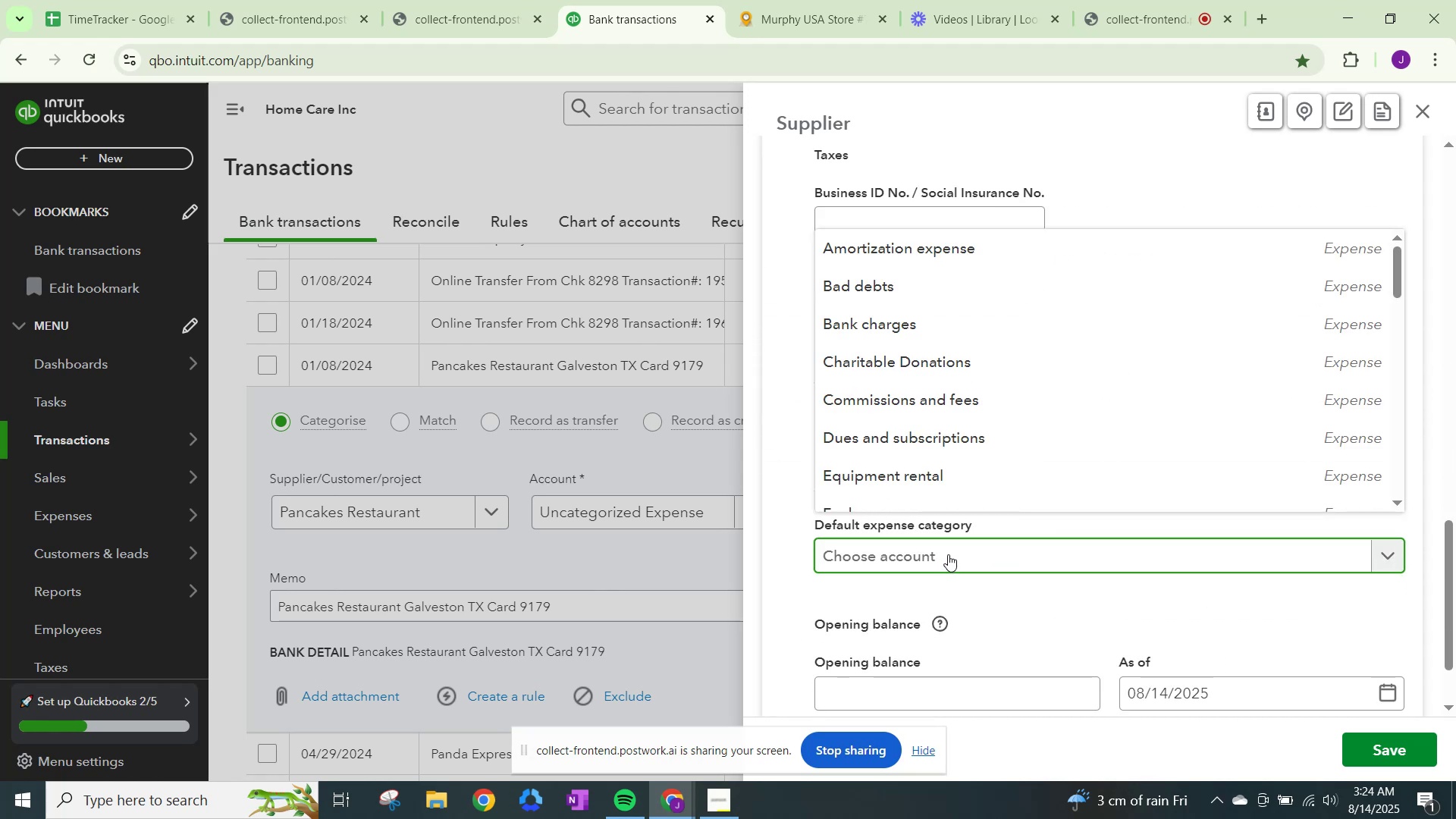 
type(eals)
key(Backspace)
key(Backspace)
key(Backspace)
key(Backspace)
key(Backspace)
type(meals)
 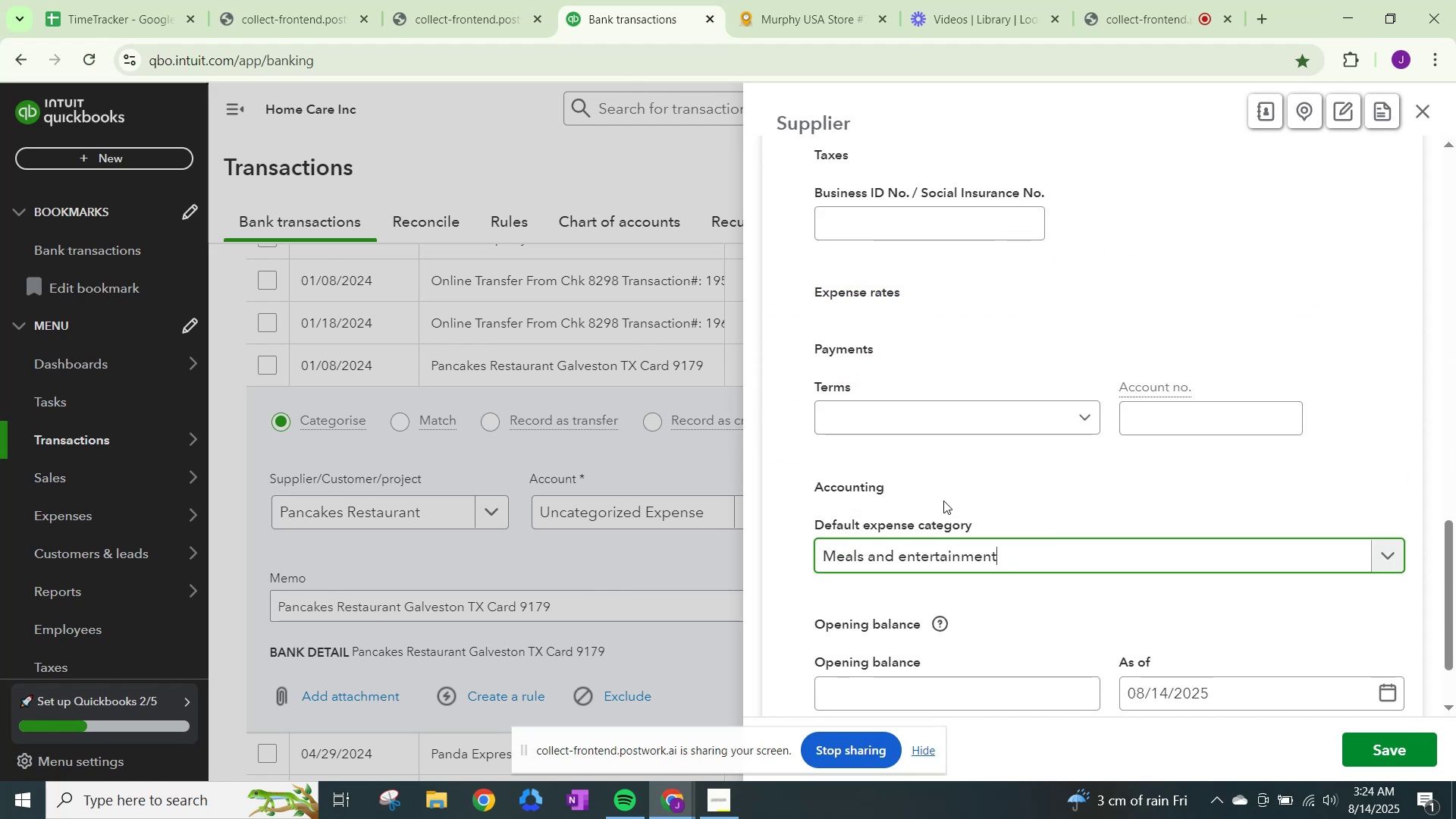 
left_click([1405, 758])
 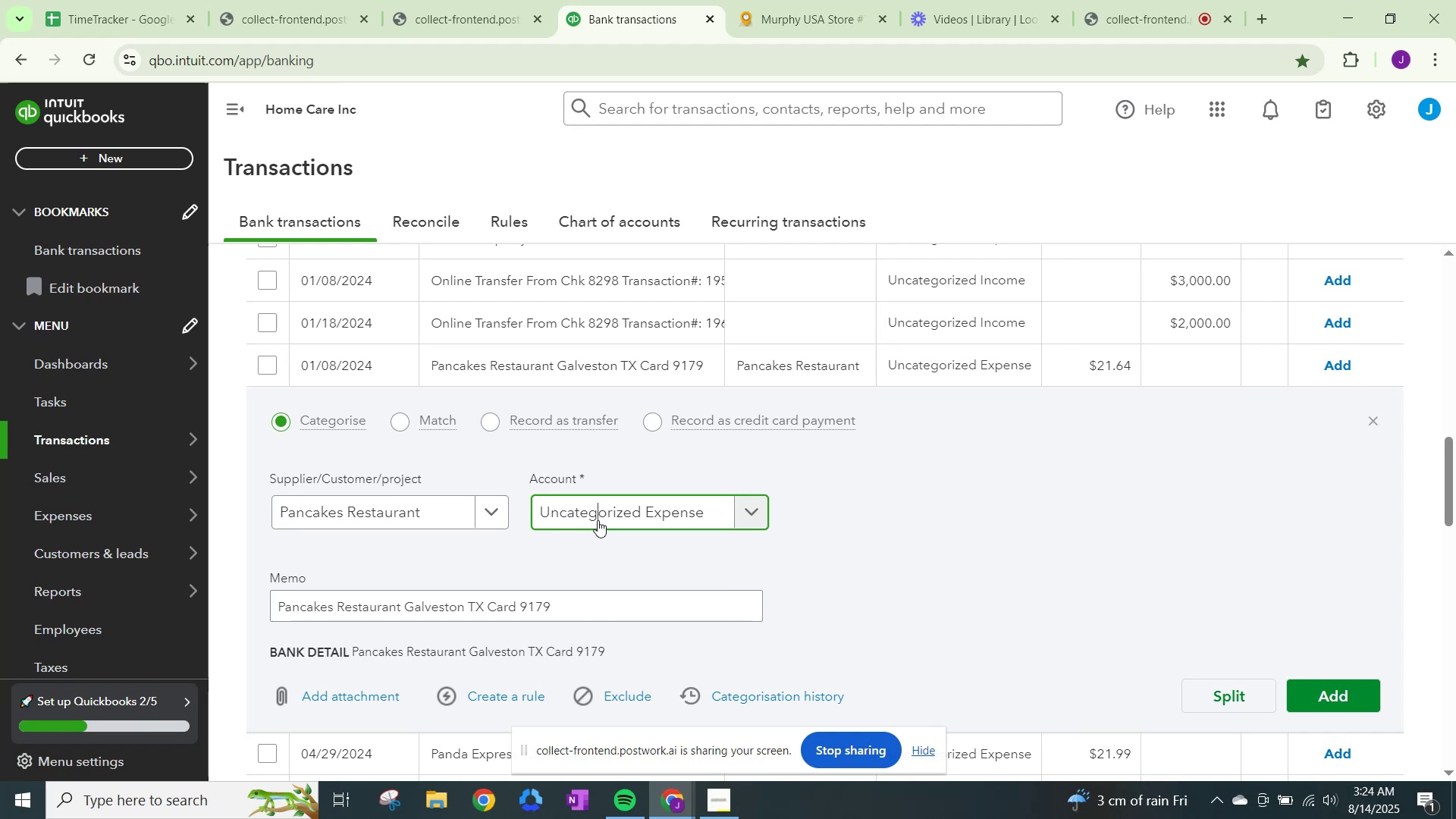 
type(meals)
key(Backspace)
key(Backspace)
key(Backspace)
 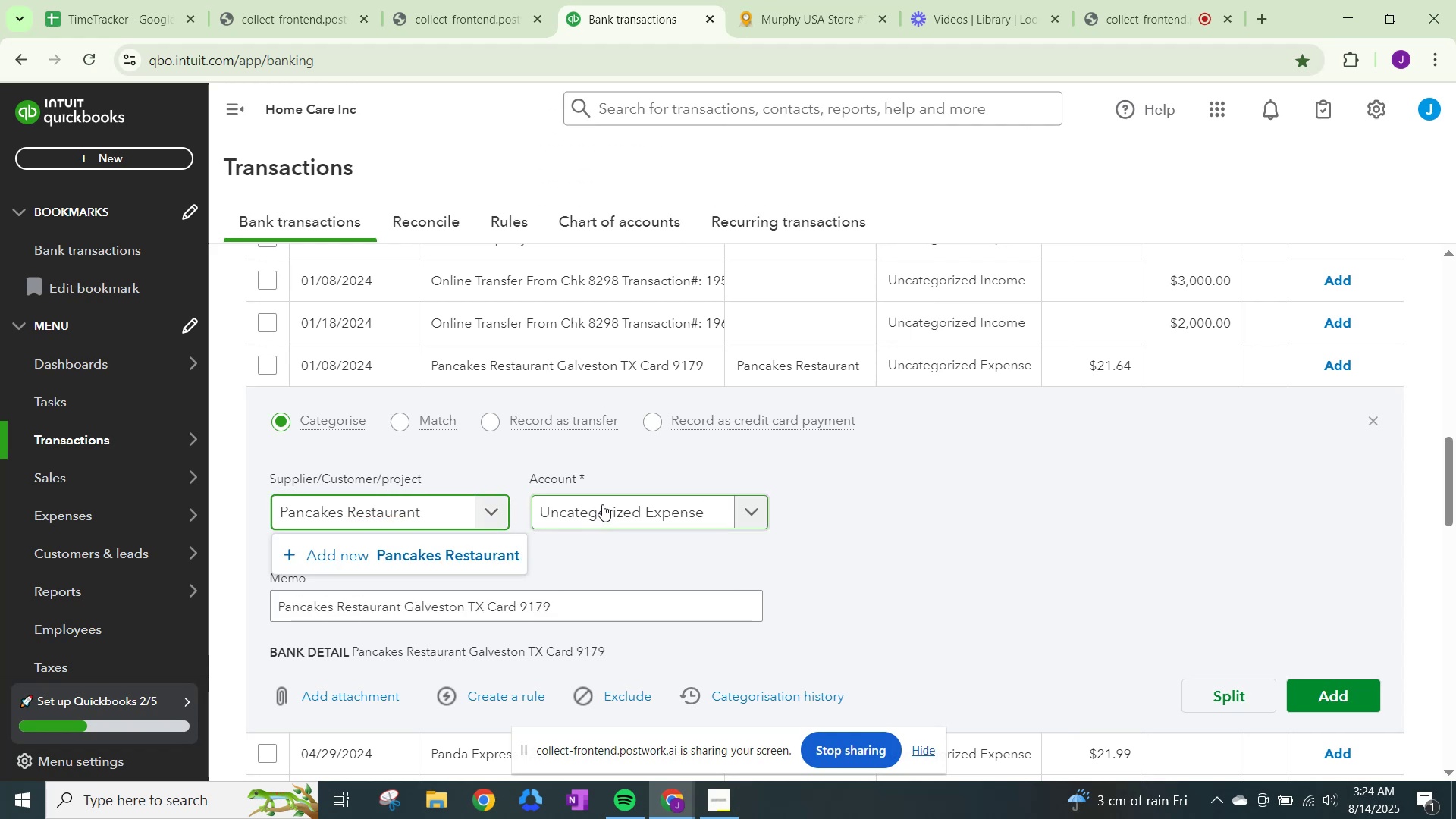 
left_click([602, 504])
 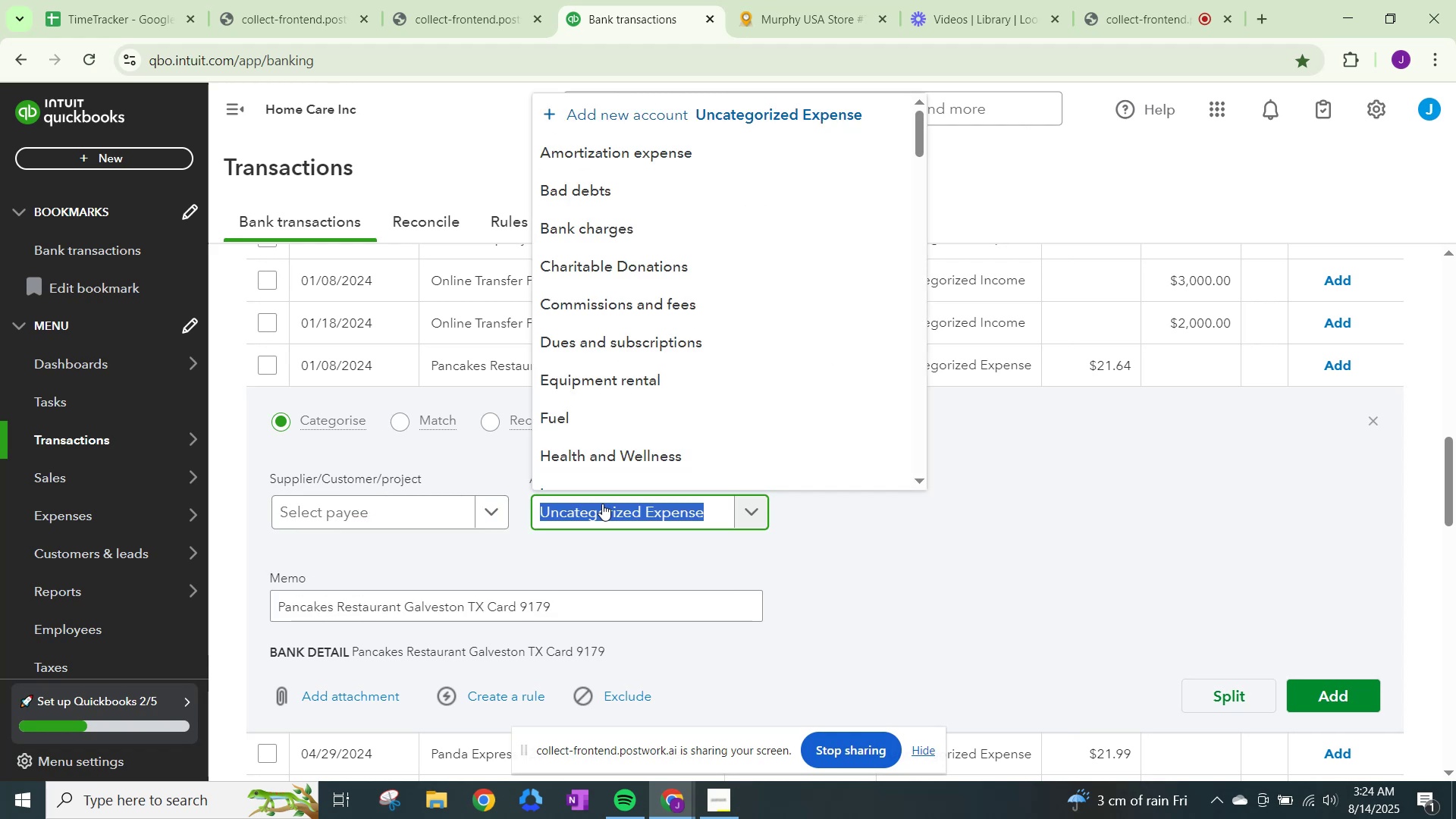 
type(meals)
 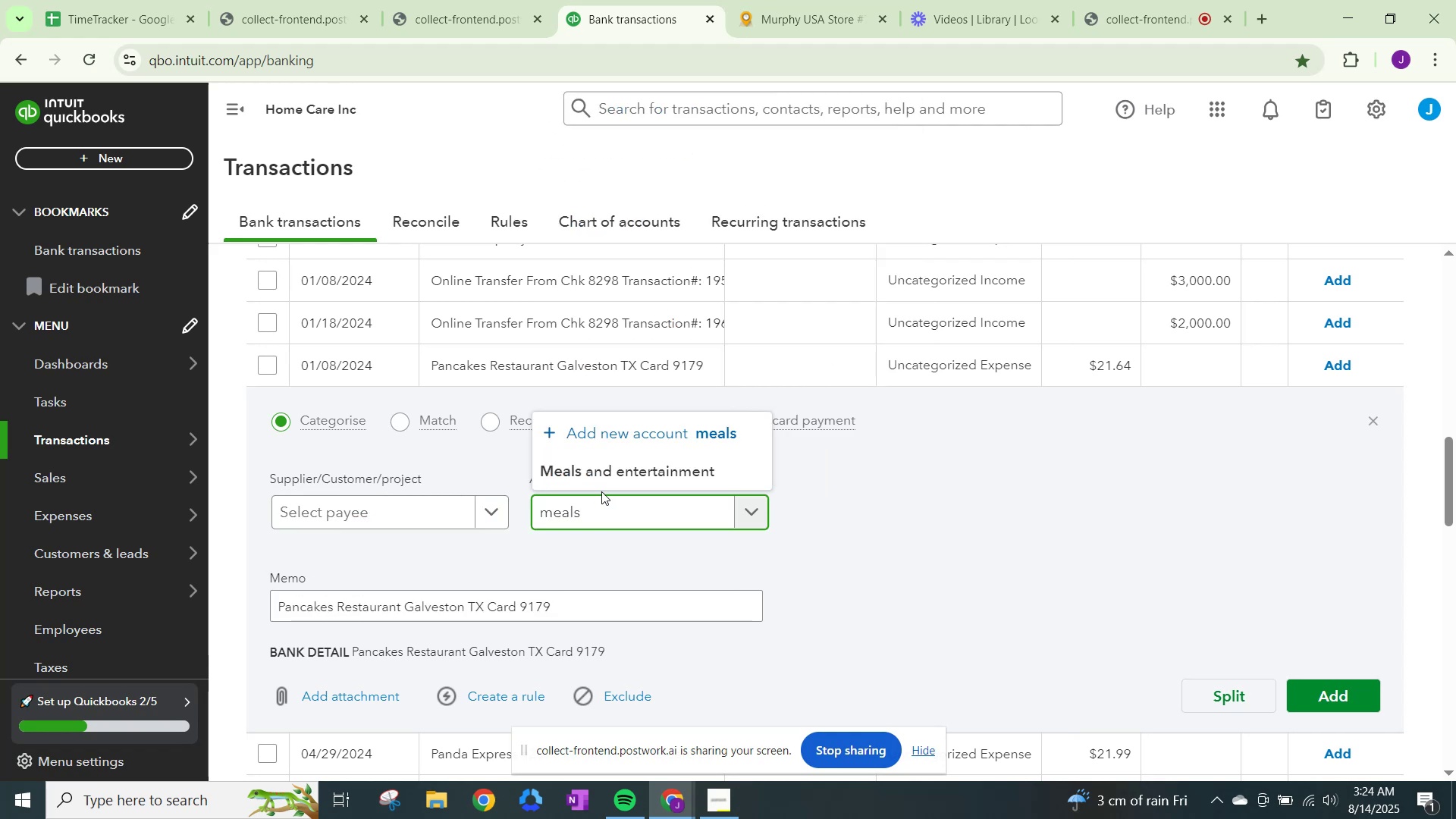 
left_click([607, 471])
 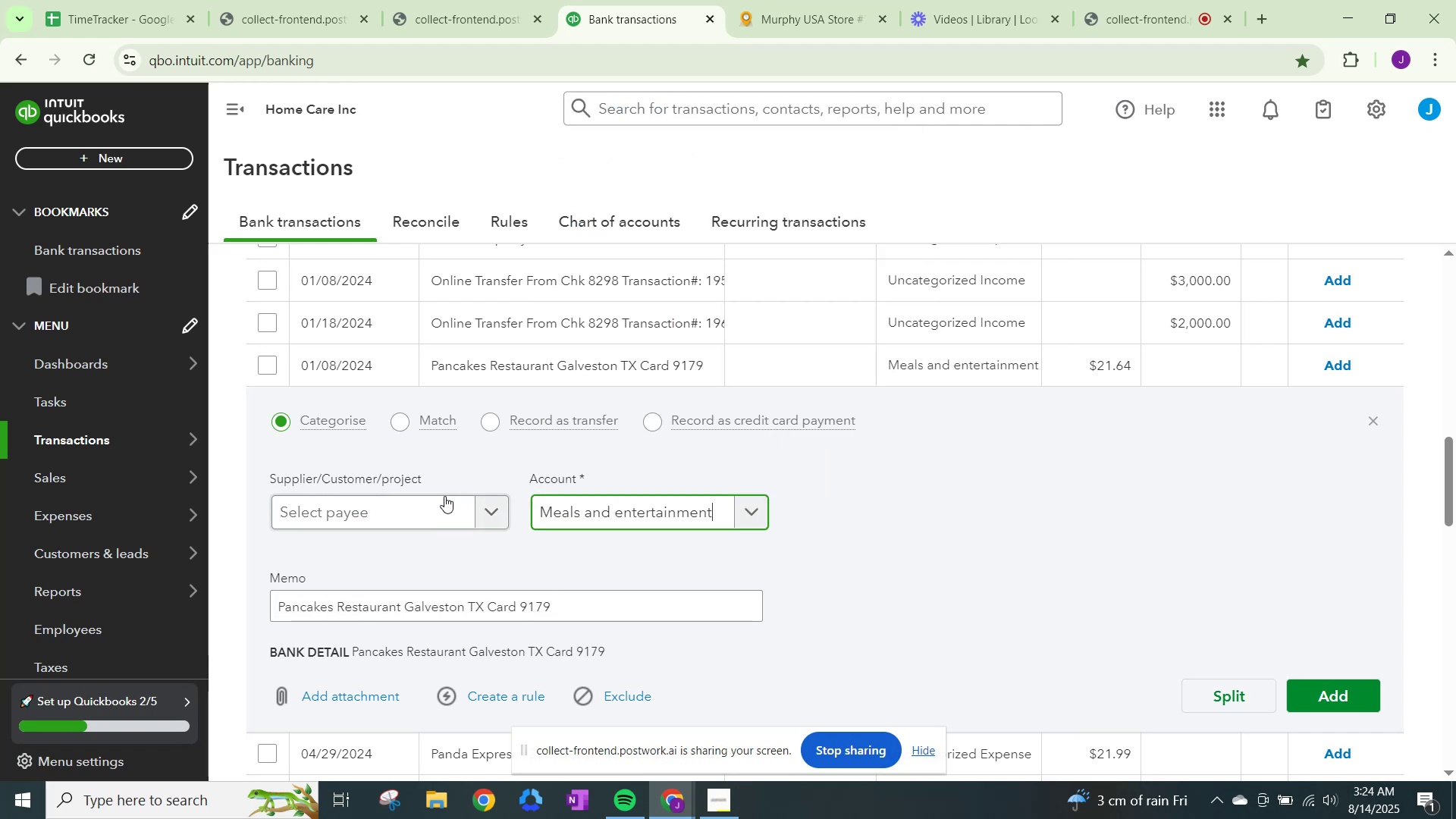 
left_click([441, 500])
 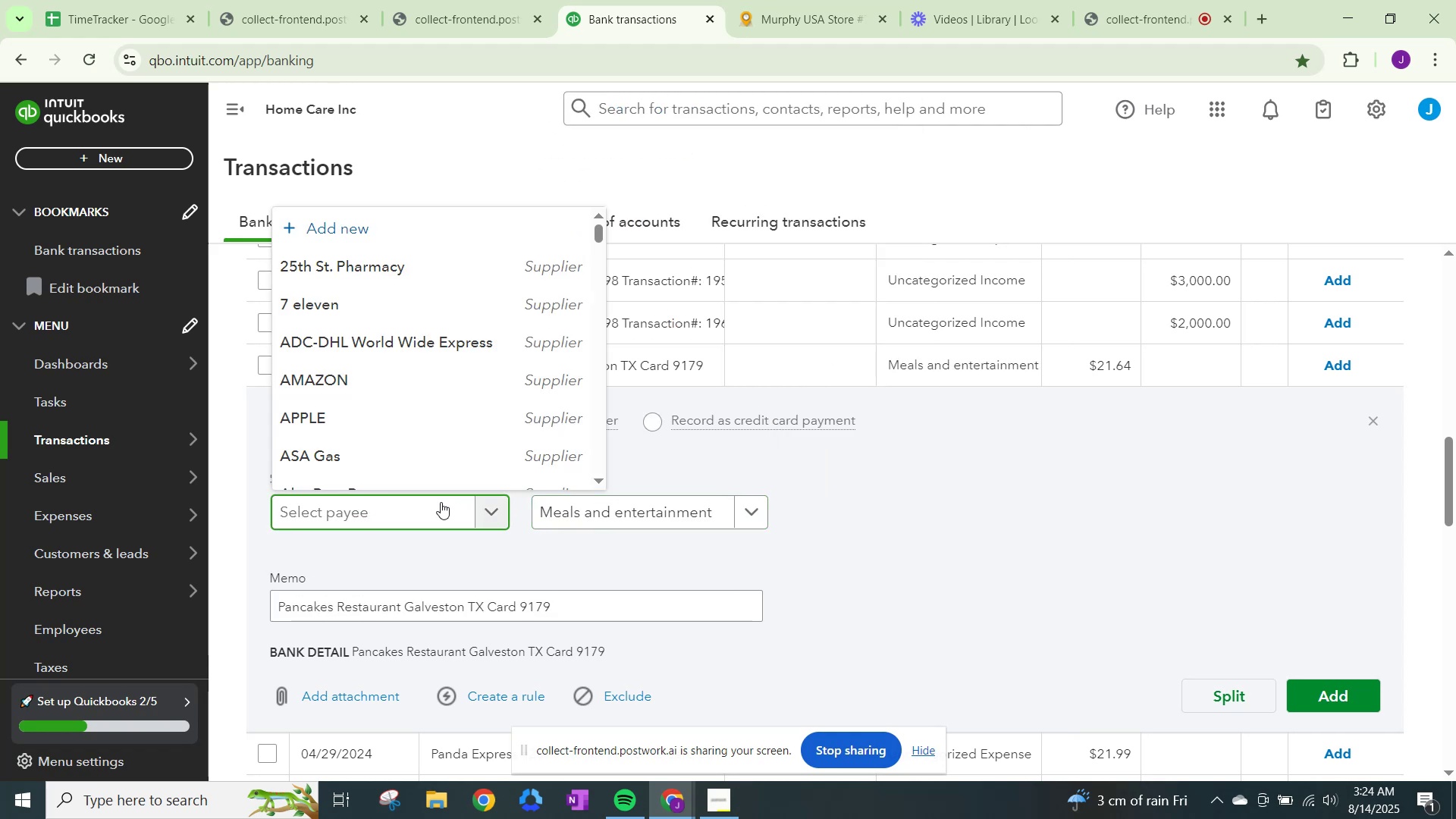 
type(pancak)
 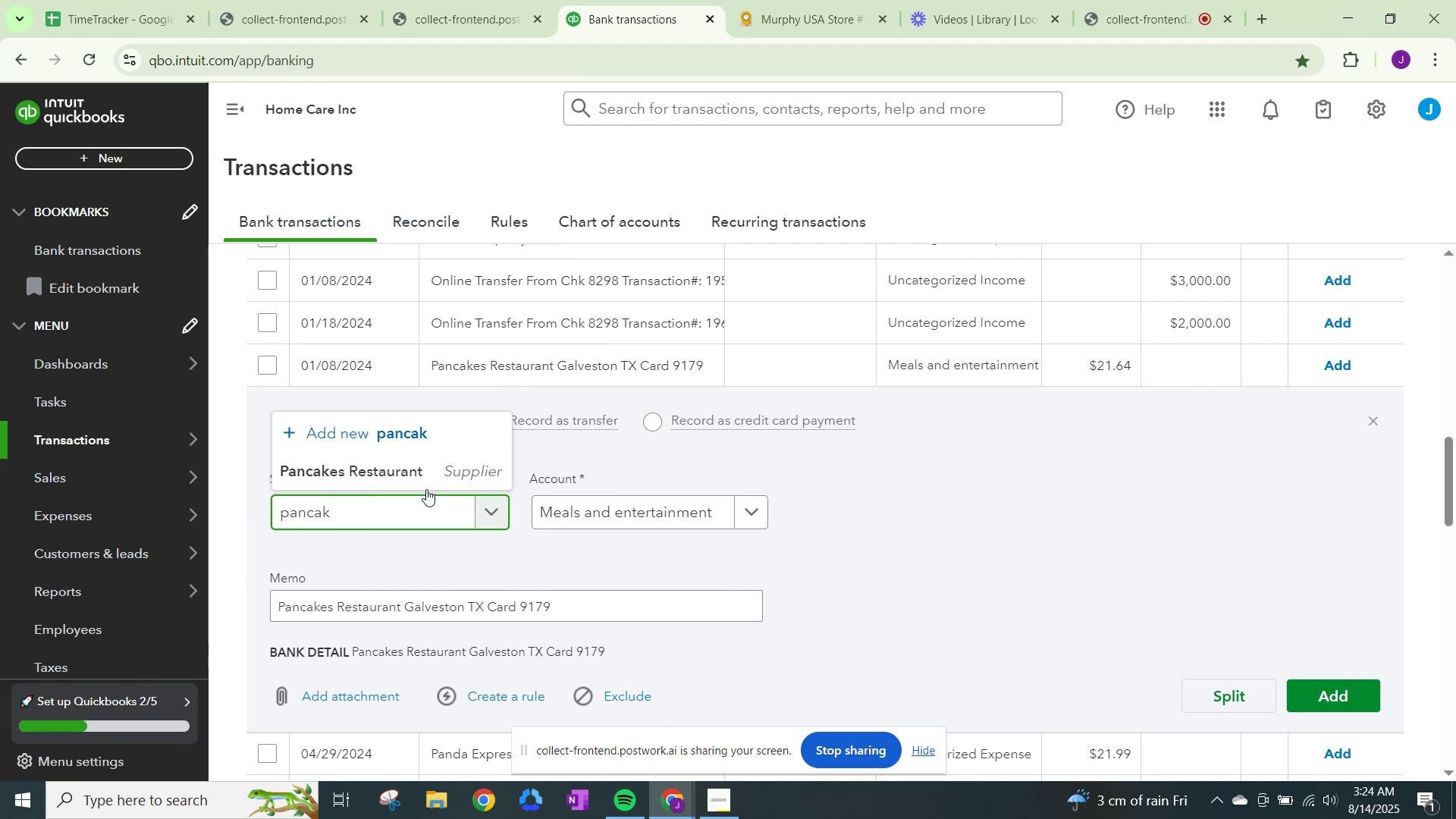 
left_click([398, 466])
 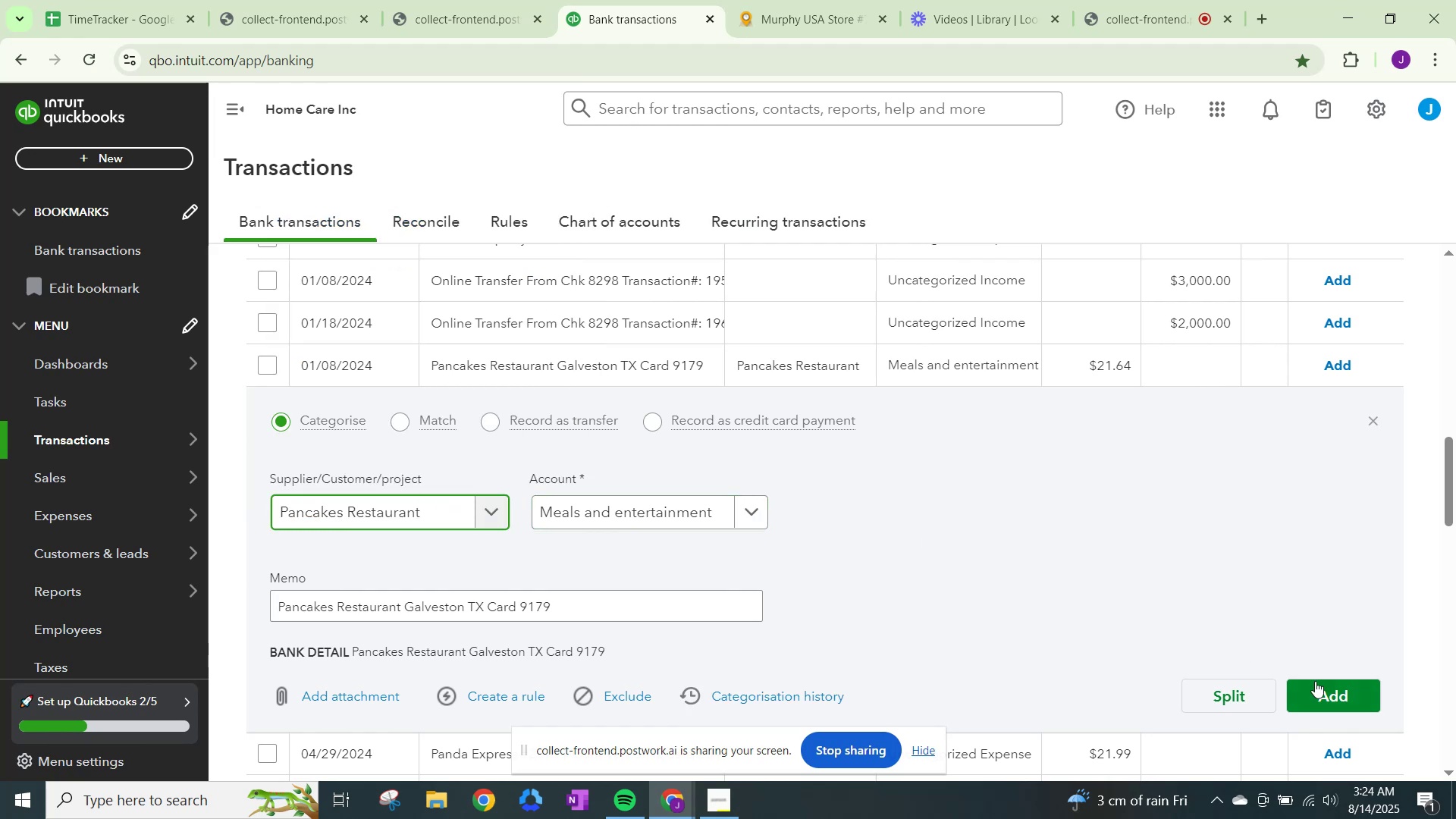 
left_click([1335, 691])
 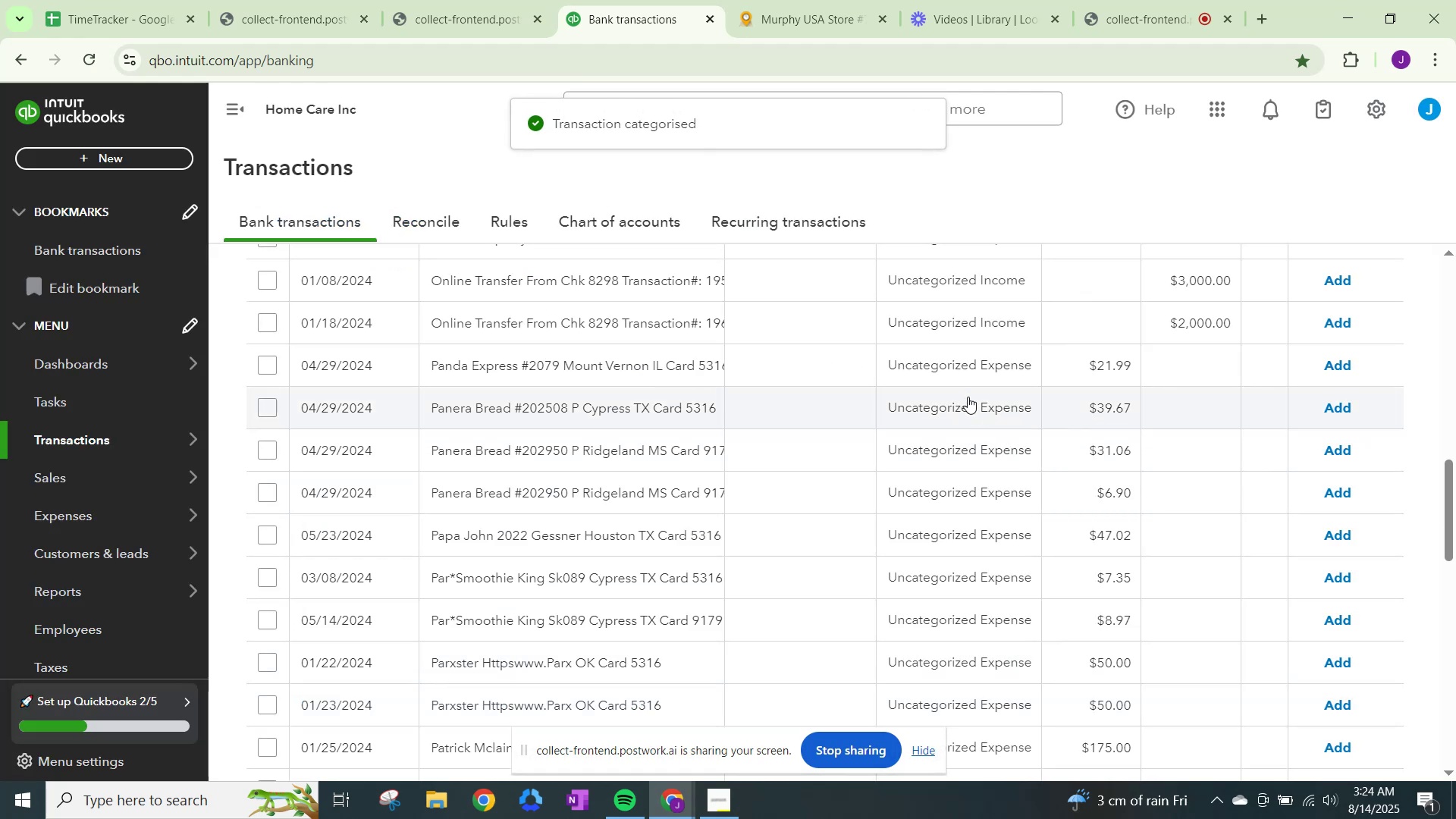 
left_click([808, 8])
 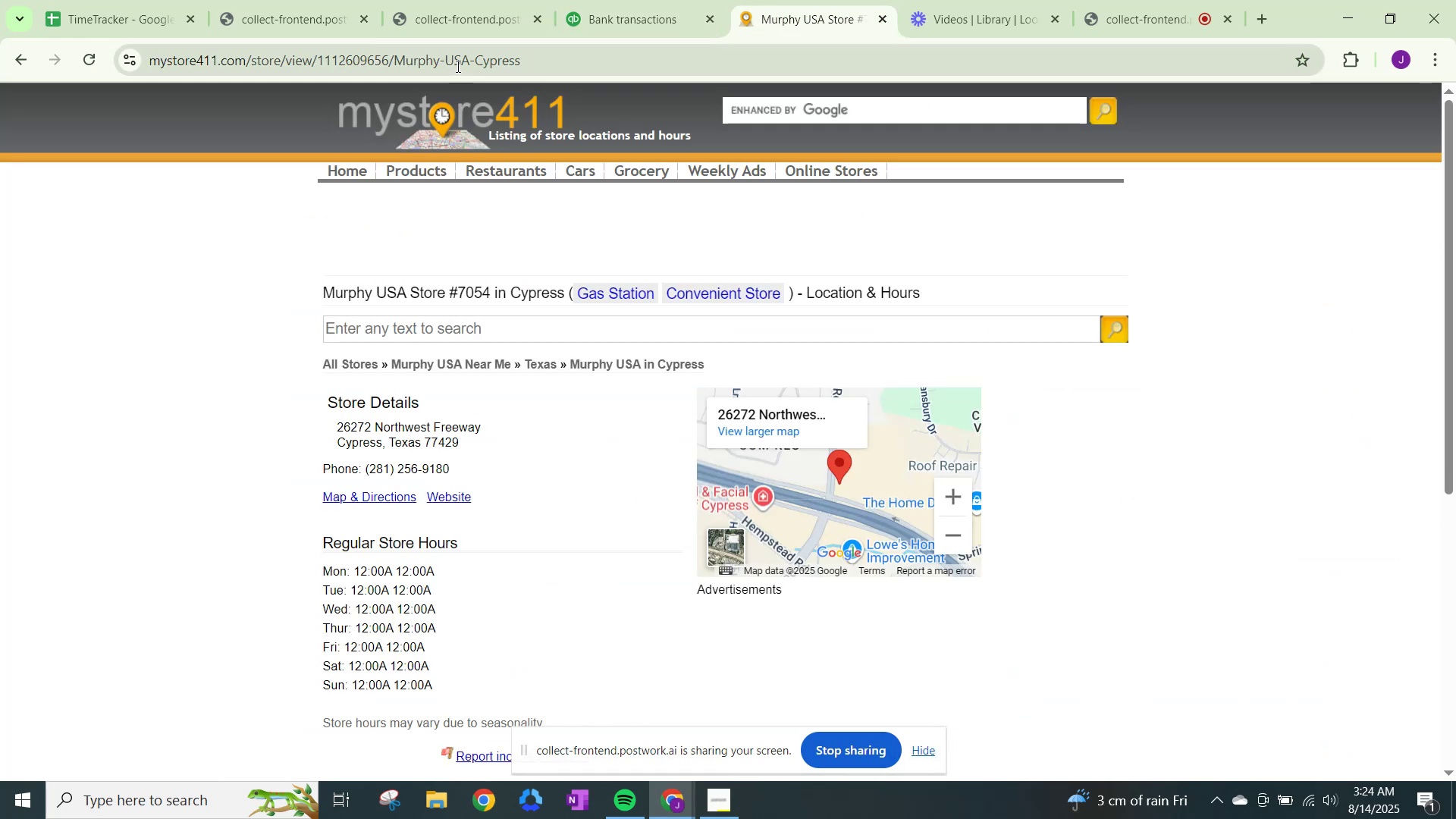 
left_click([486, 63])
 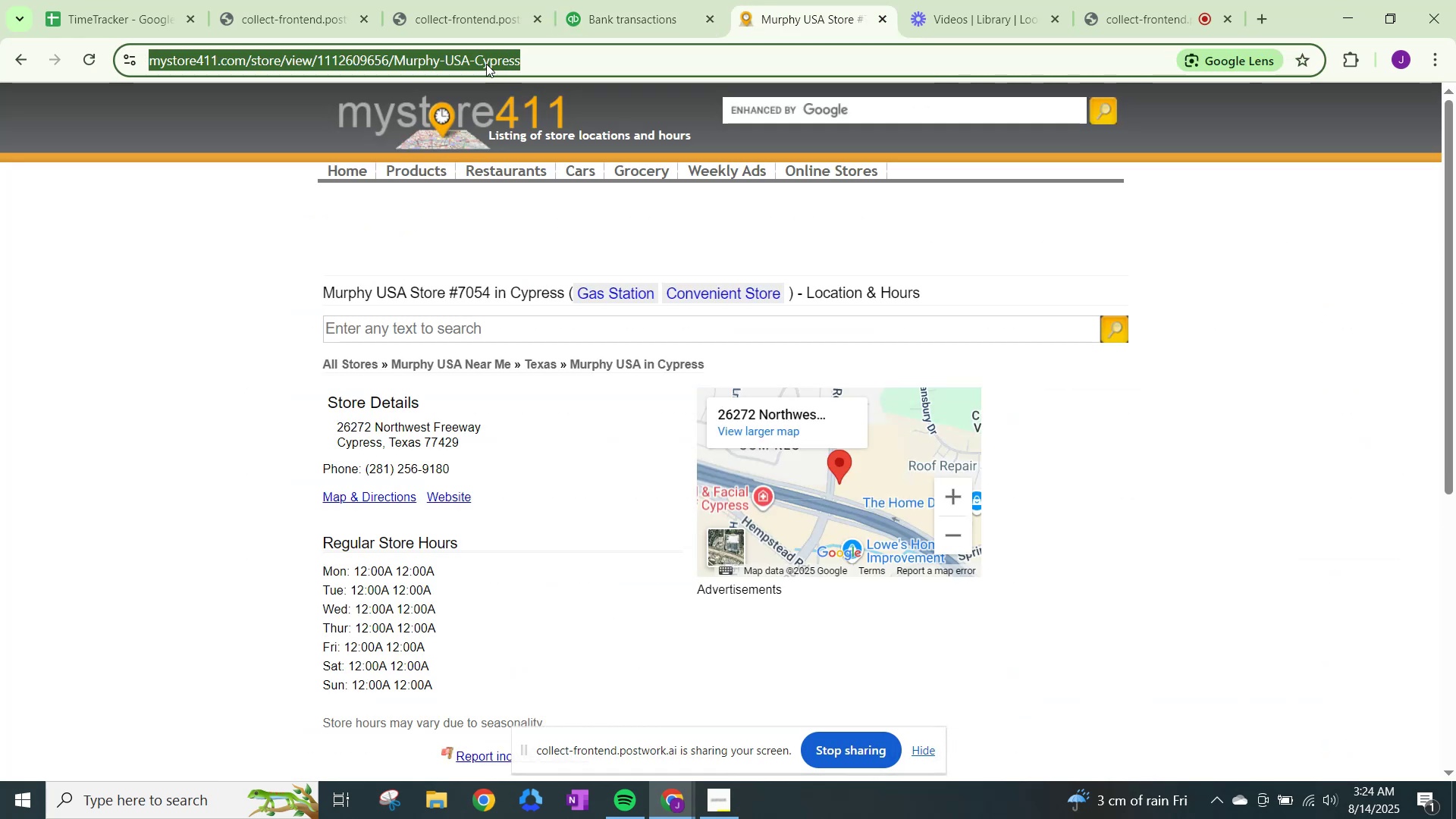 
type(panda express)
 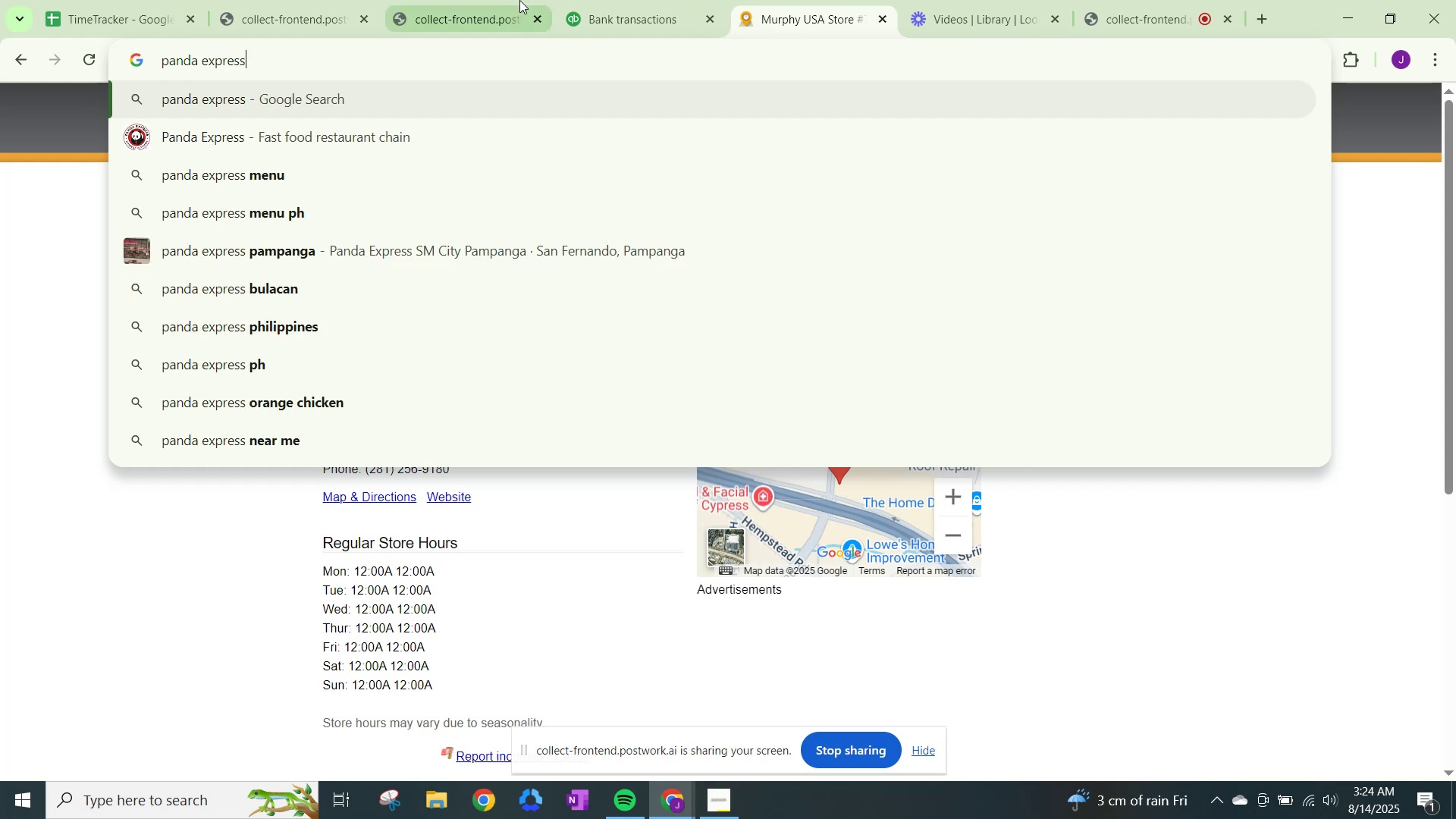 
left_click([661, 7])
 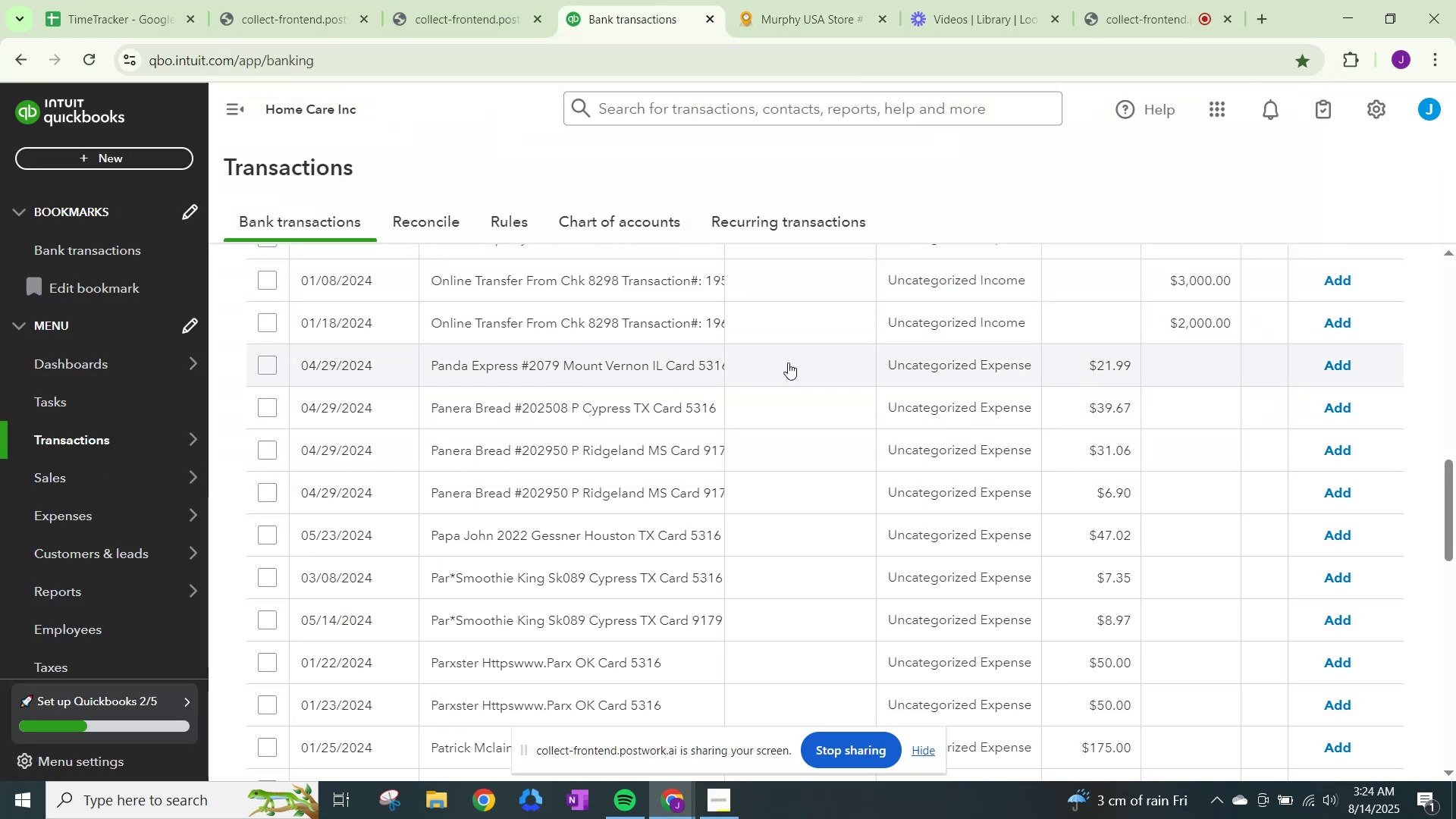 
left_click([943, 356])
 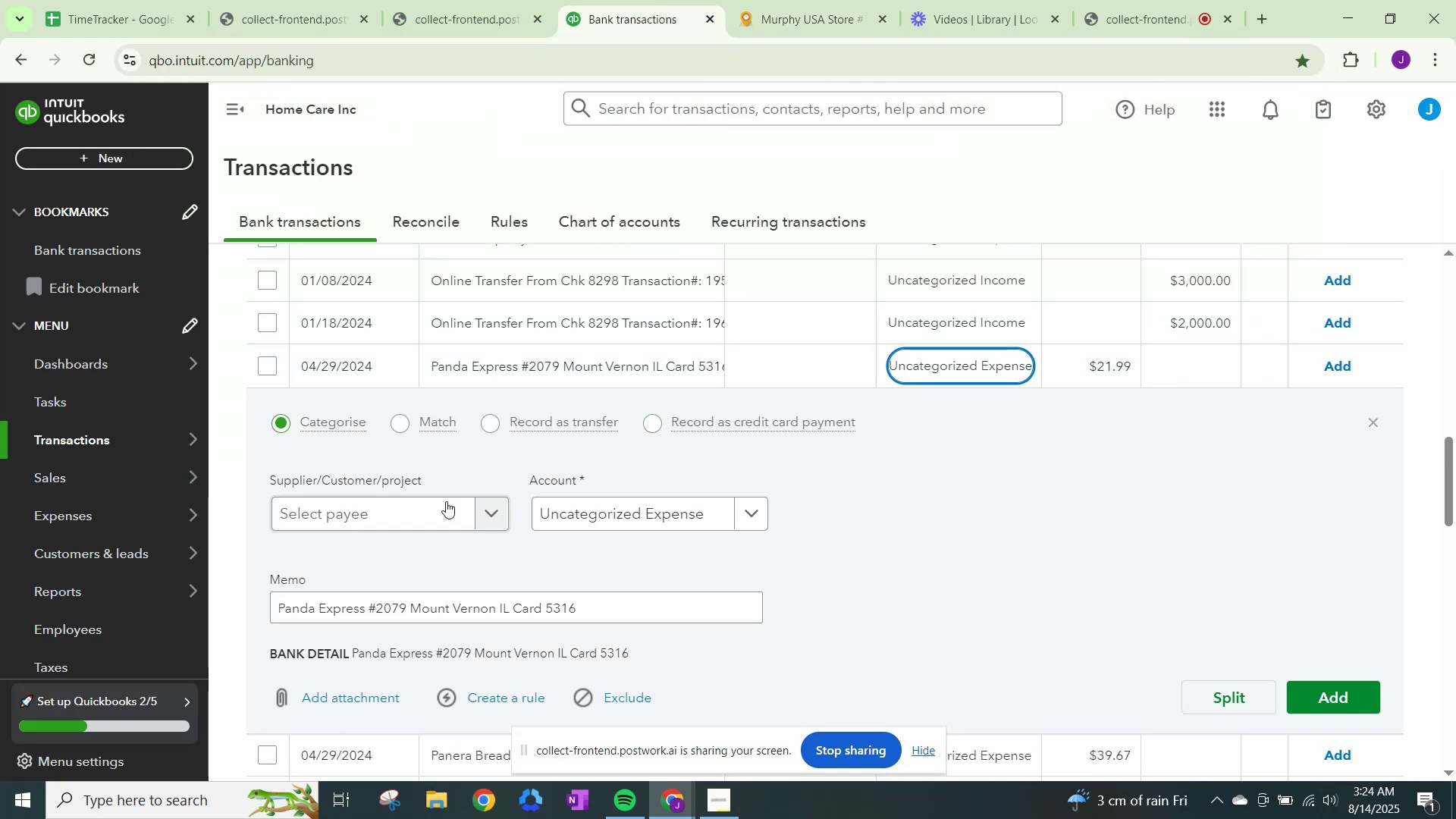 
left_click([501, 522])
 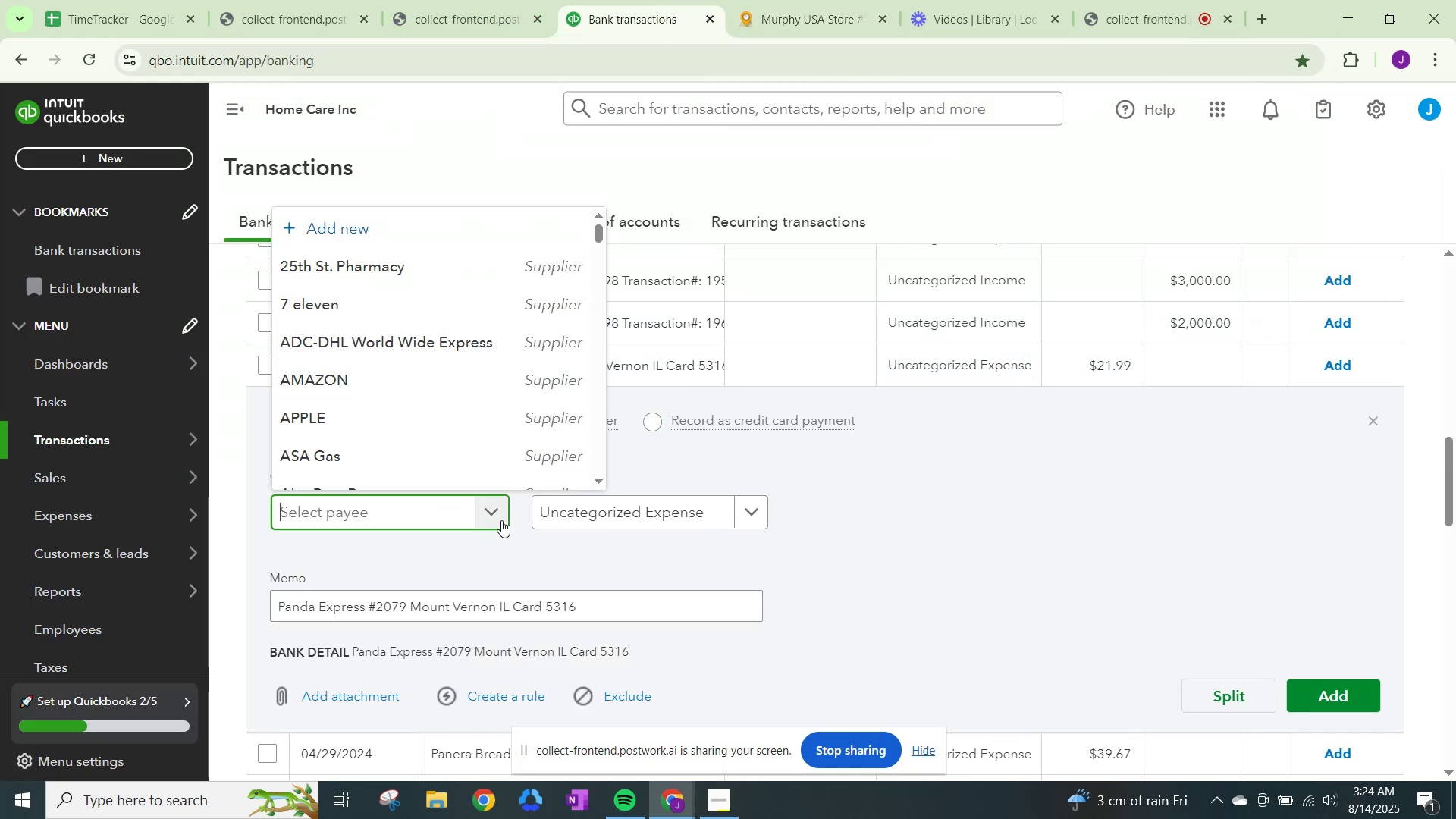 
type(Panda Expres)
 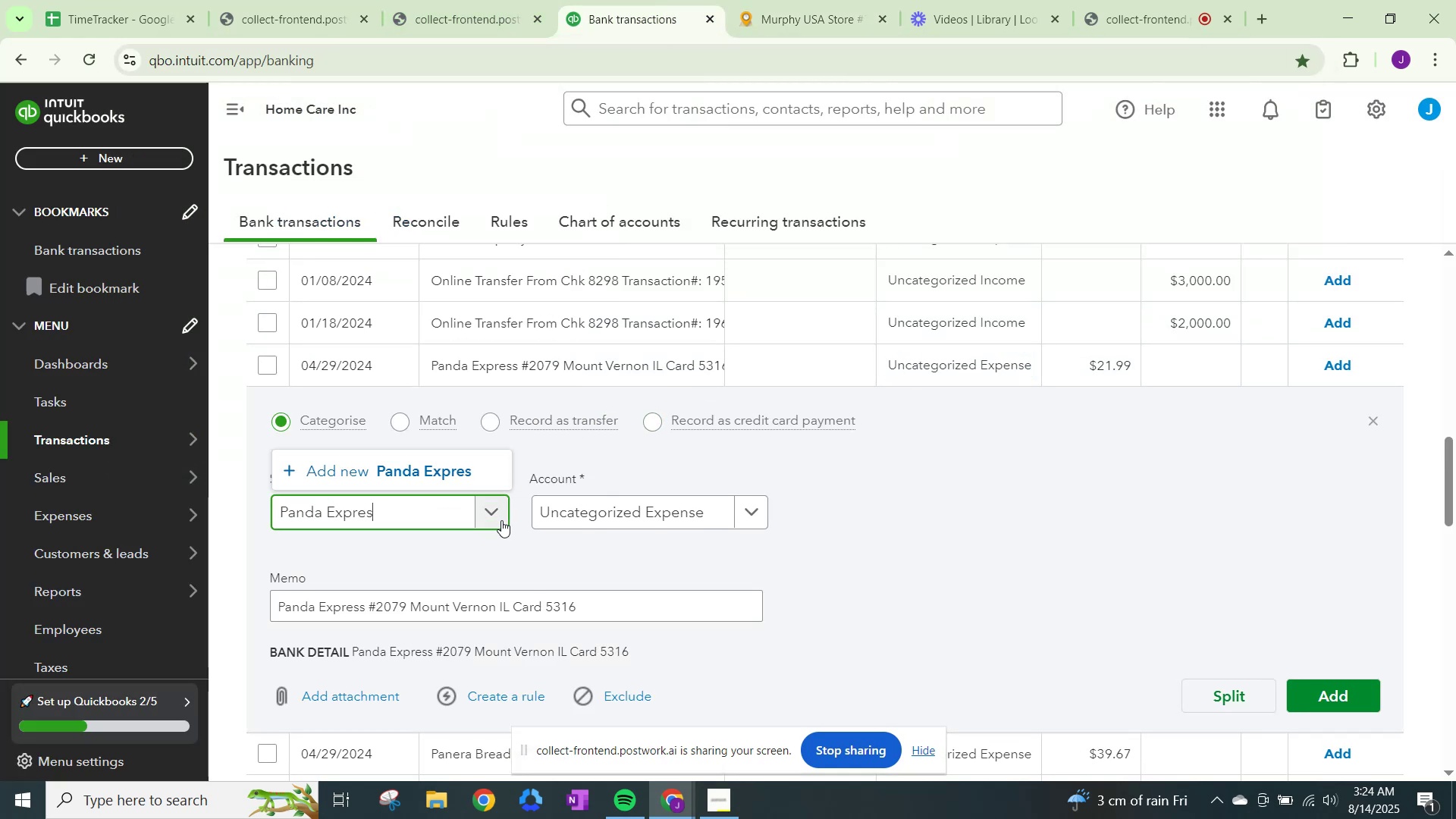 
left_click([431, 457])
 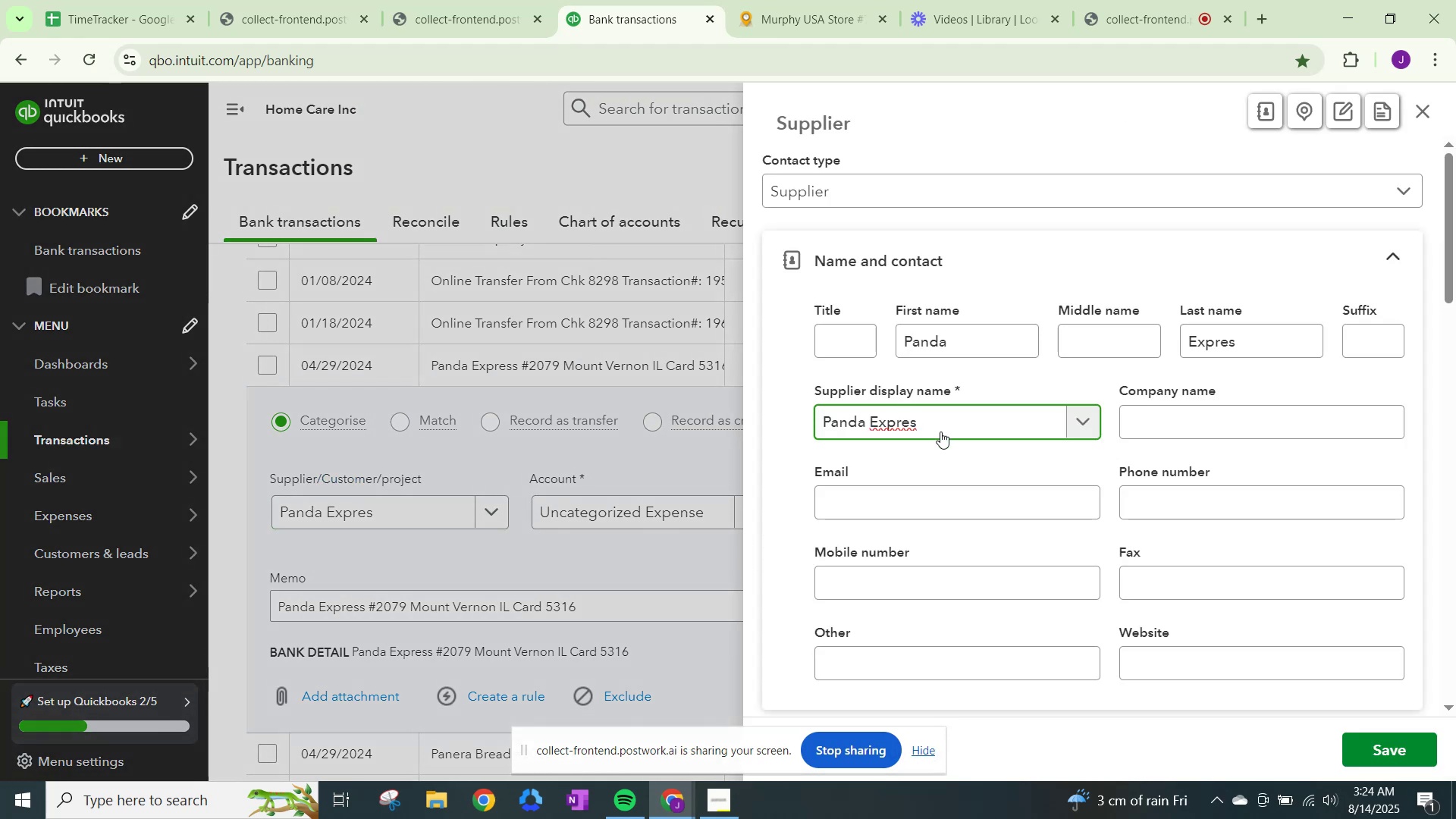 
key(S)
 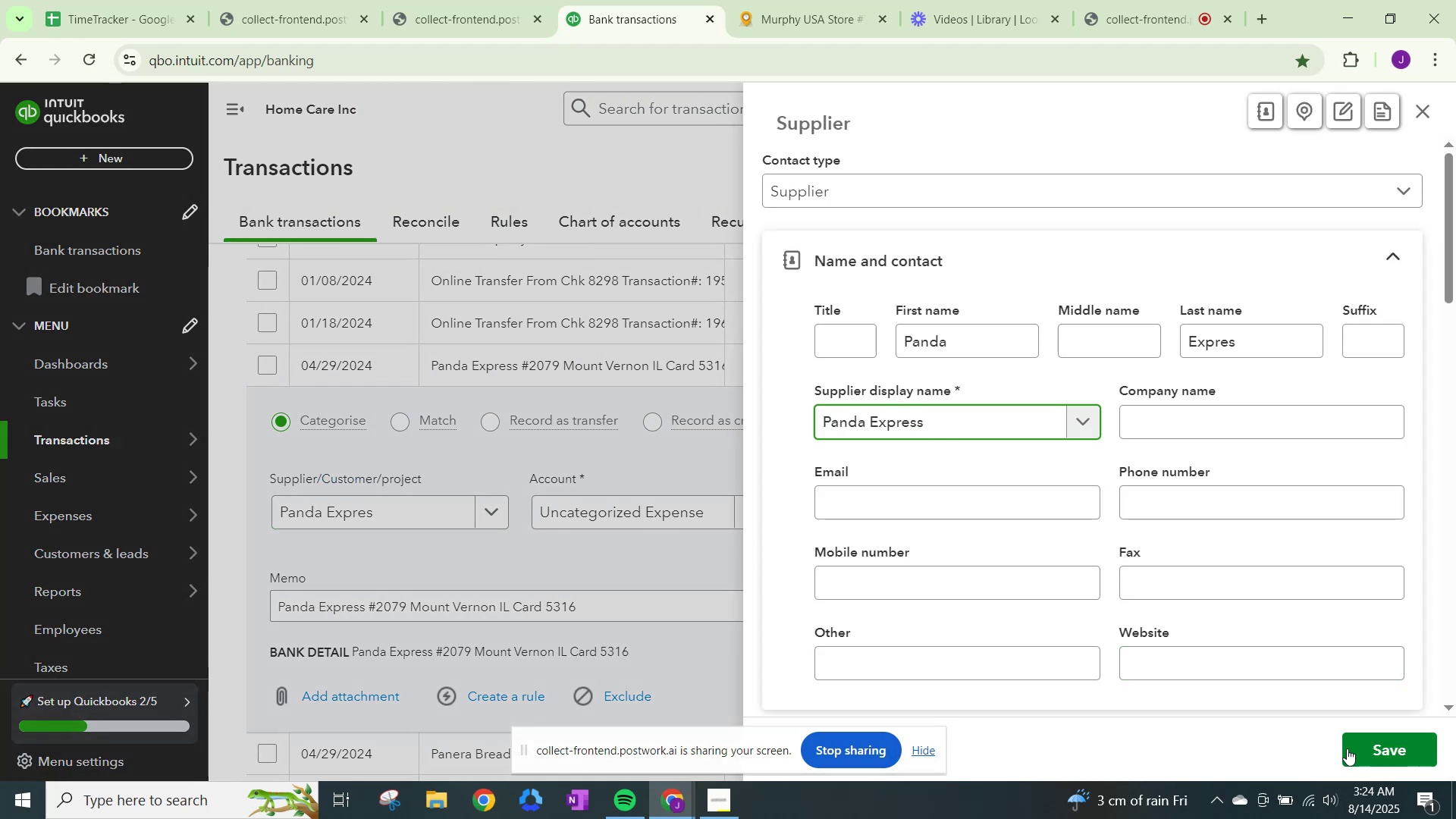 
scroll: coordinate [919, 520], scroll_direction: down, amount: 15.0
 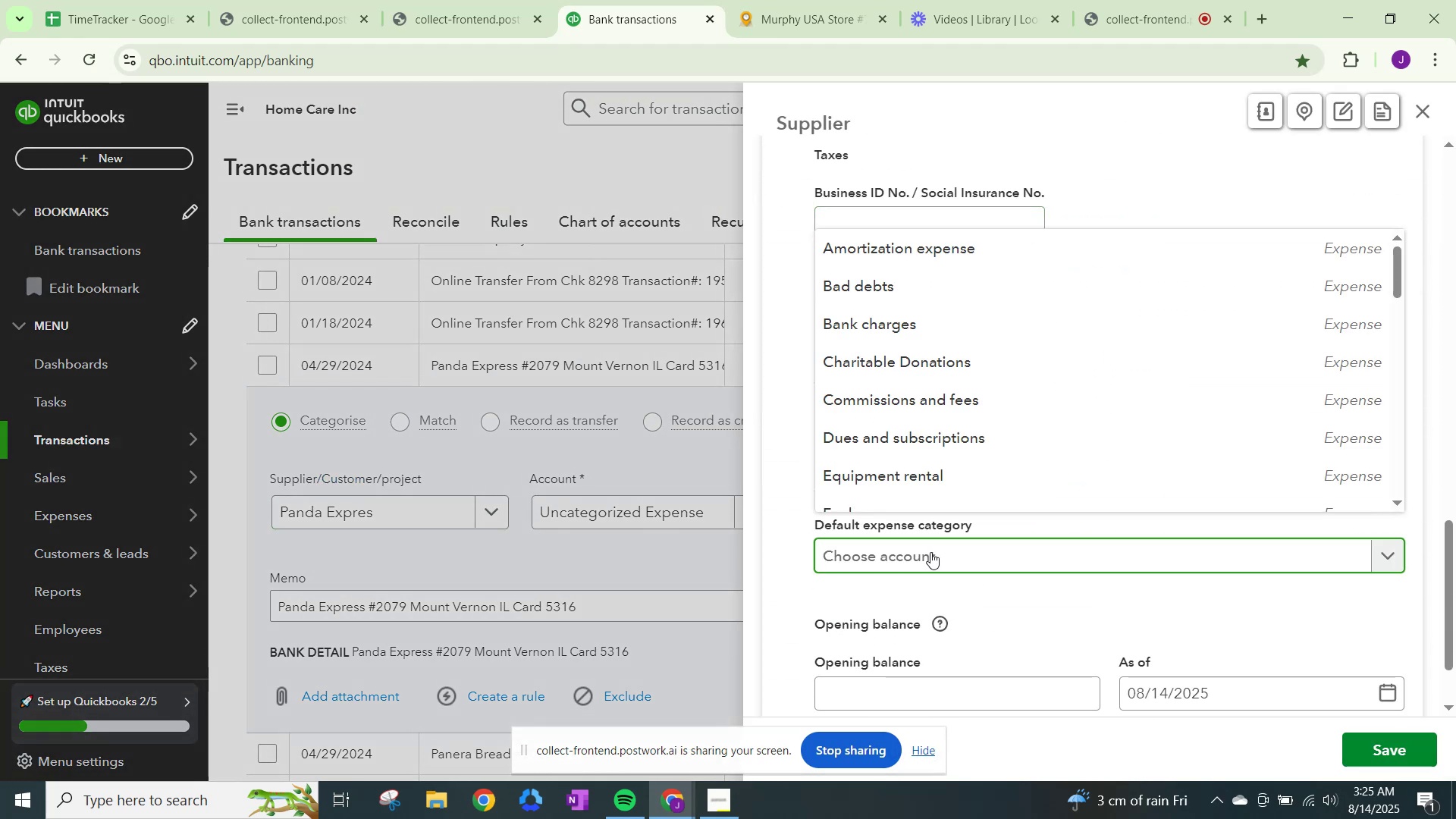 
type(meals)
 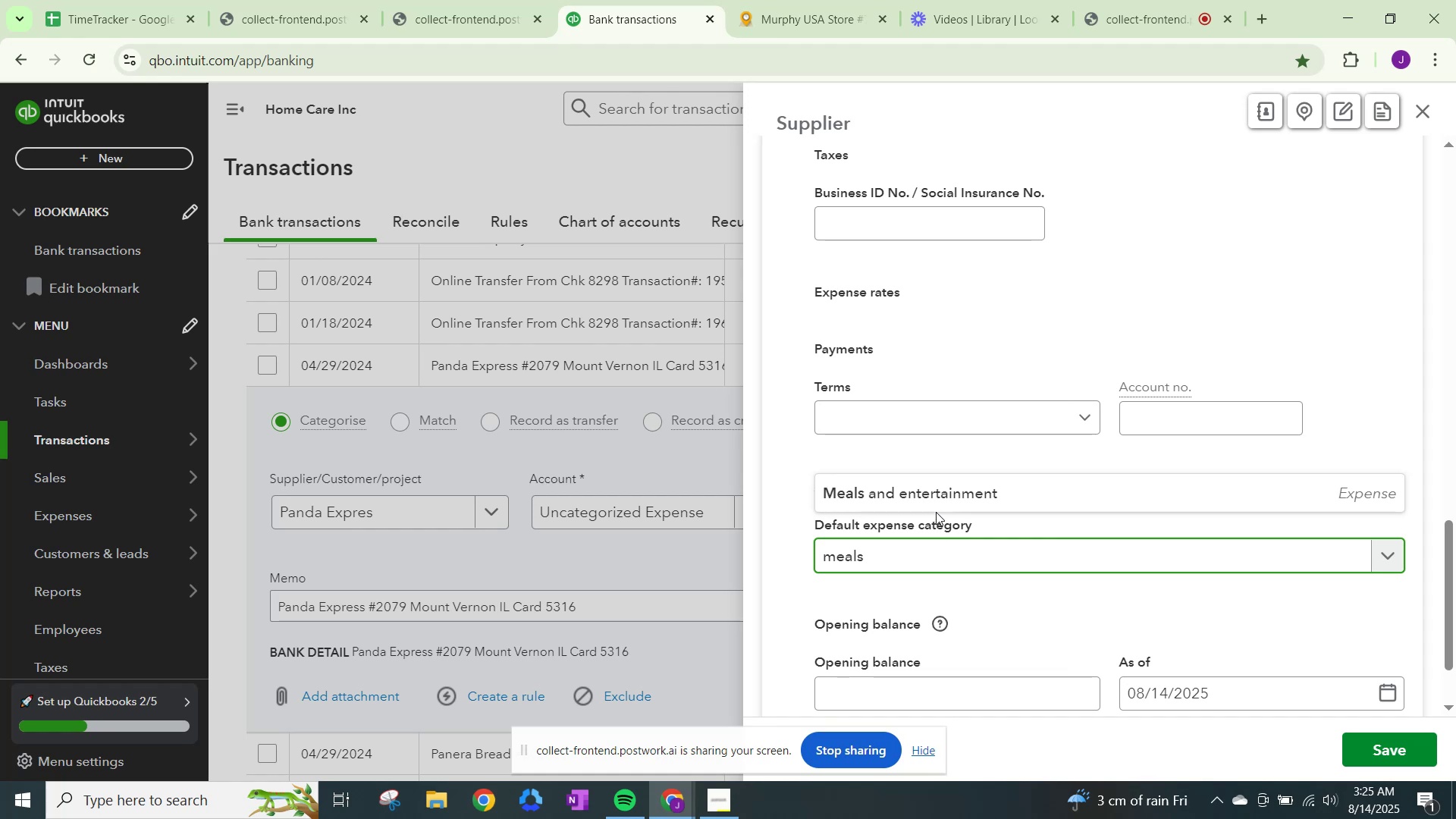 
left_click([940, 488])
 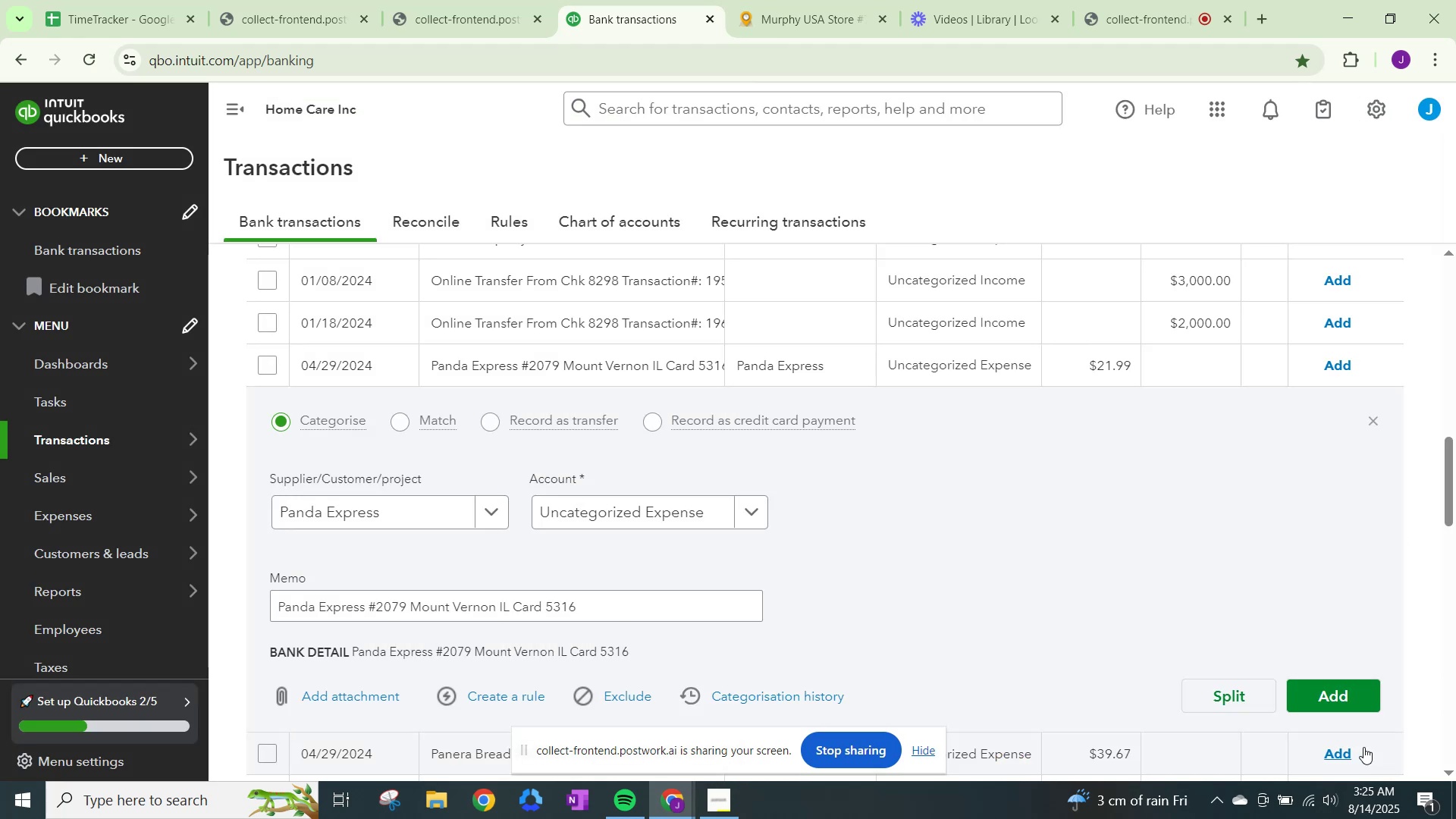 
left_click([657, 500])
 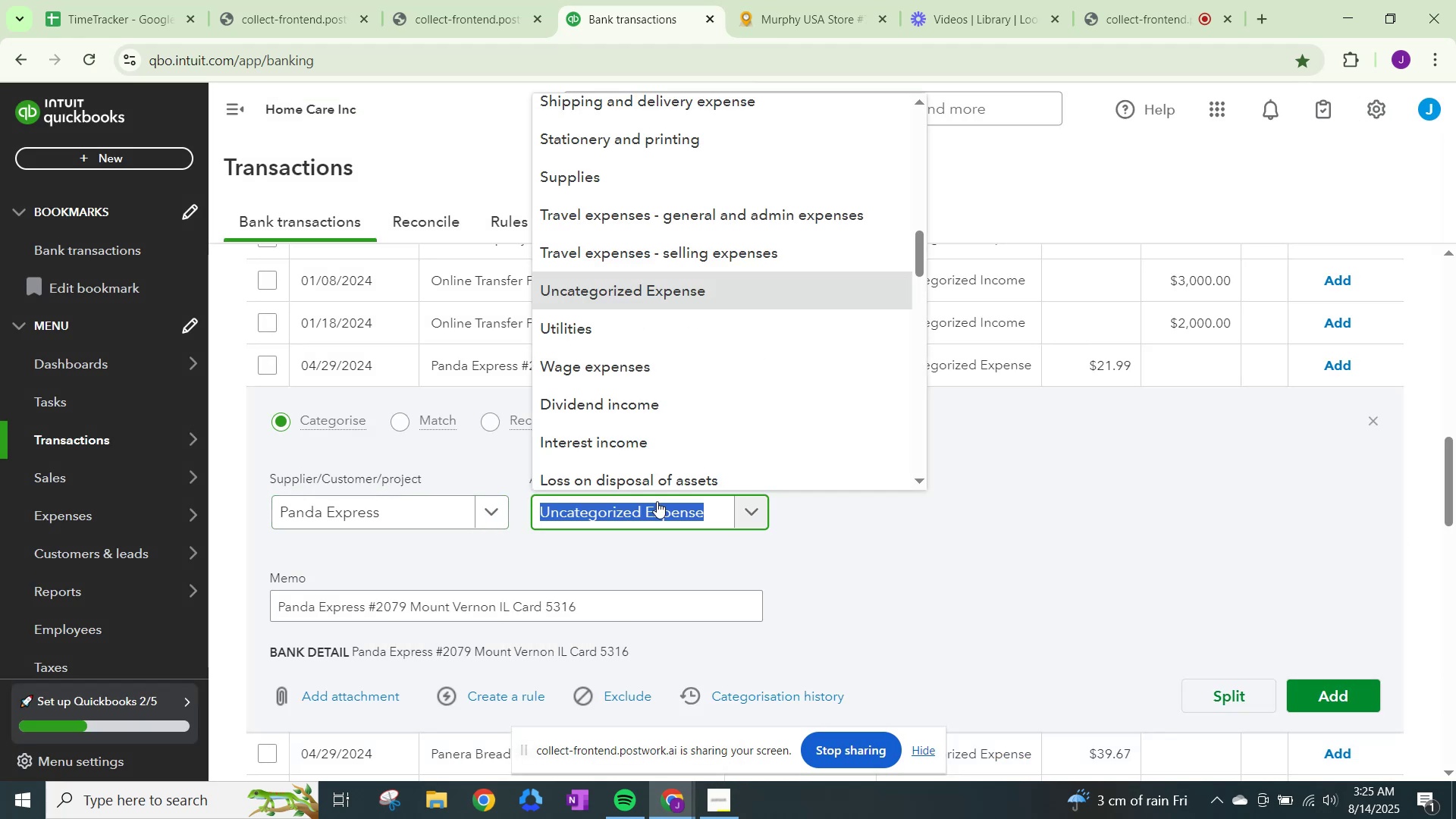 
type(melas)
key(Backspace)
key(Backspace)
type(=)
key(Backspace)
key(Backspace)
type(als)
 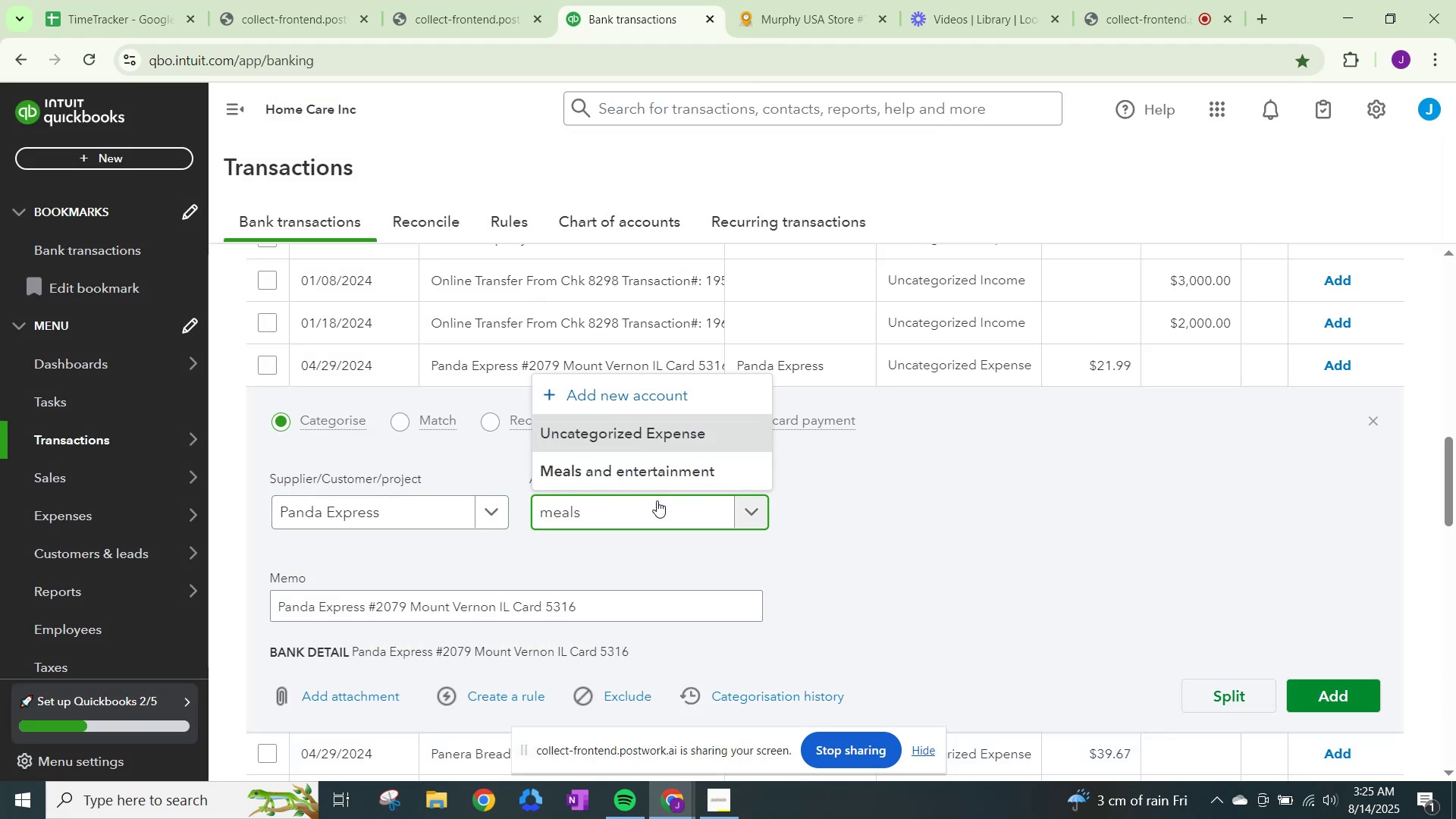 
left_click([666, 467])
 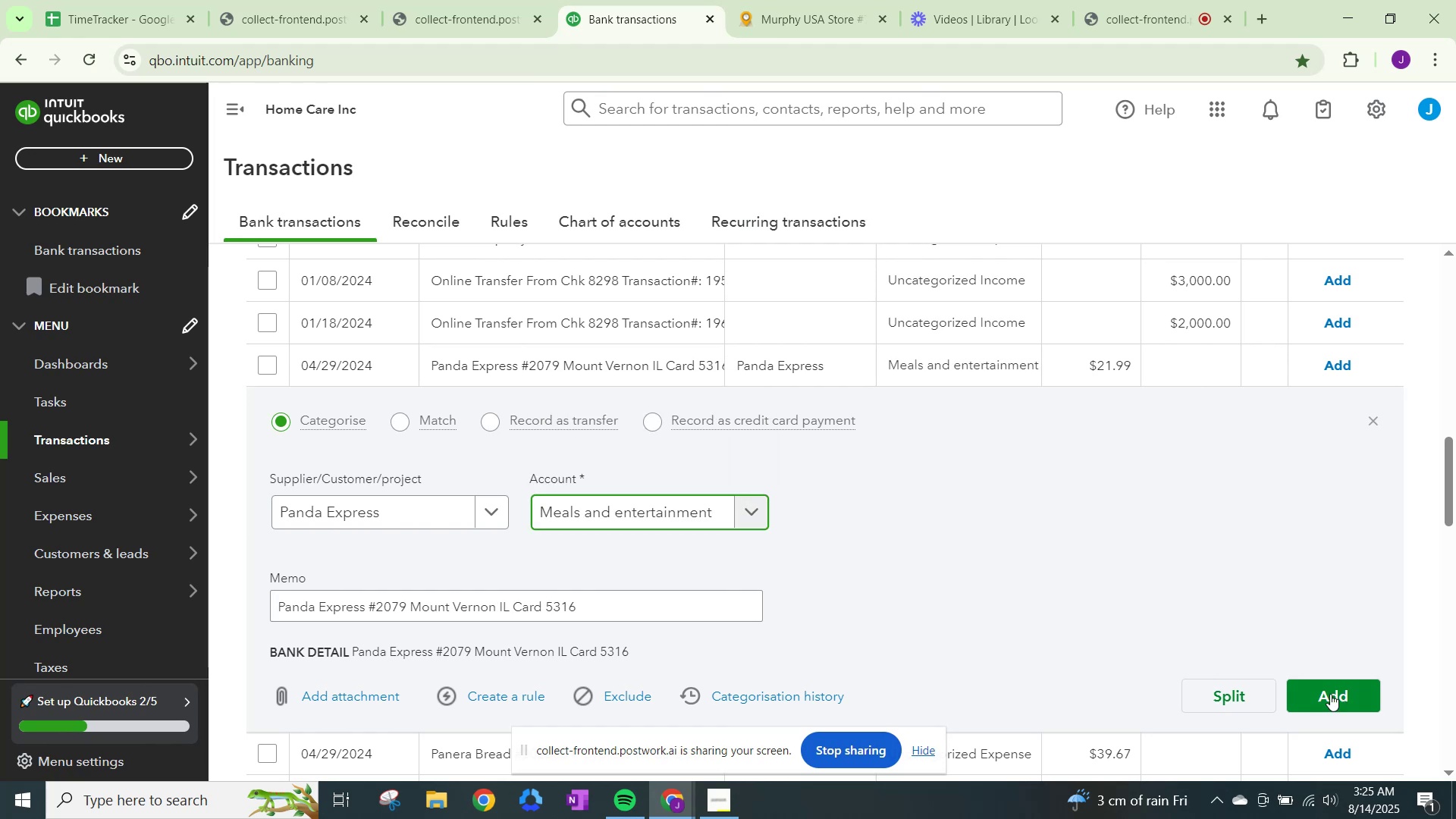 
left_click([1332, 694])
 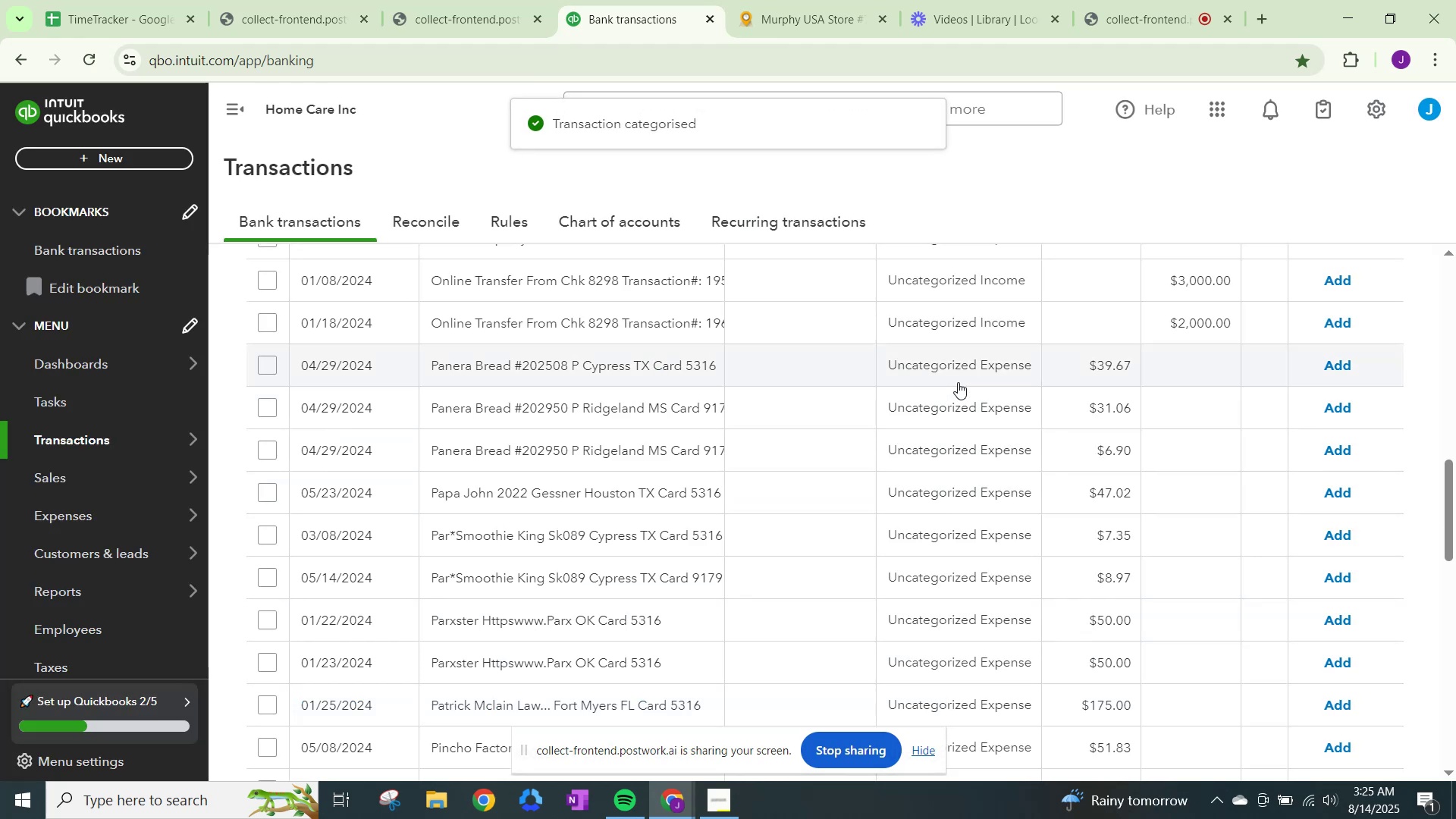 
left_click([958, 381])
 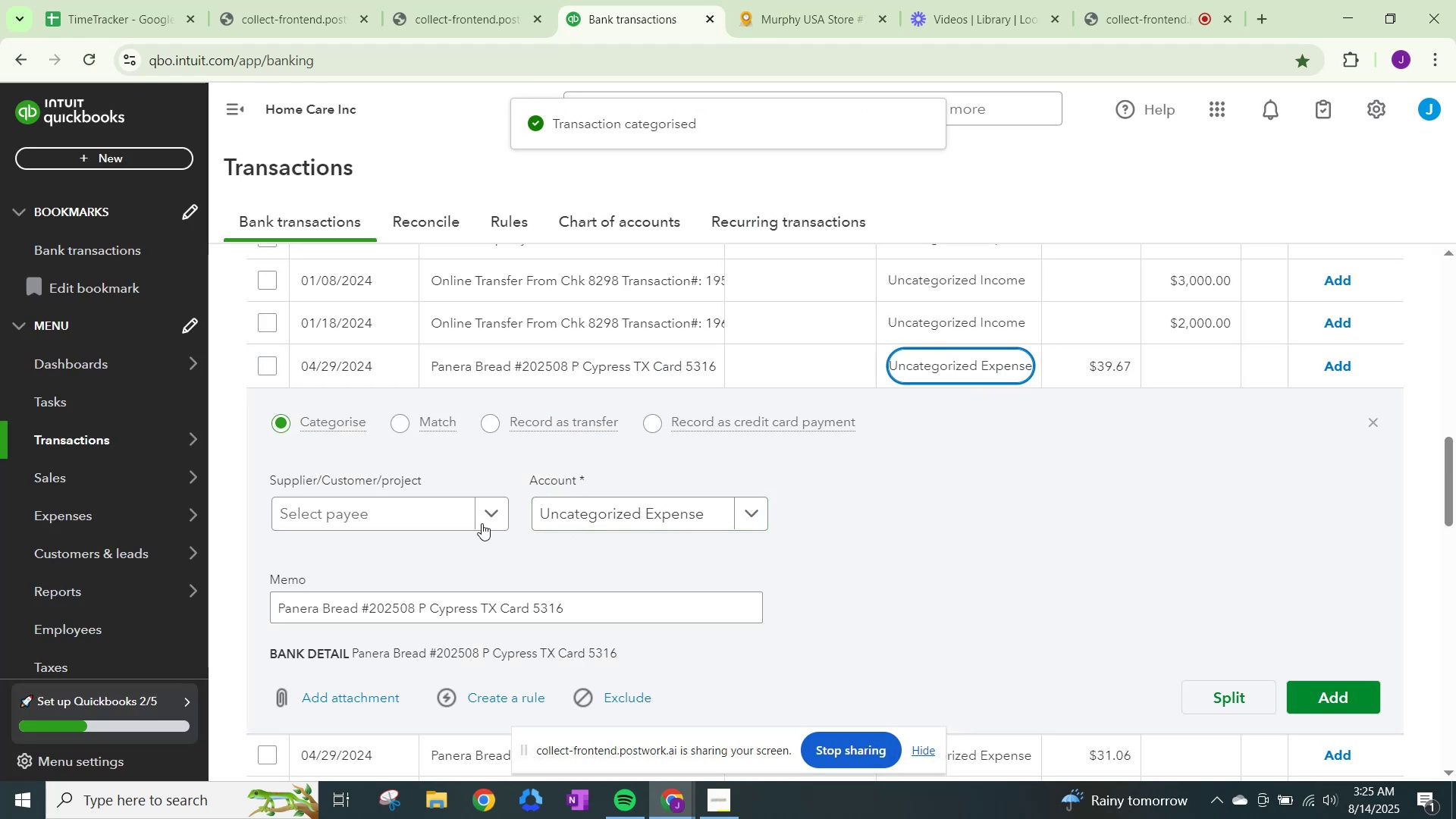 
left_click([480, 516])
 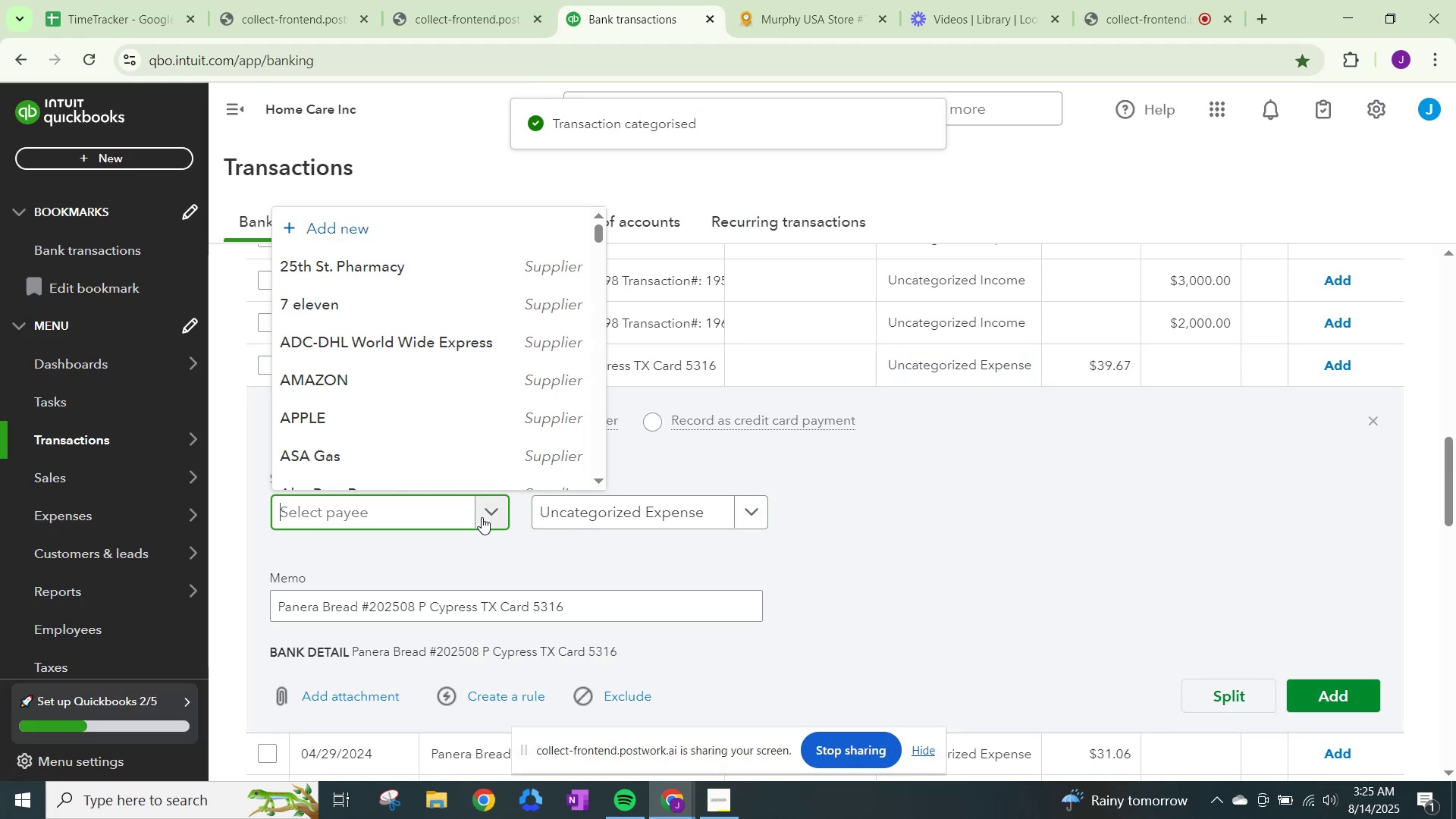 
type(Pnaera)
key(Backspace)
key(Backspace)
key(Backspace)
key(Backspace)
key(Backspace)
type(anera Bread)
 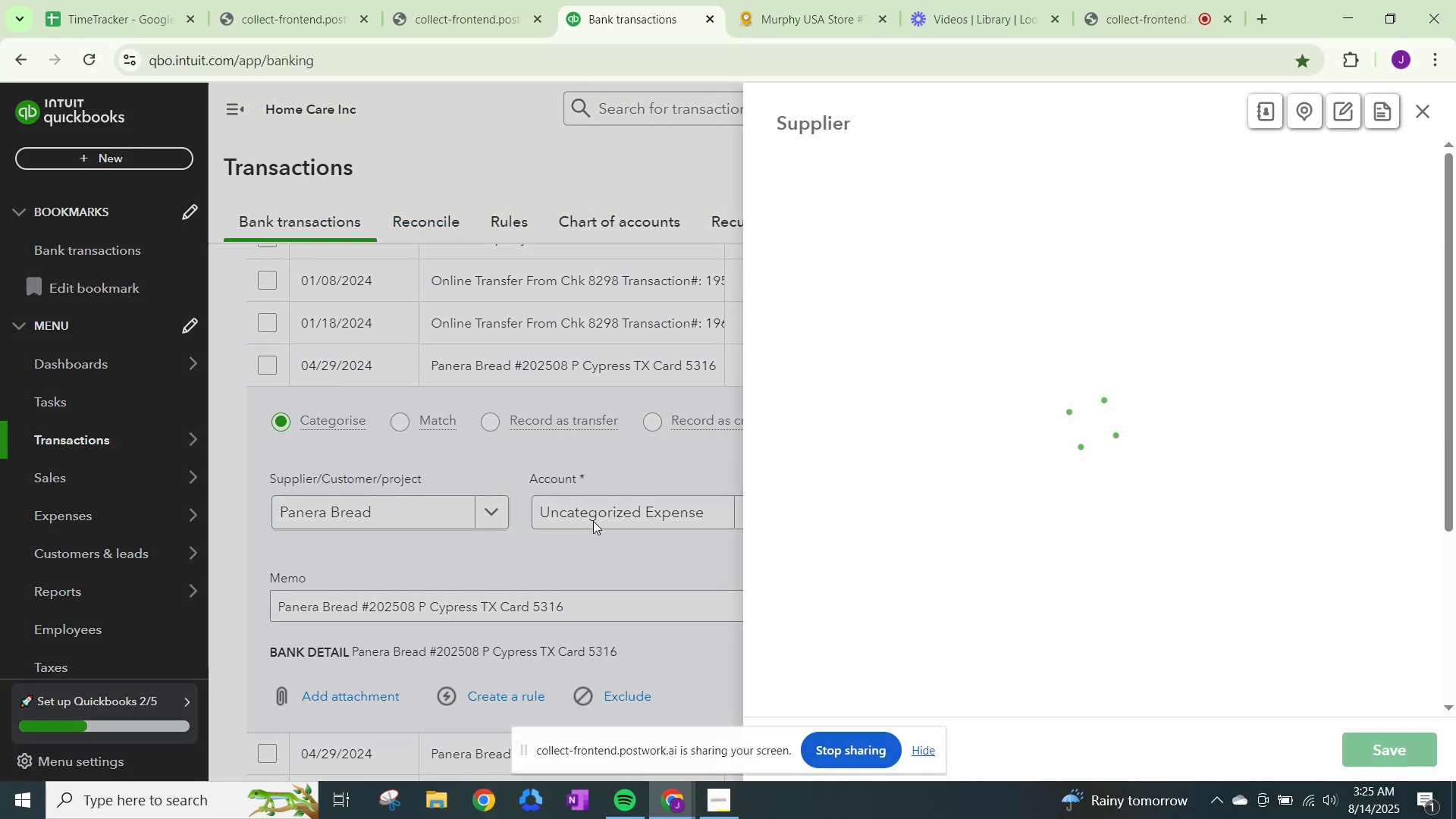 
scroll: coordinate [1062, 576], scroll_direction: down, amount: 21.0
 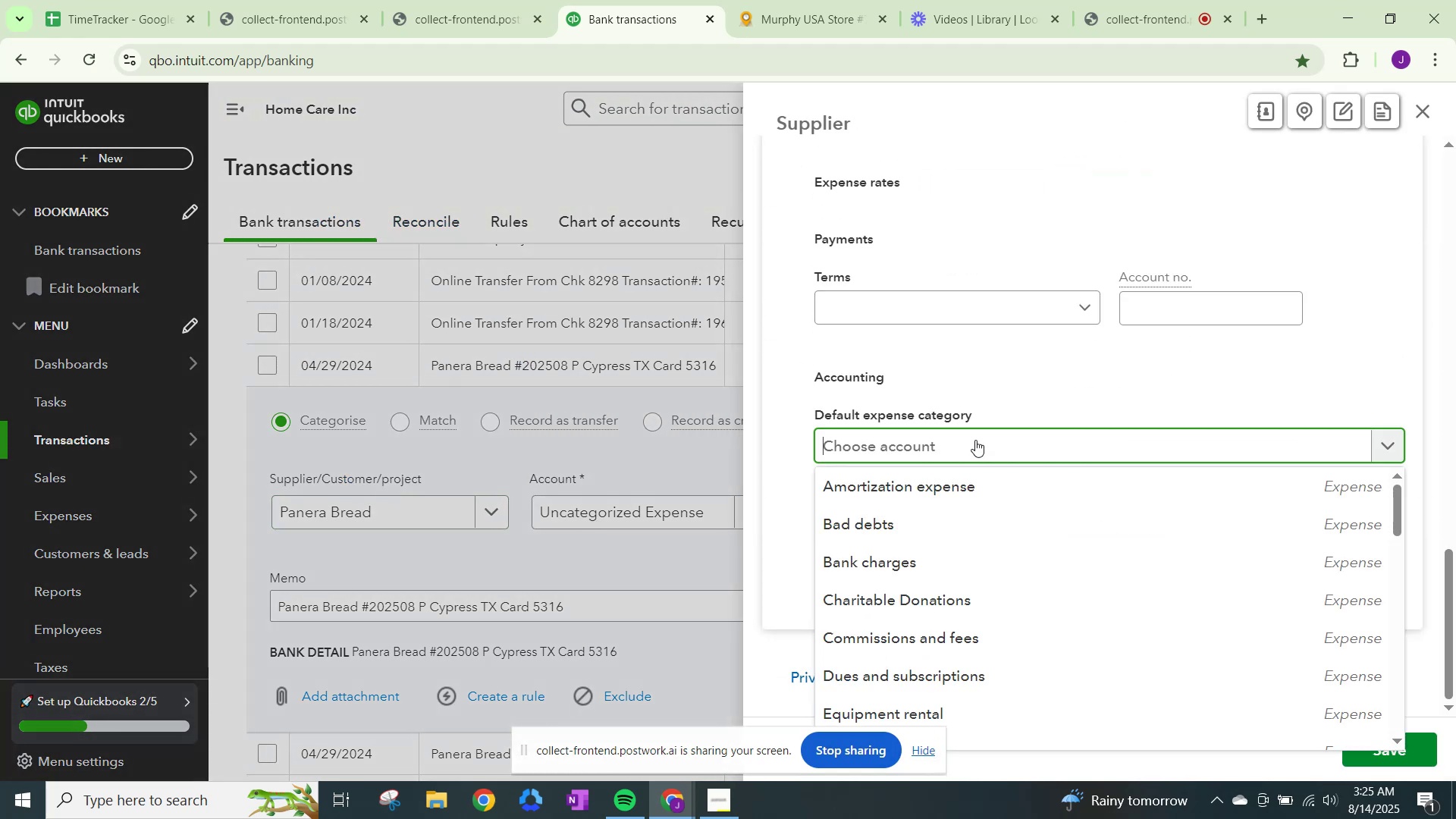 
type(meals)
 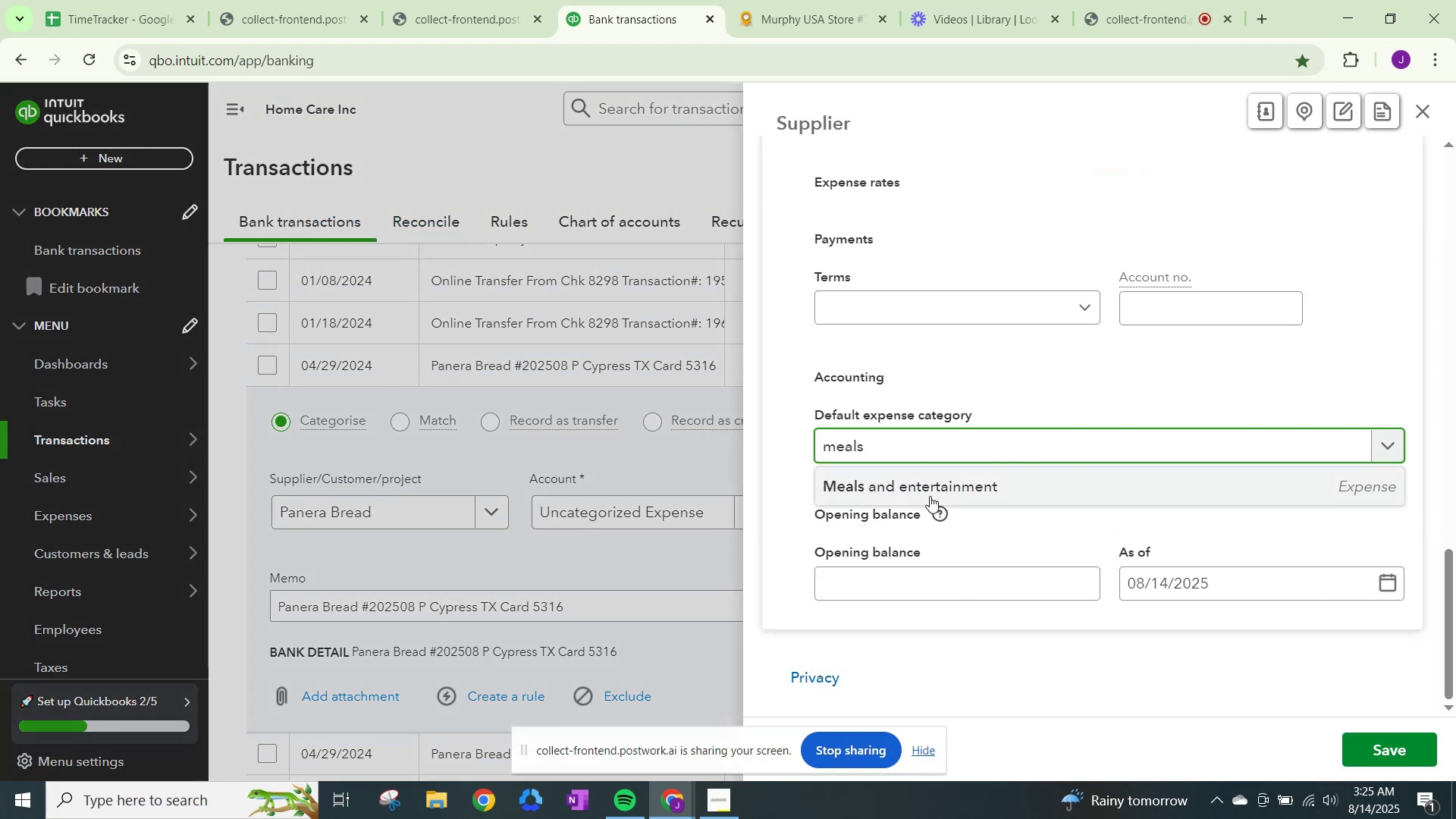 
left_click([931, 488])
 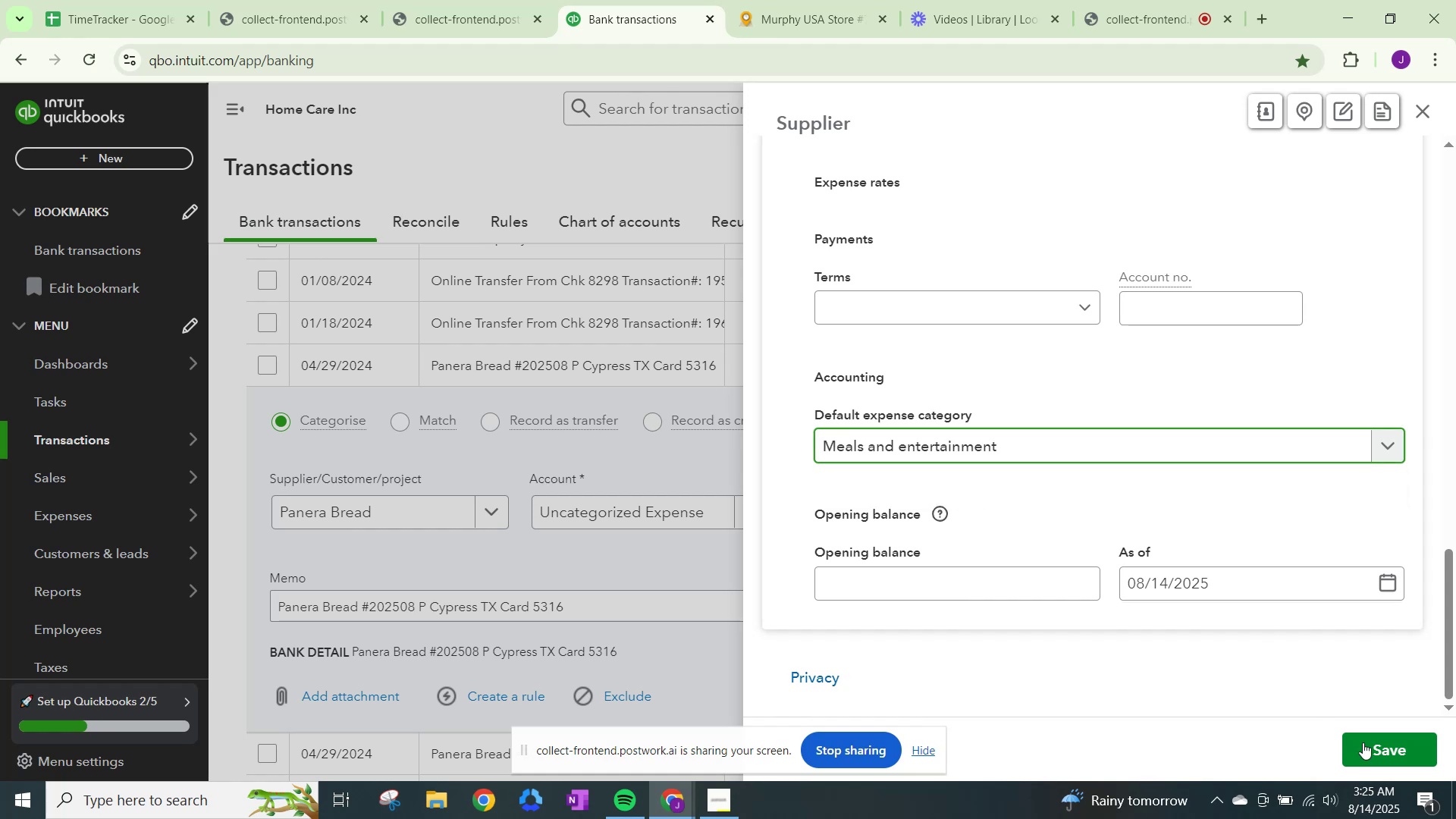 
left_click([1367, 748])
 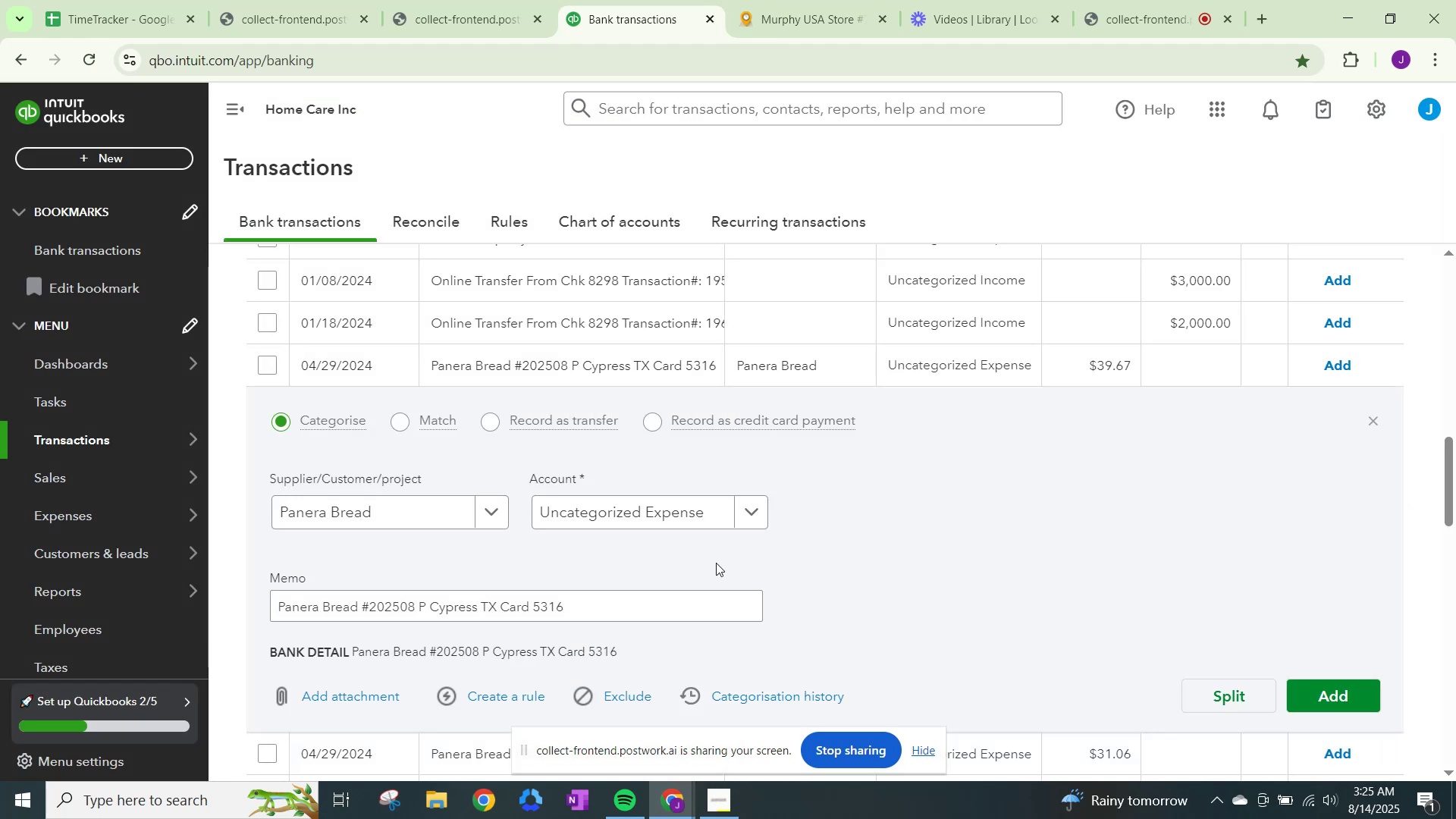 
left_click([692, 518])
 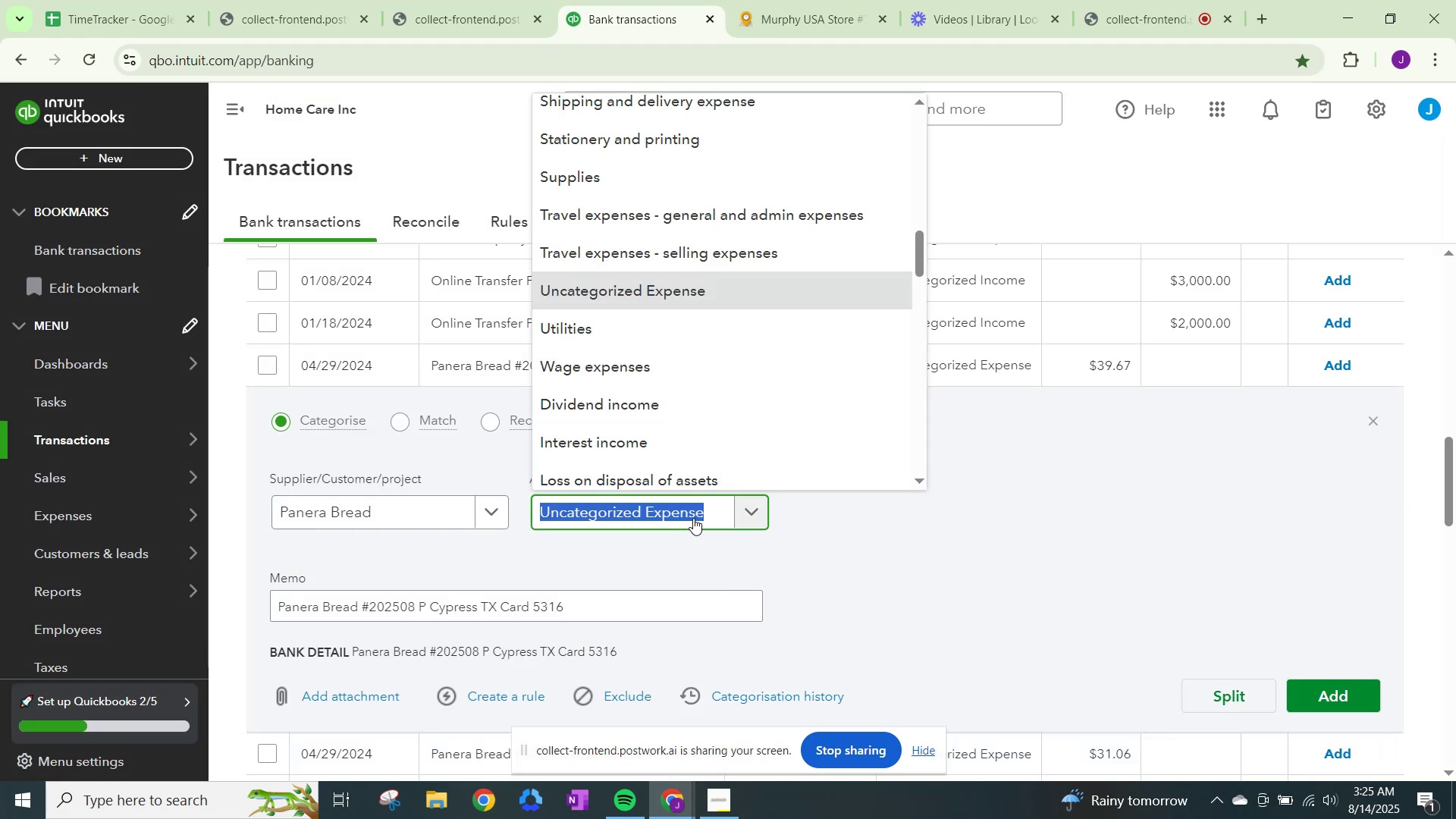 
type(meals)
 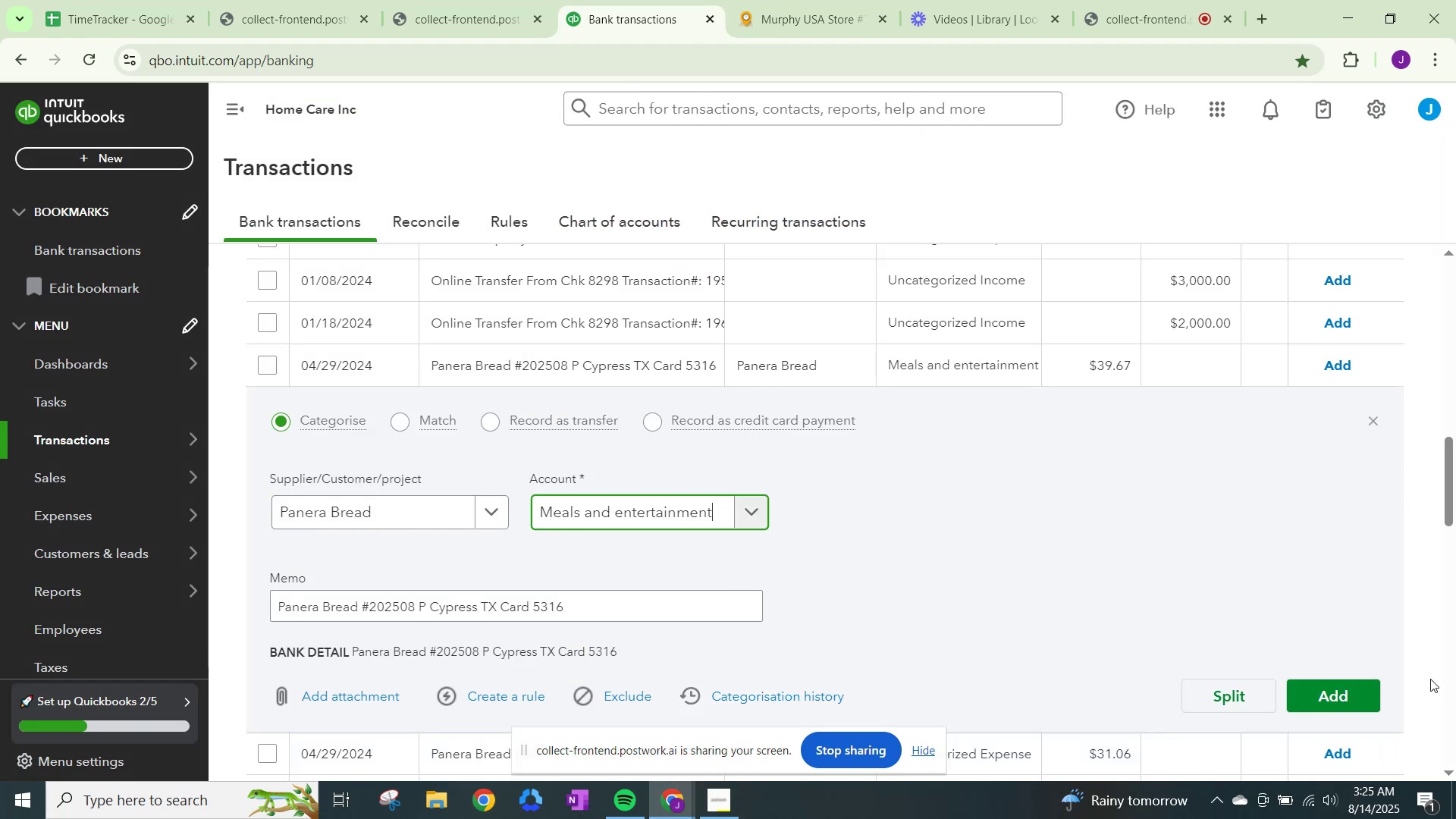 
left_click([1354, 689])
 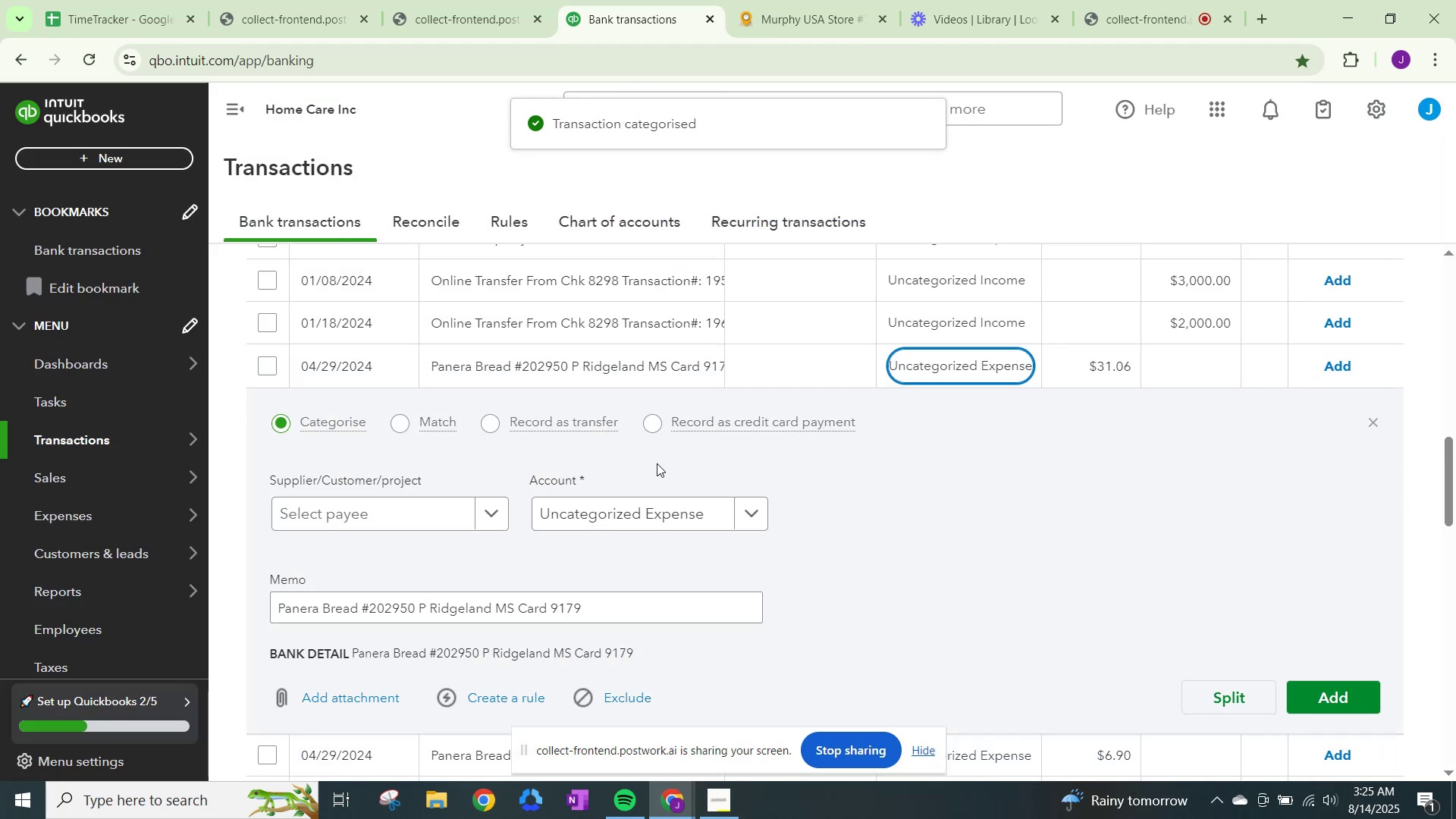 
left_click([485, 519])
 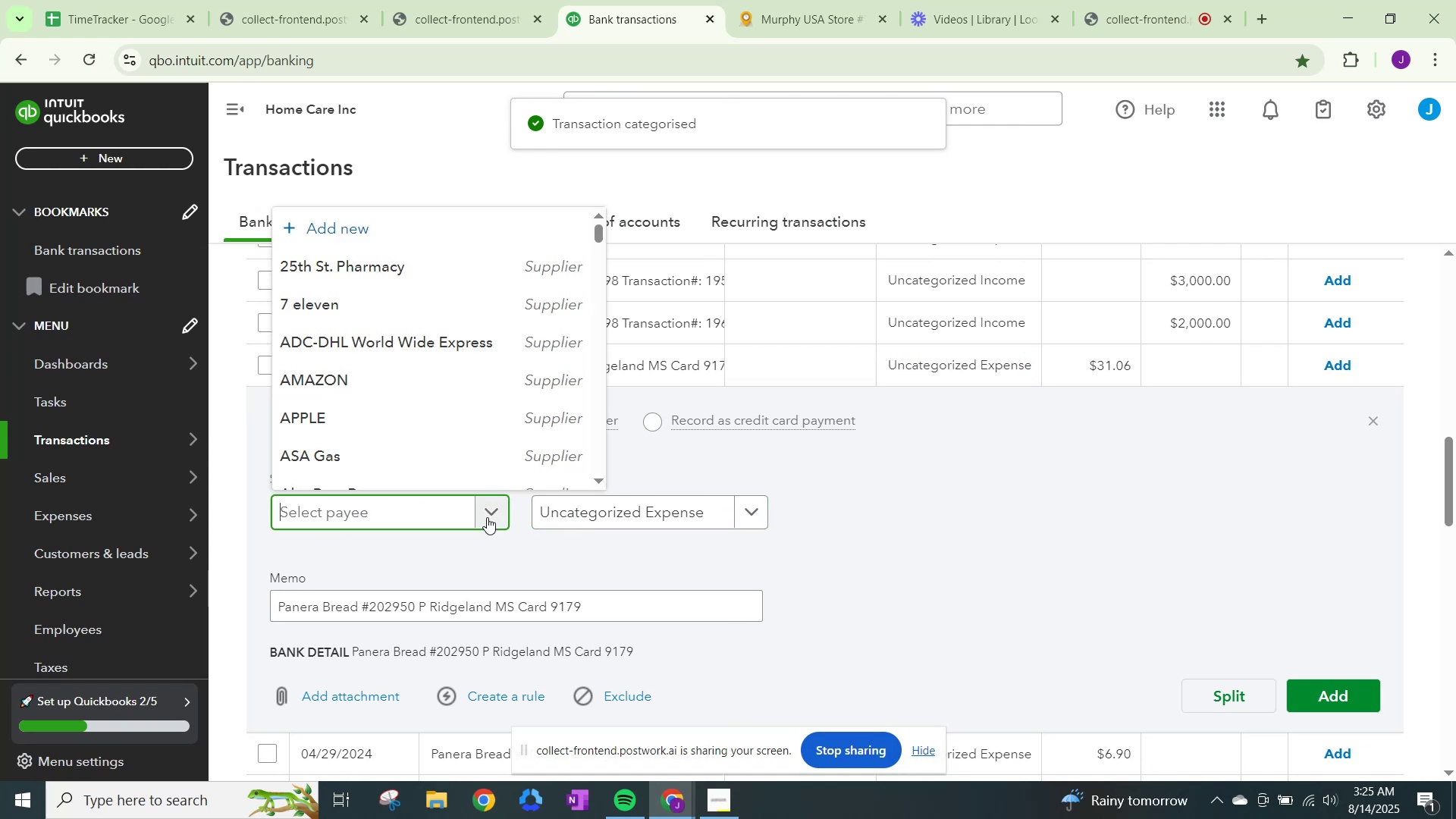 
type(panera)
 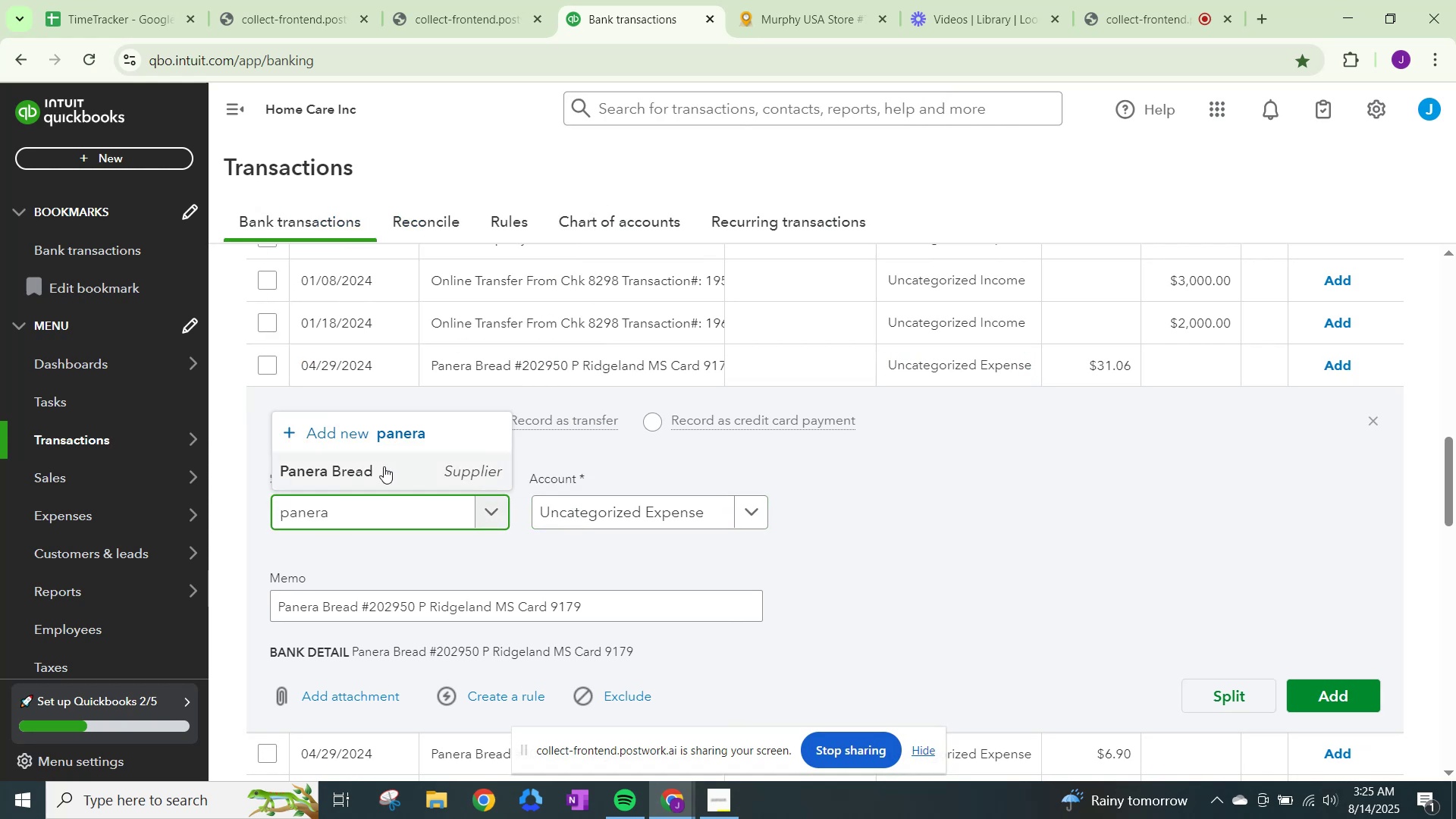 
left_click([384, 466])
 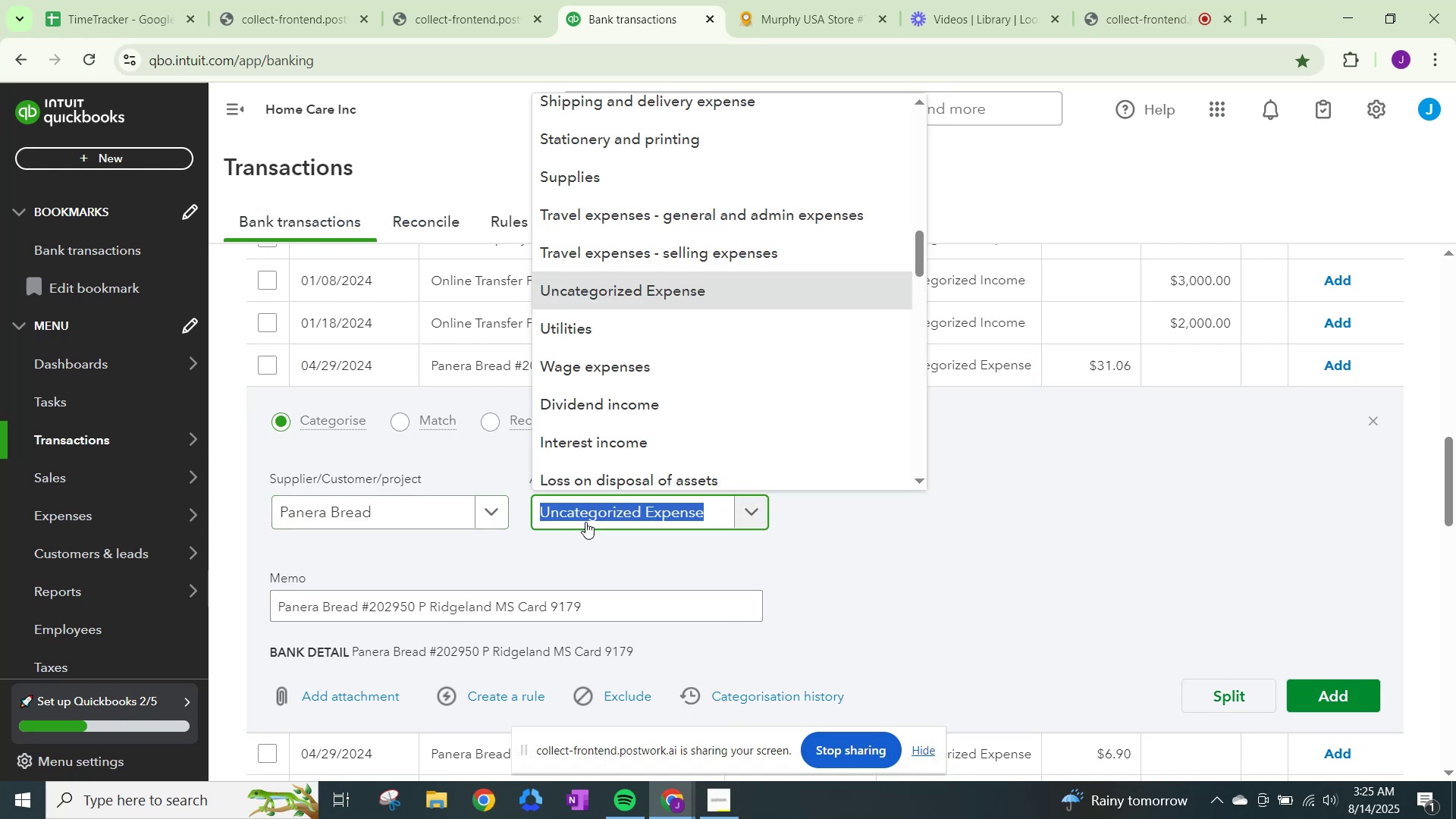 
type(meals)
 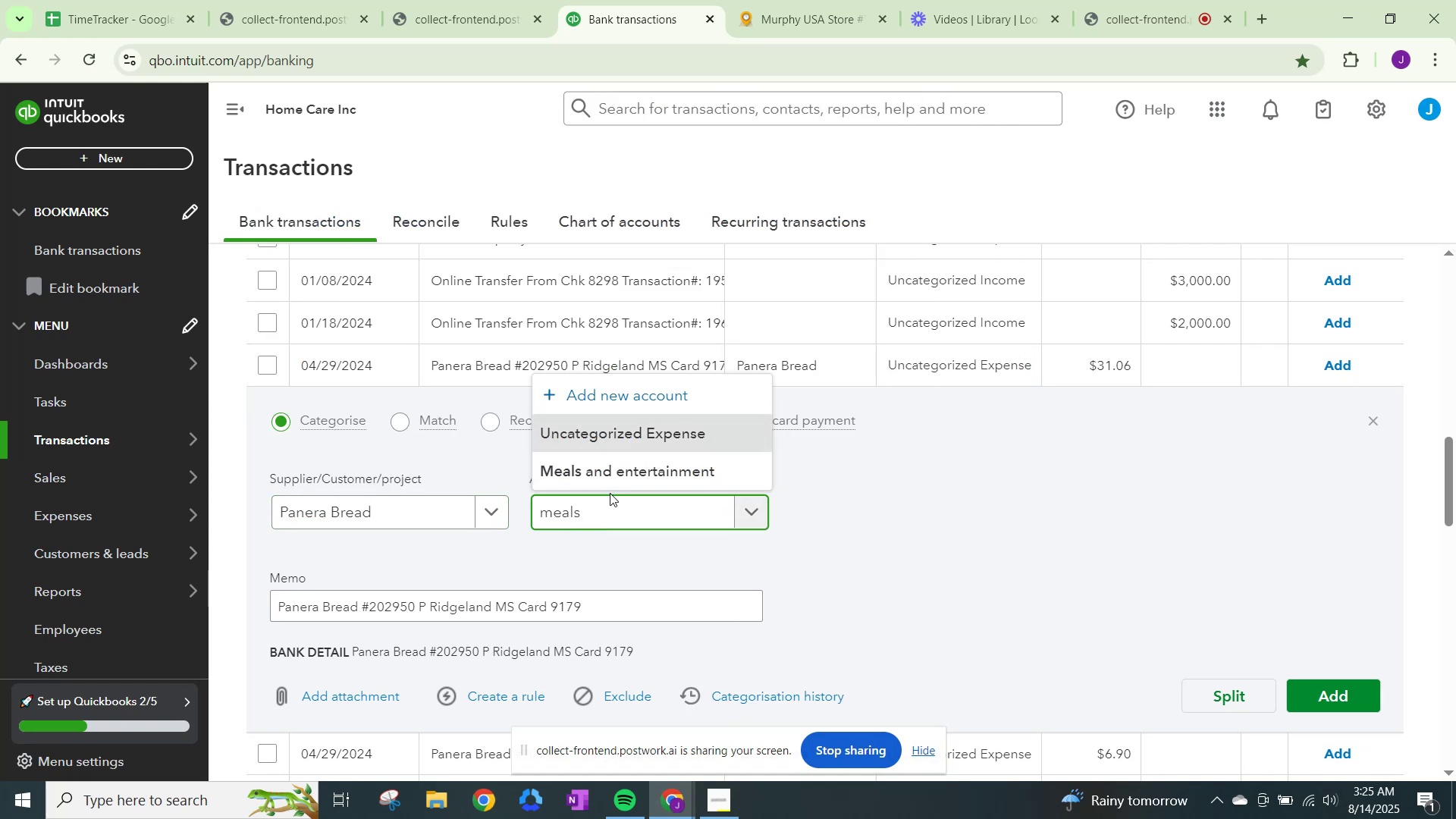 
left_click([621, 470])
 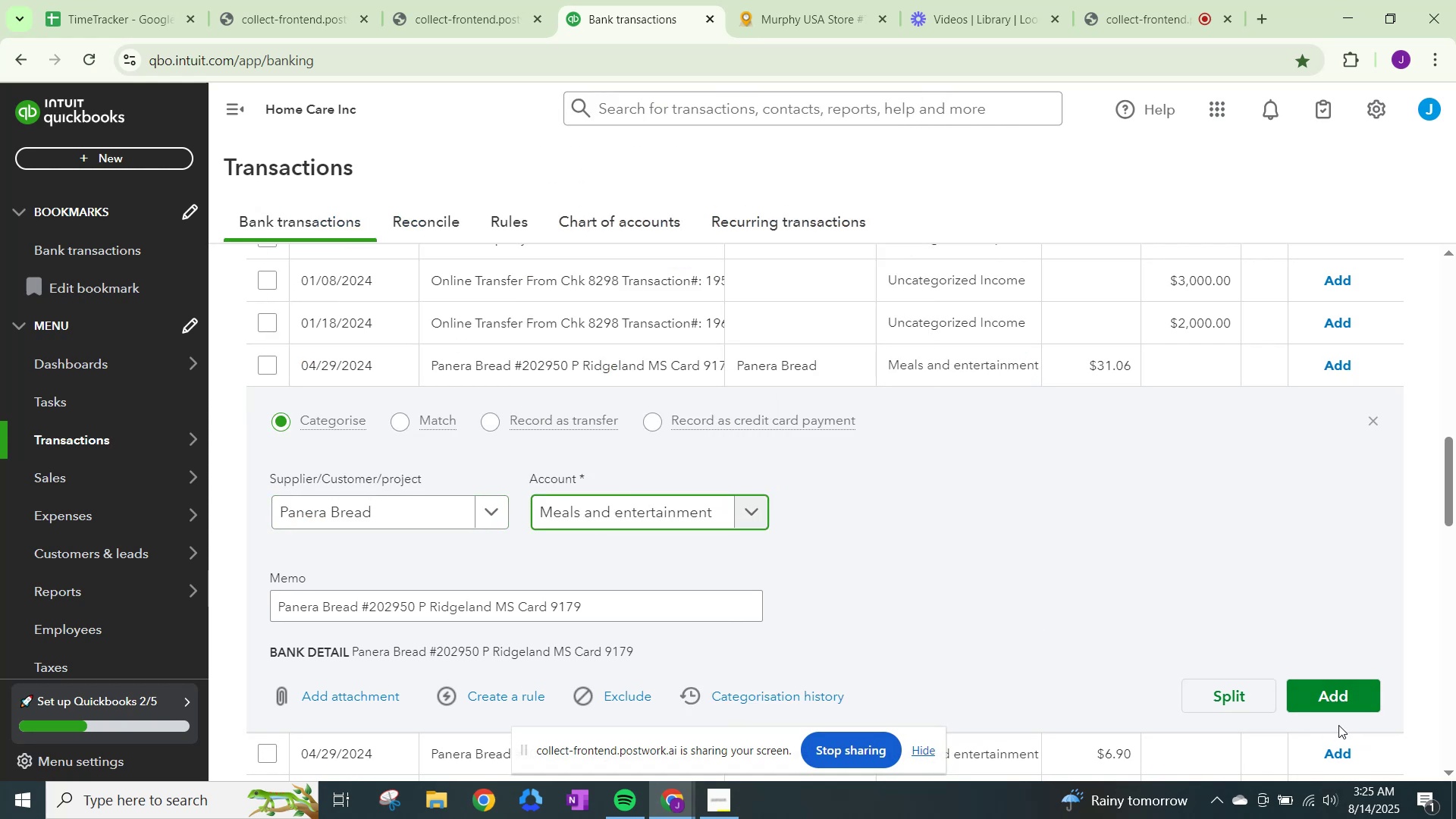 
left_click([1326, 693])
 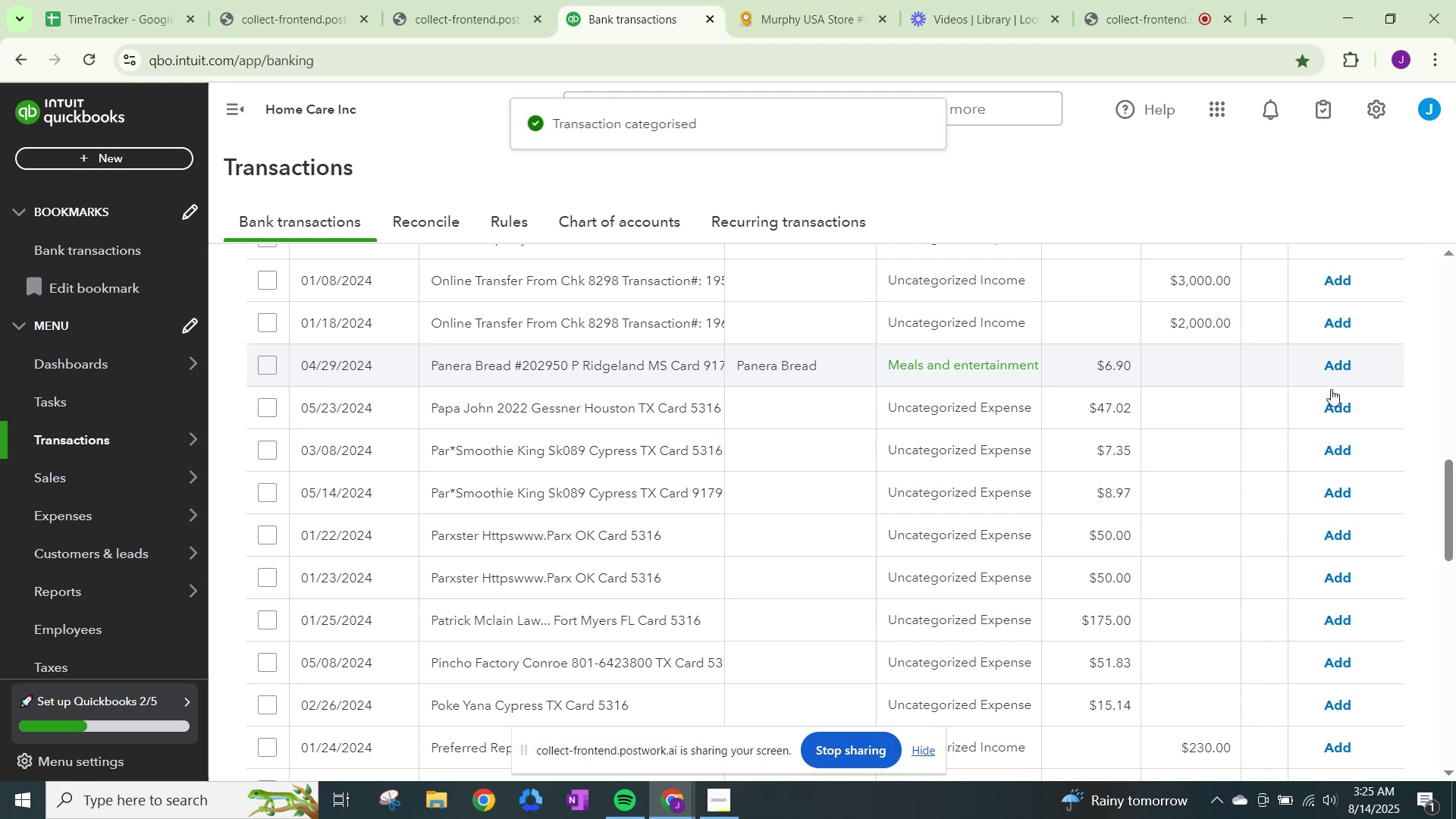 
left_click([1342, 371])
 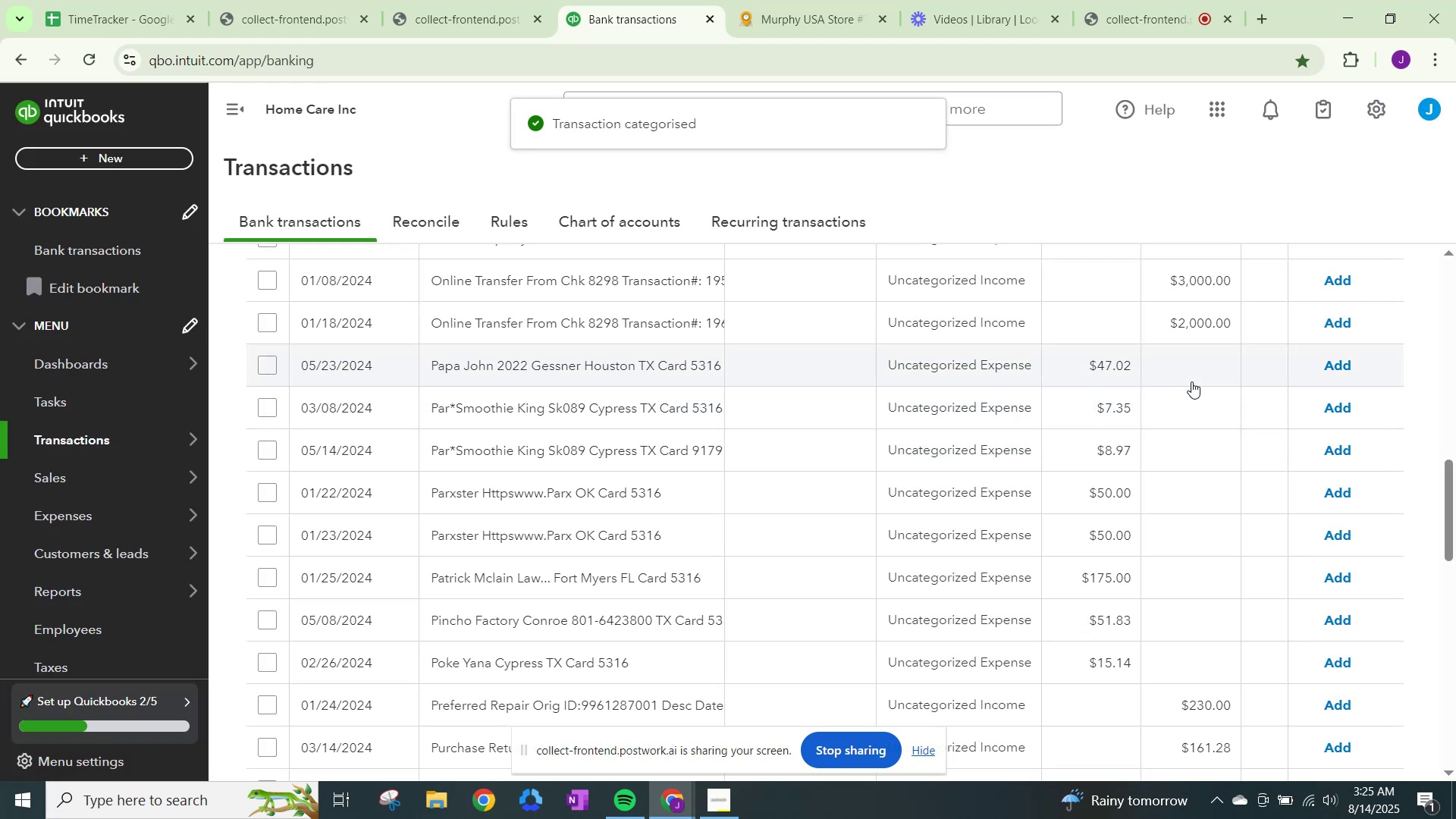 
left_click([971, 361])
 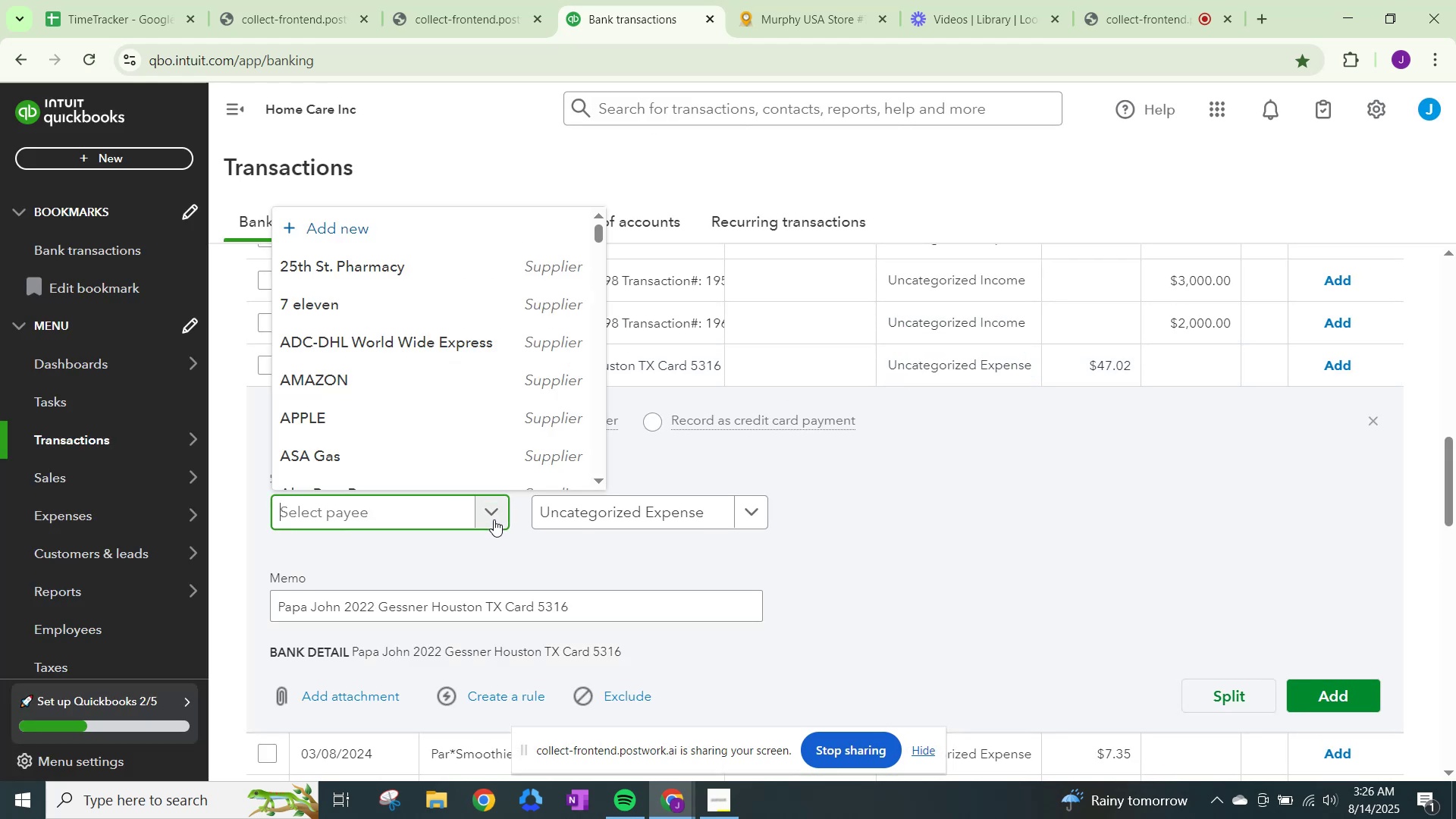 
type(Papa John 2022)
 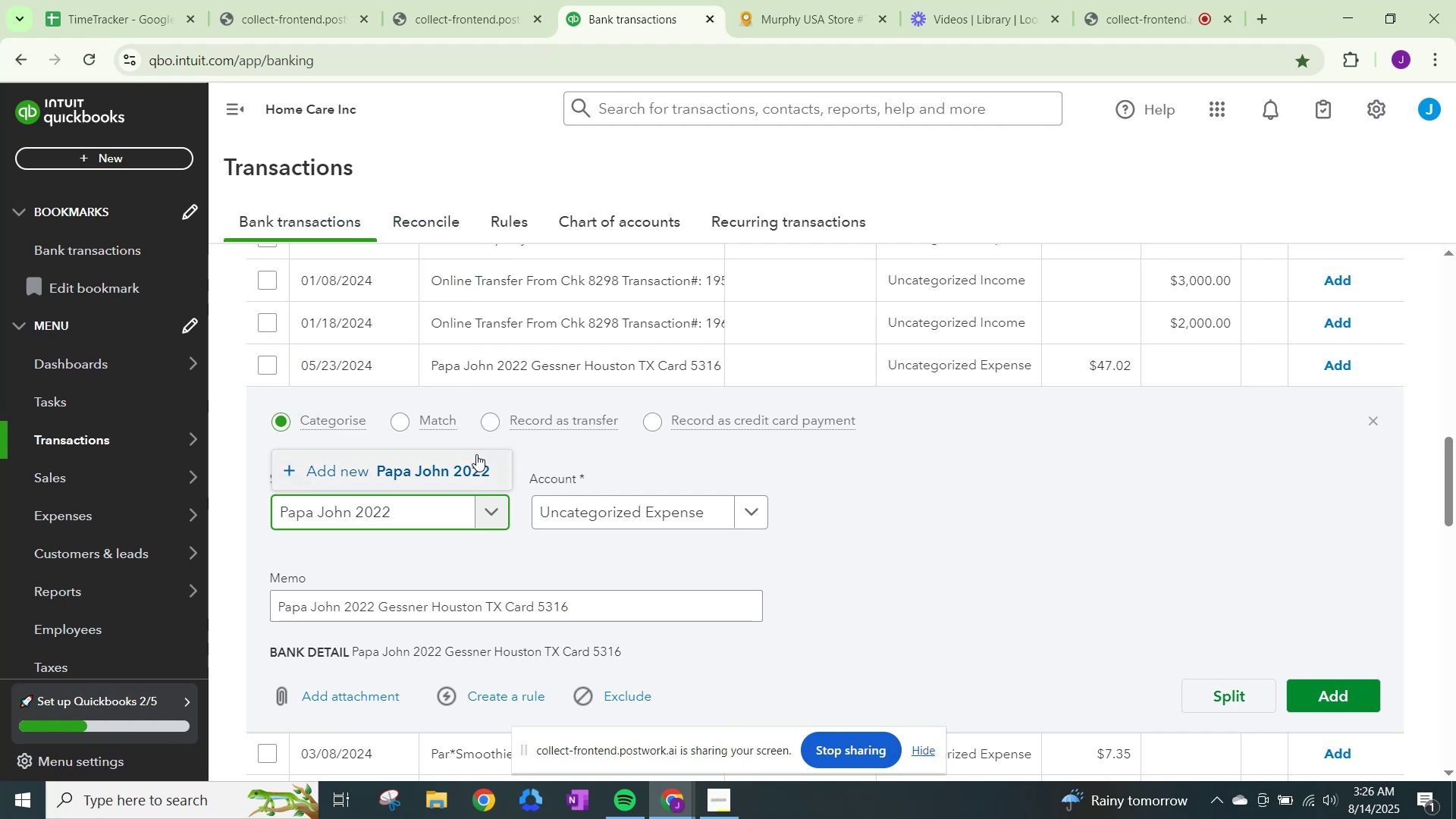 
left_click([463, 457])
 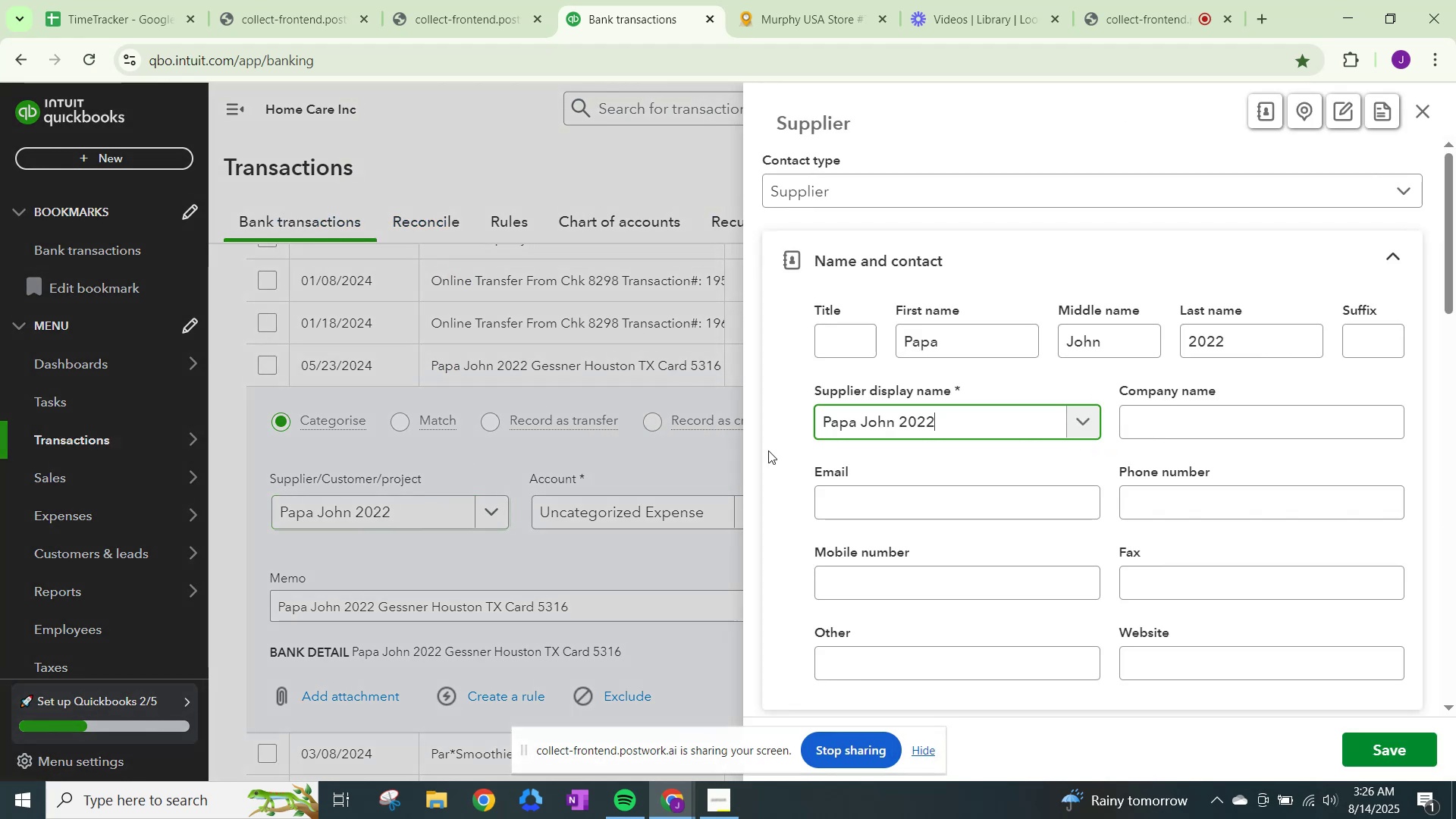 
scroll: coordinate [786, 453], scroll_direction: down, amount: 7.0
 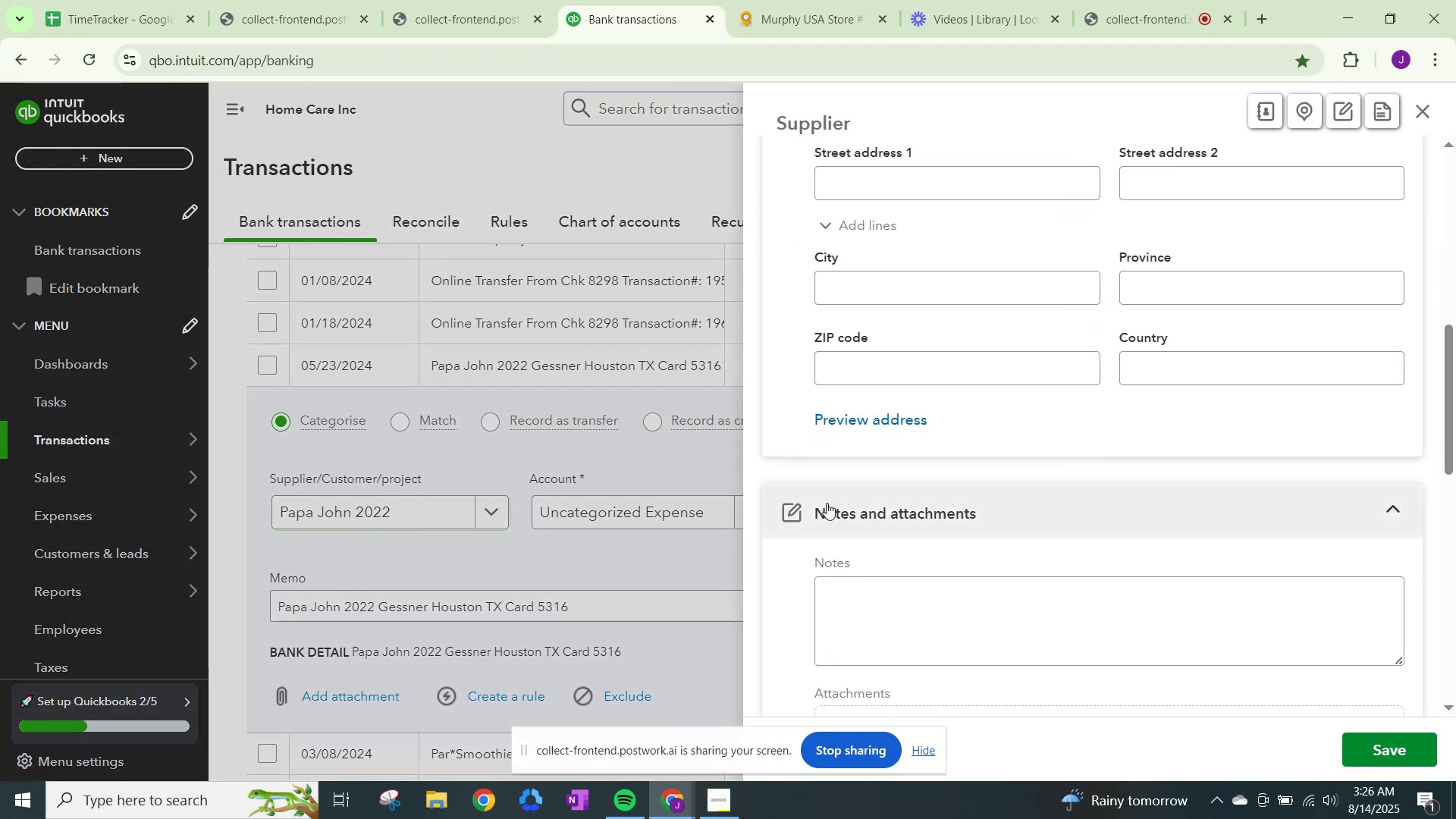 
left_click([812, 0])
 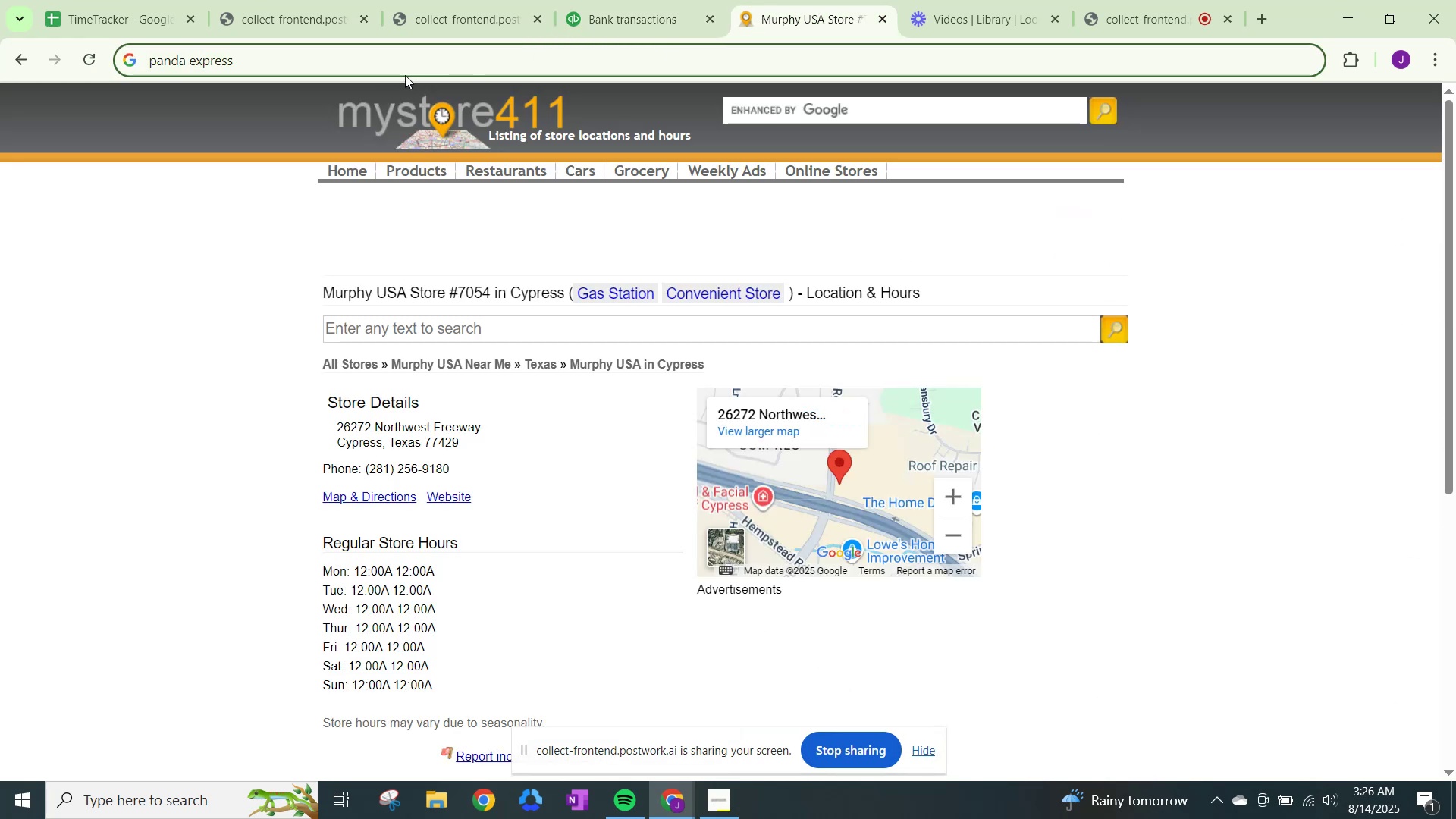 
left_click([405, 75])
 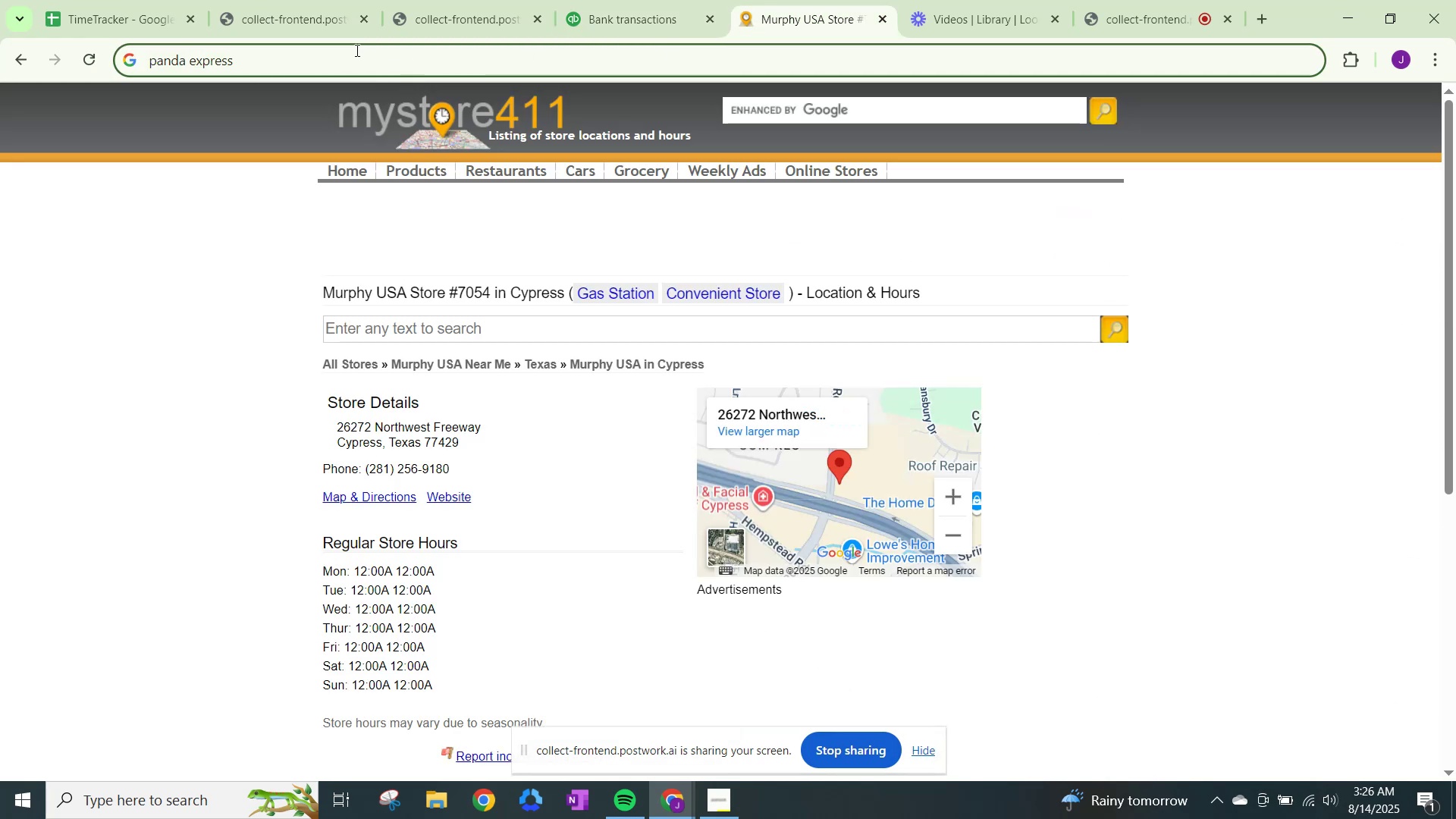 
left_click_drag(start_coordinate=[355, 50], to_coordinate=[0, 67])
 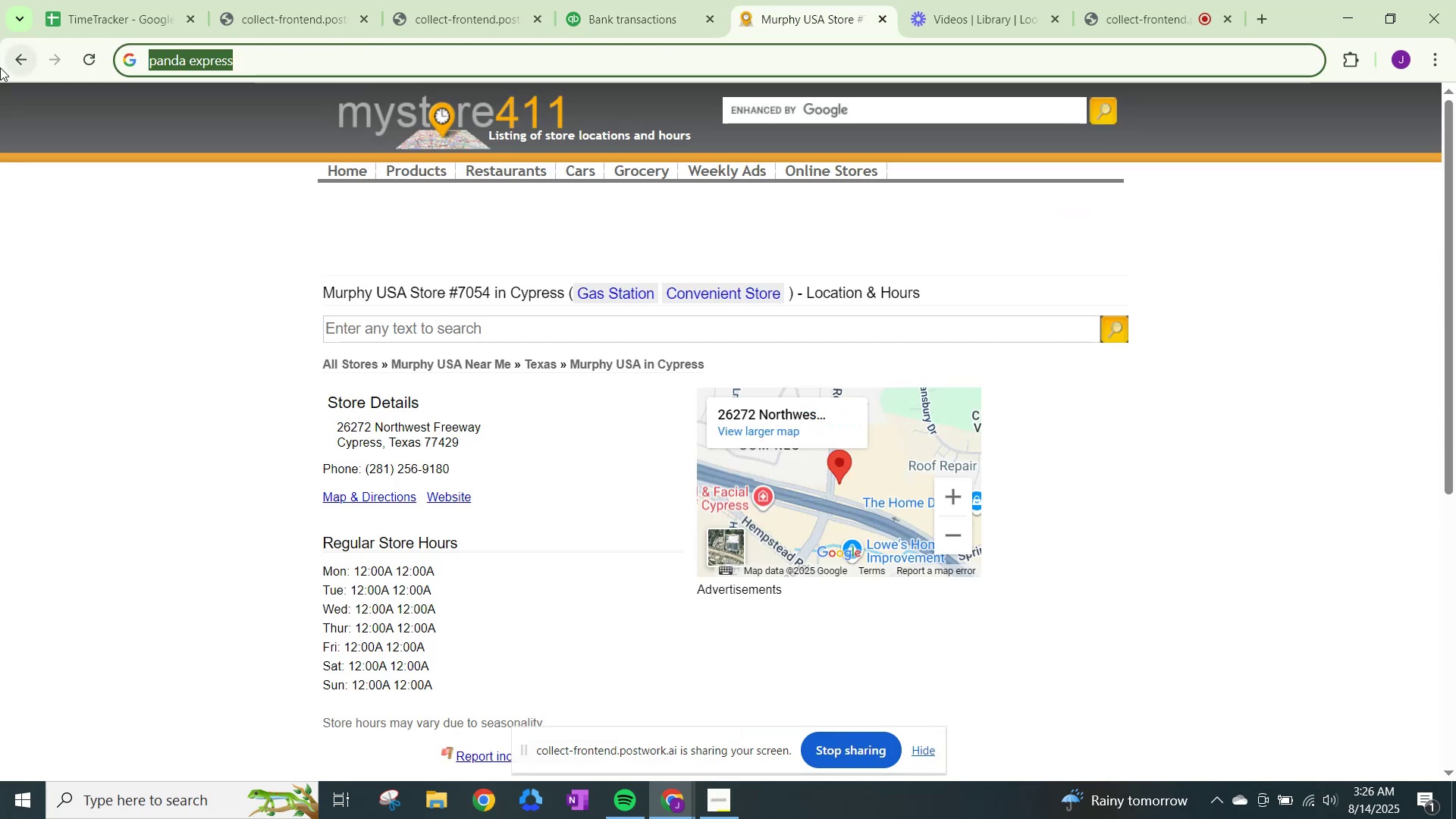 
type(apap)
key(Backspace)
key(Backspace)
key(Backspace)
key(Backspace)
key(Backspace)
type(papa jo)
 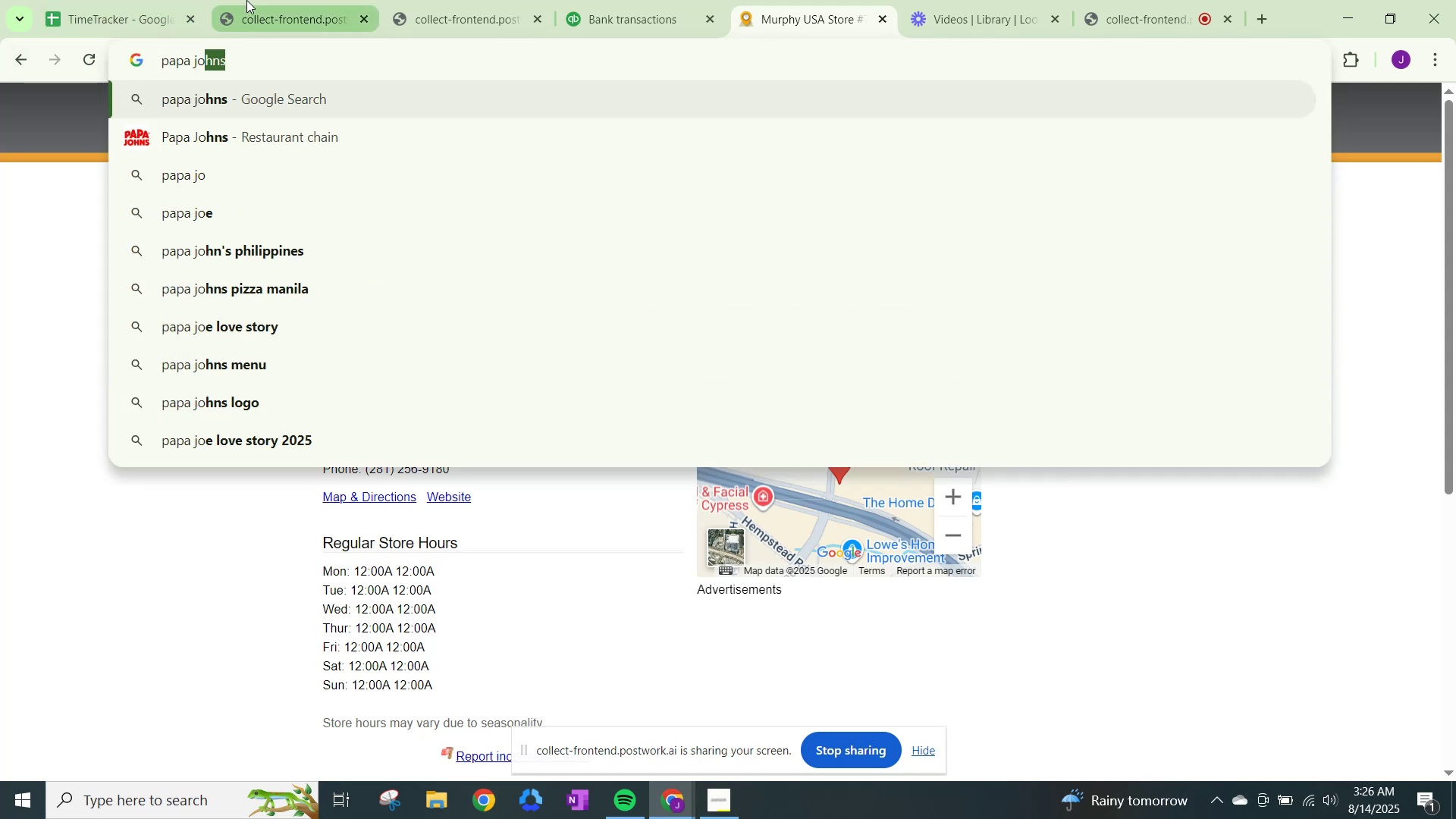 
left_click([607, 0])
 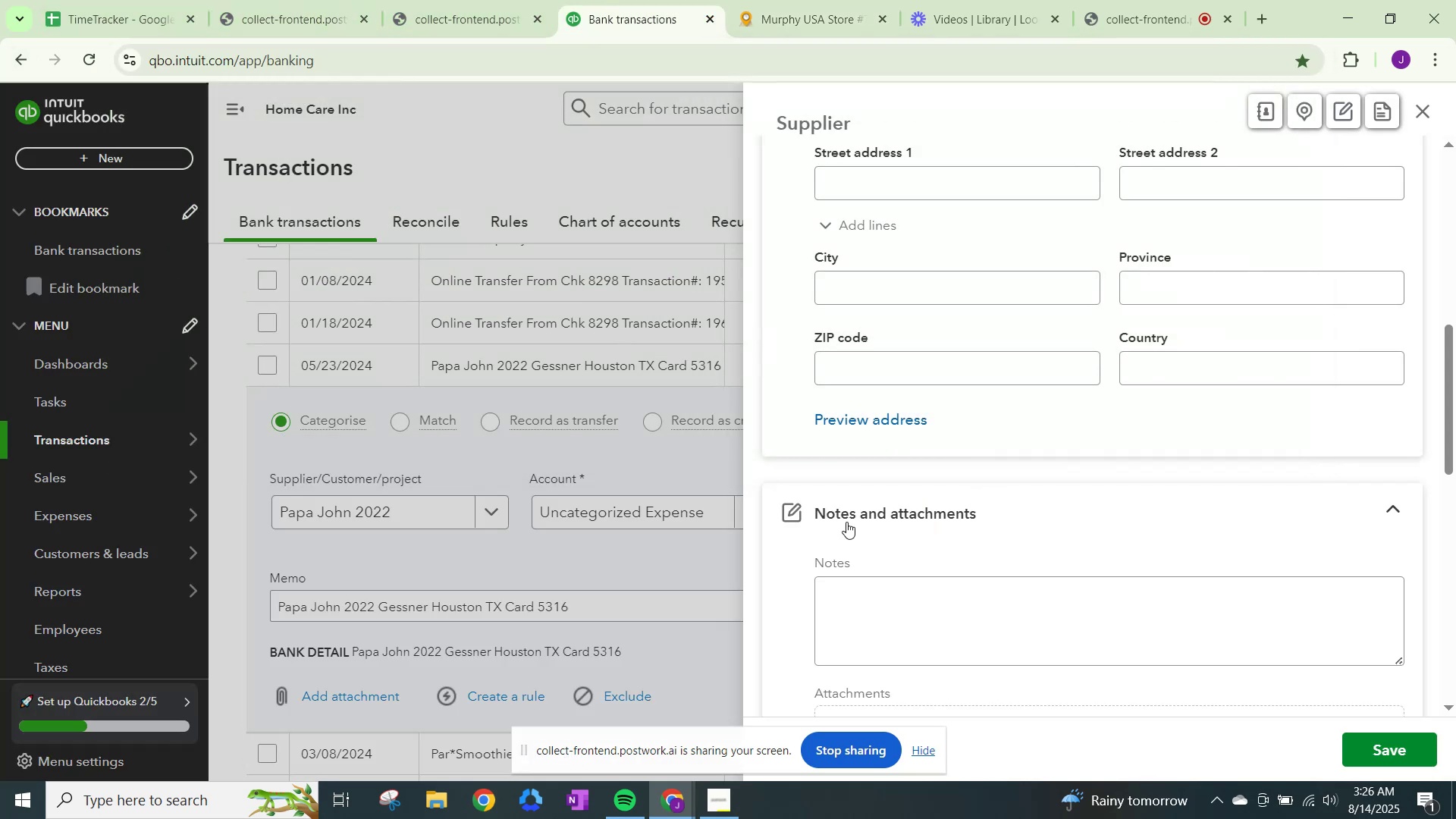 
scroll: coordinate [886, 603], scroll_direction: down, amount: 10.0
 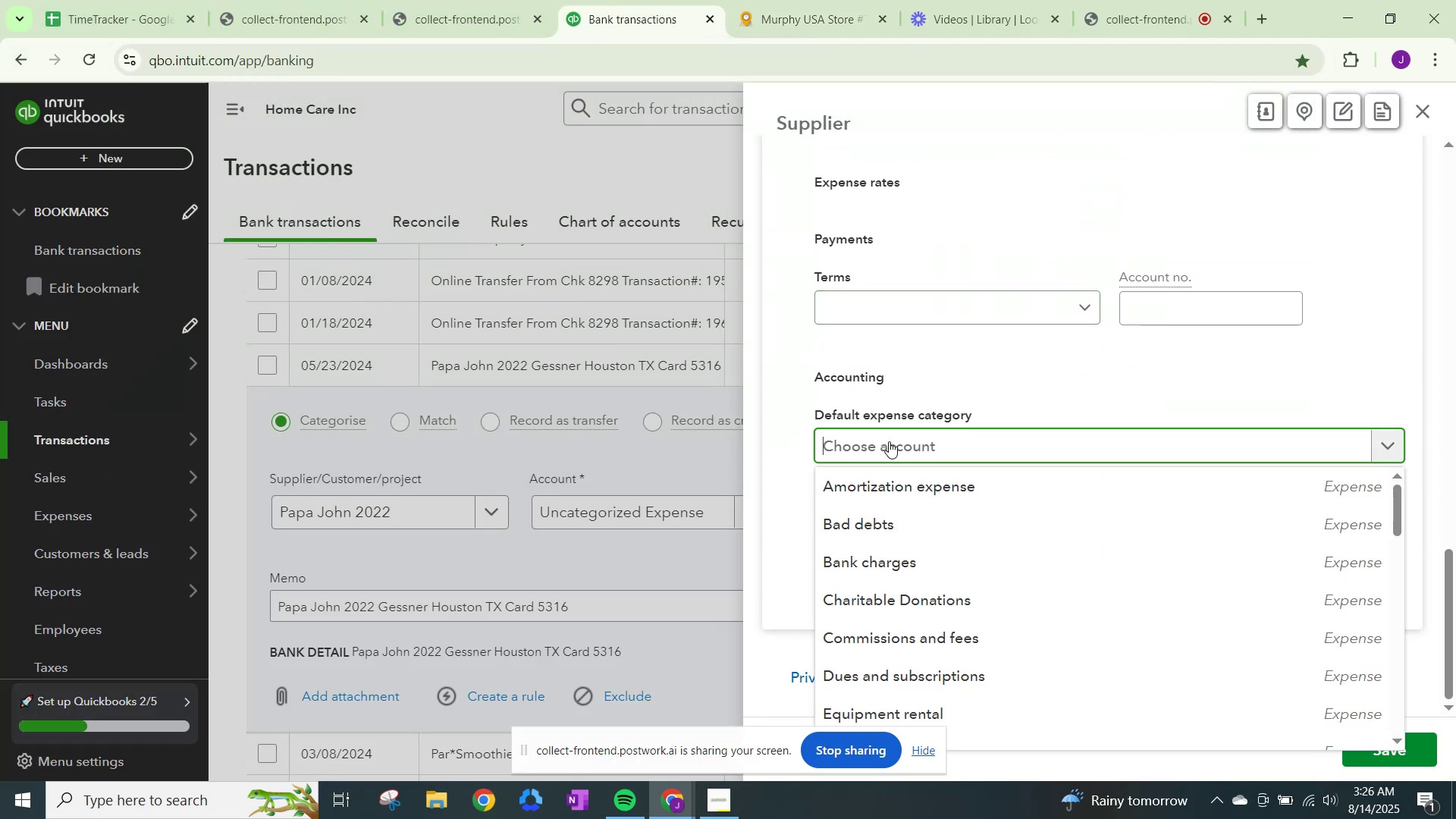 
type(meals)
 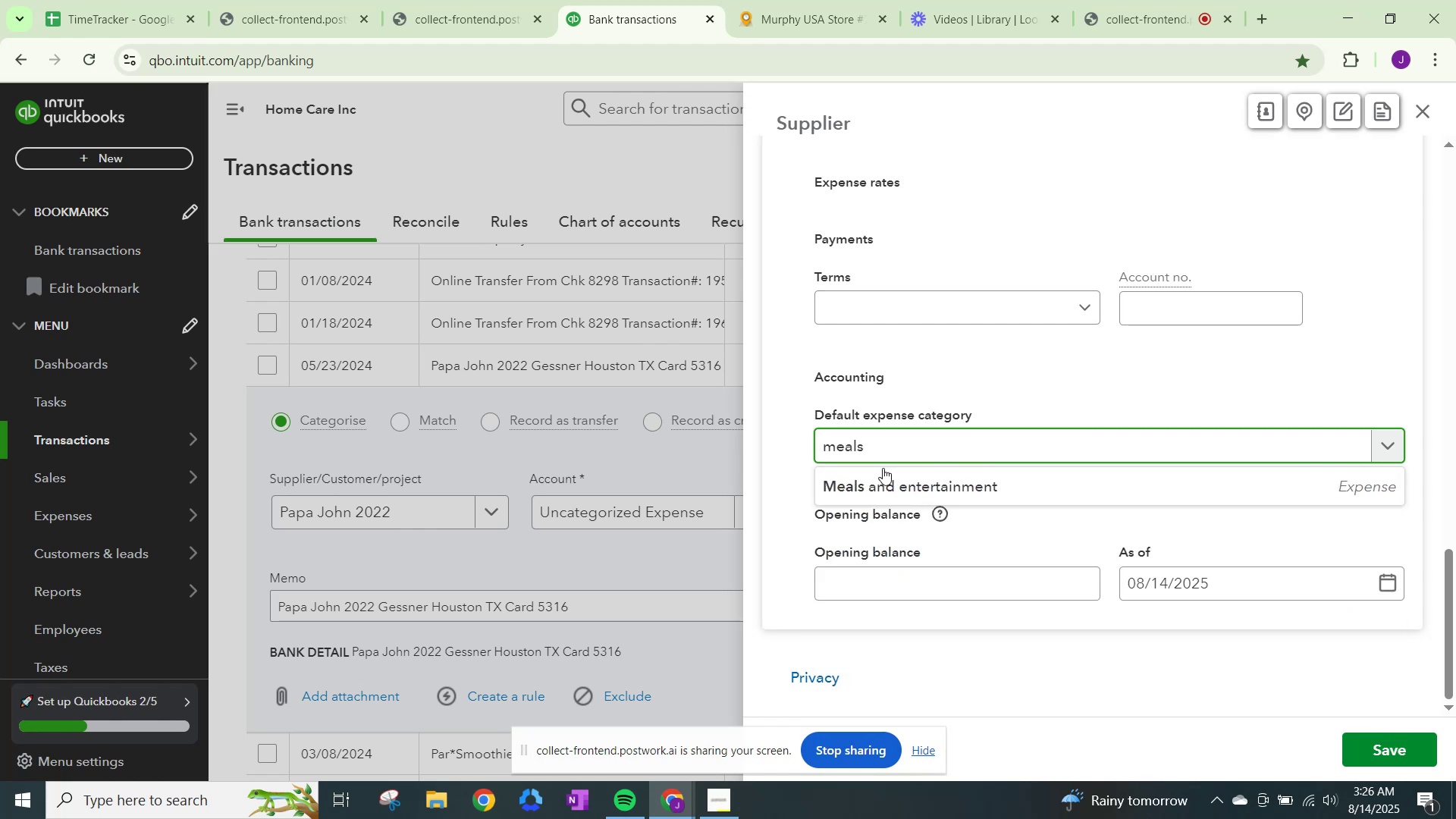 
left_click([889, 482])
 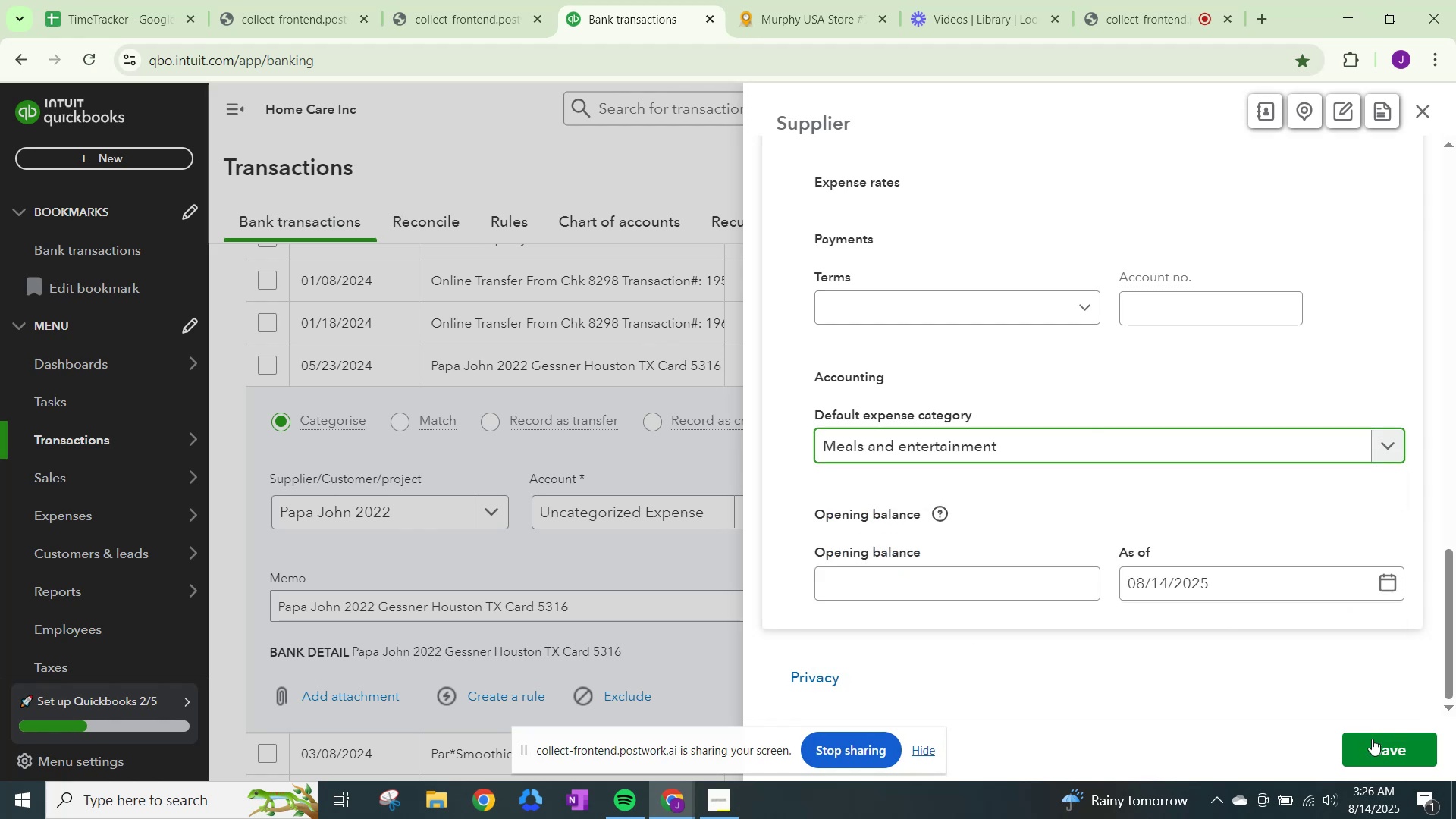 
left_click([1376, 741])
 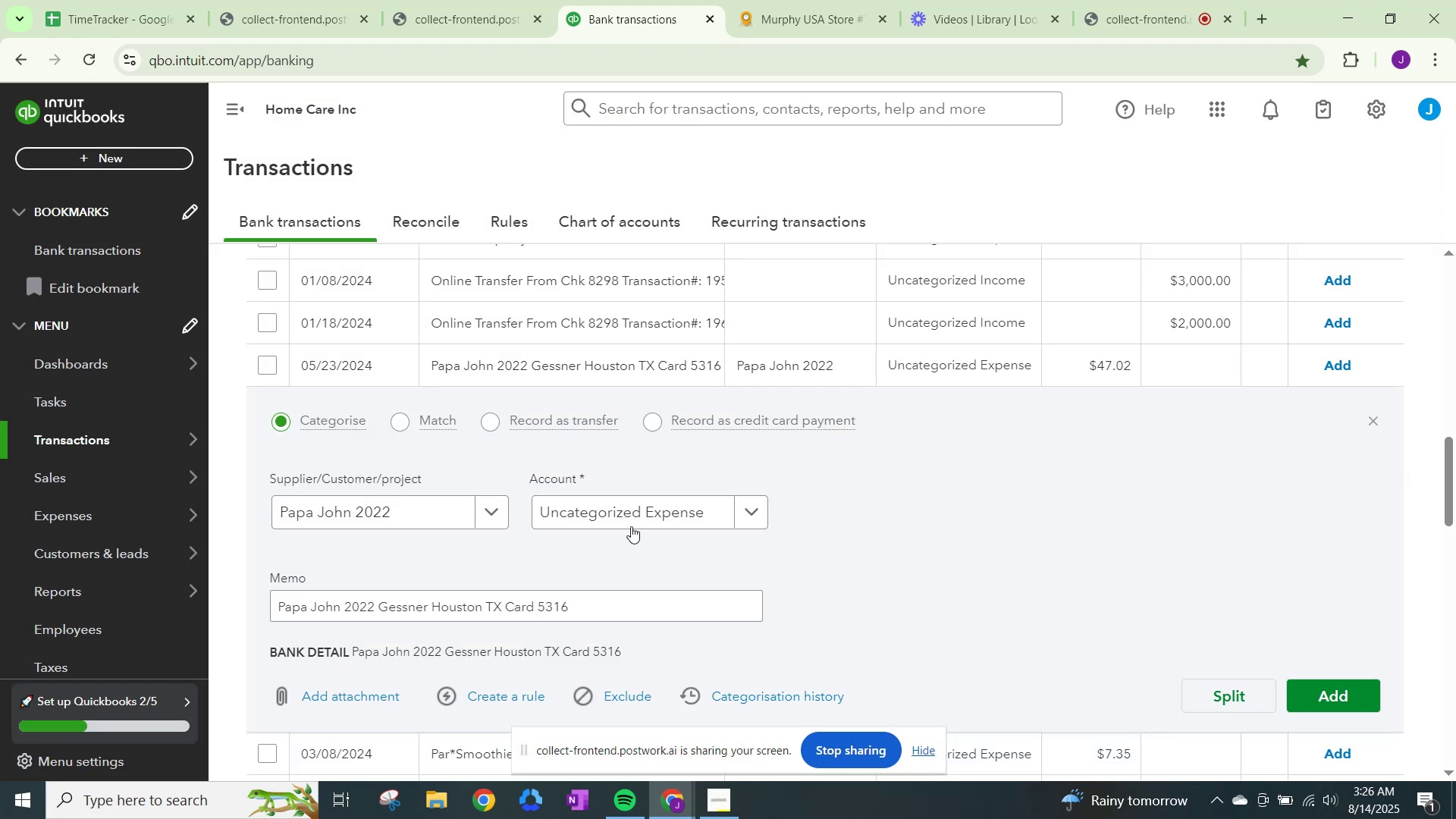 
left_click([580, 516])
 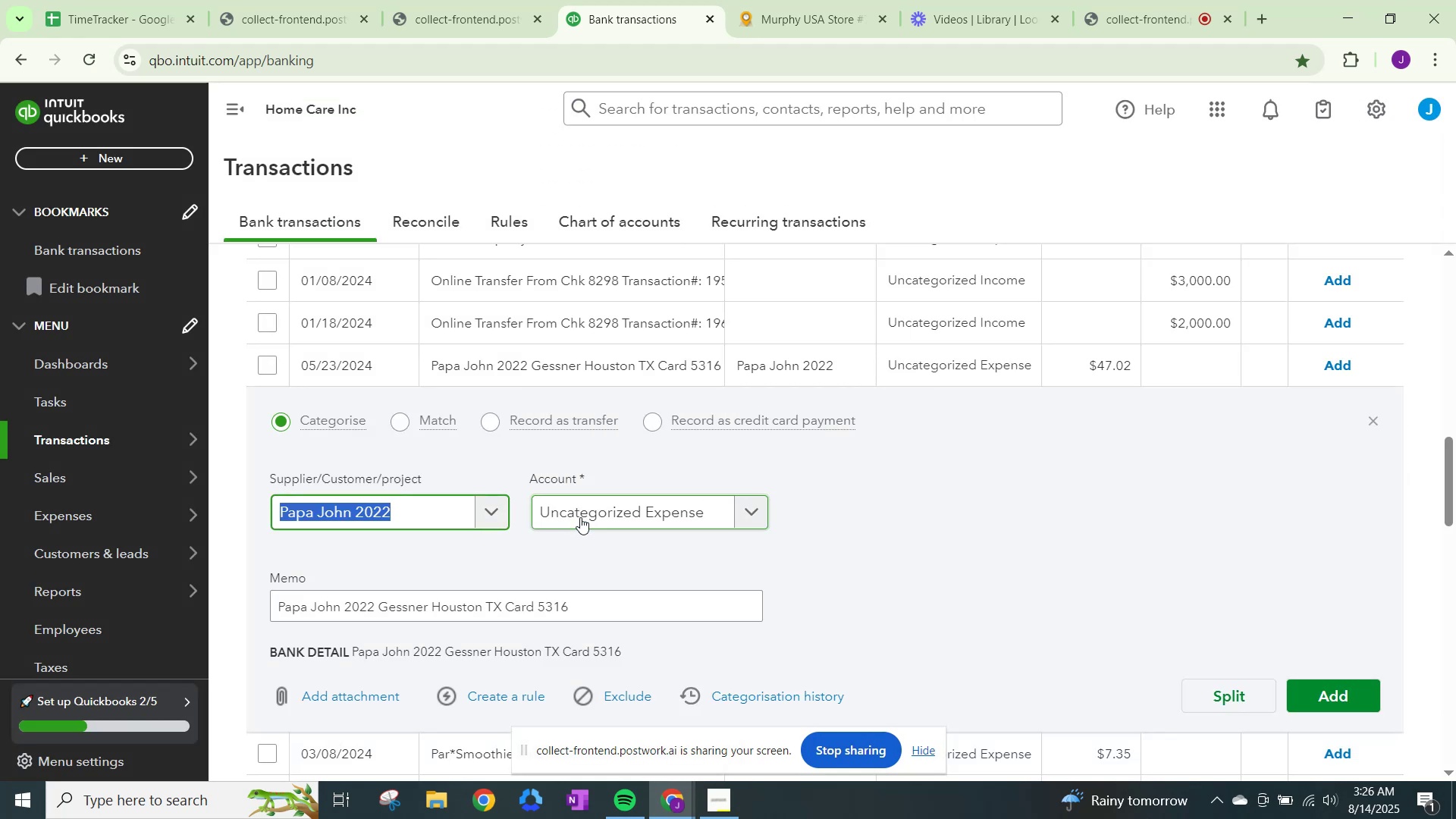 
type(meals)
 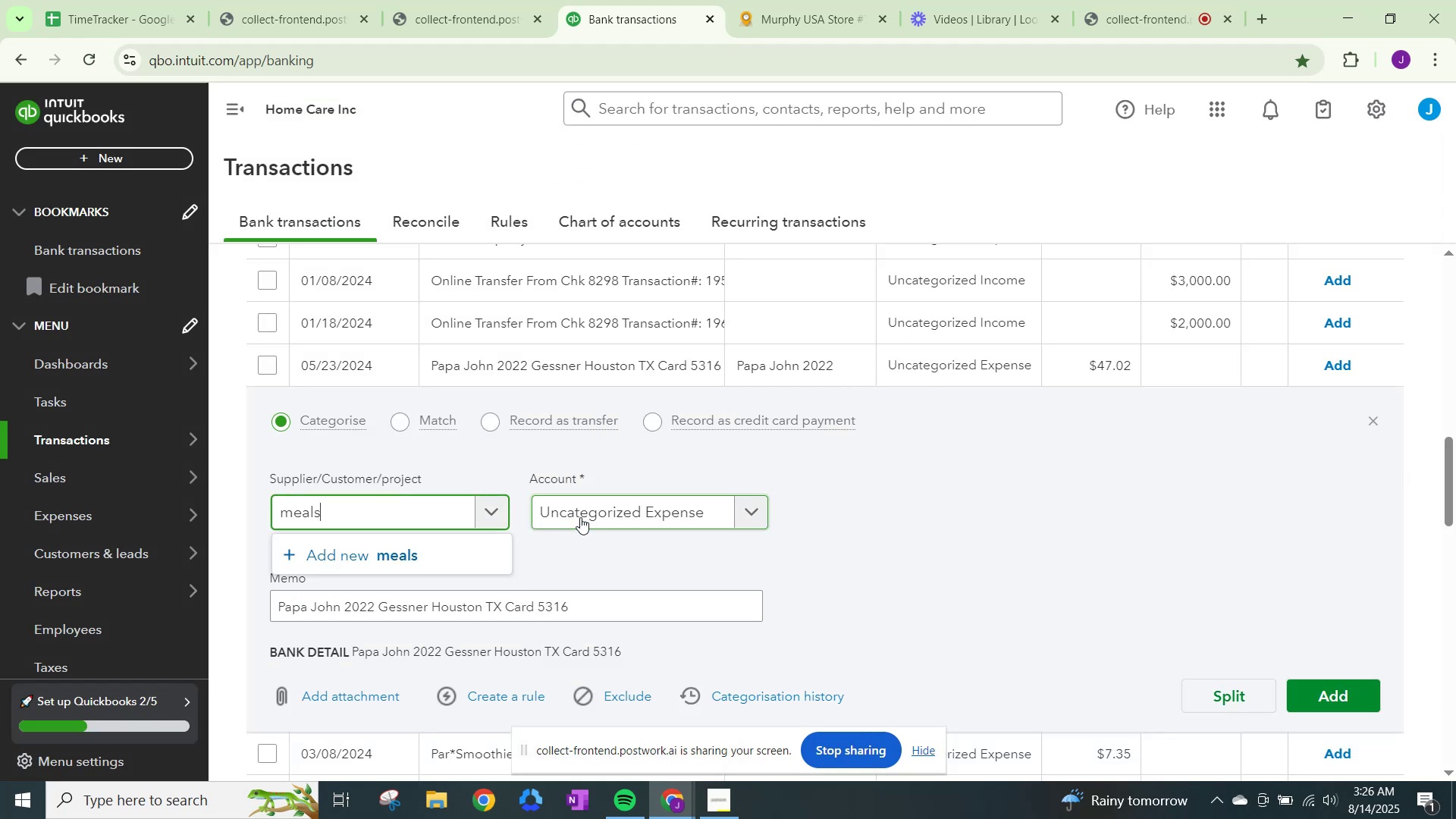 
key(Backspace)
 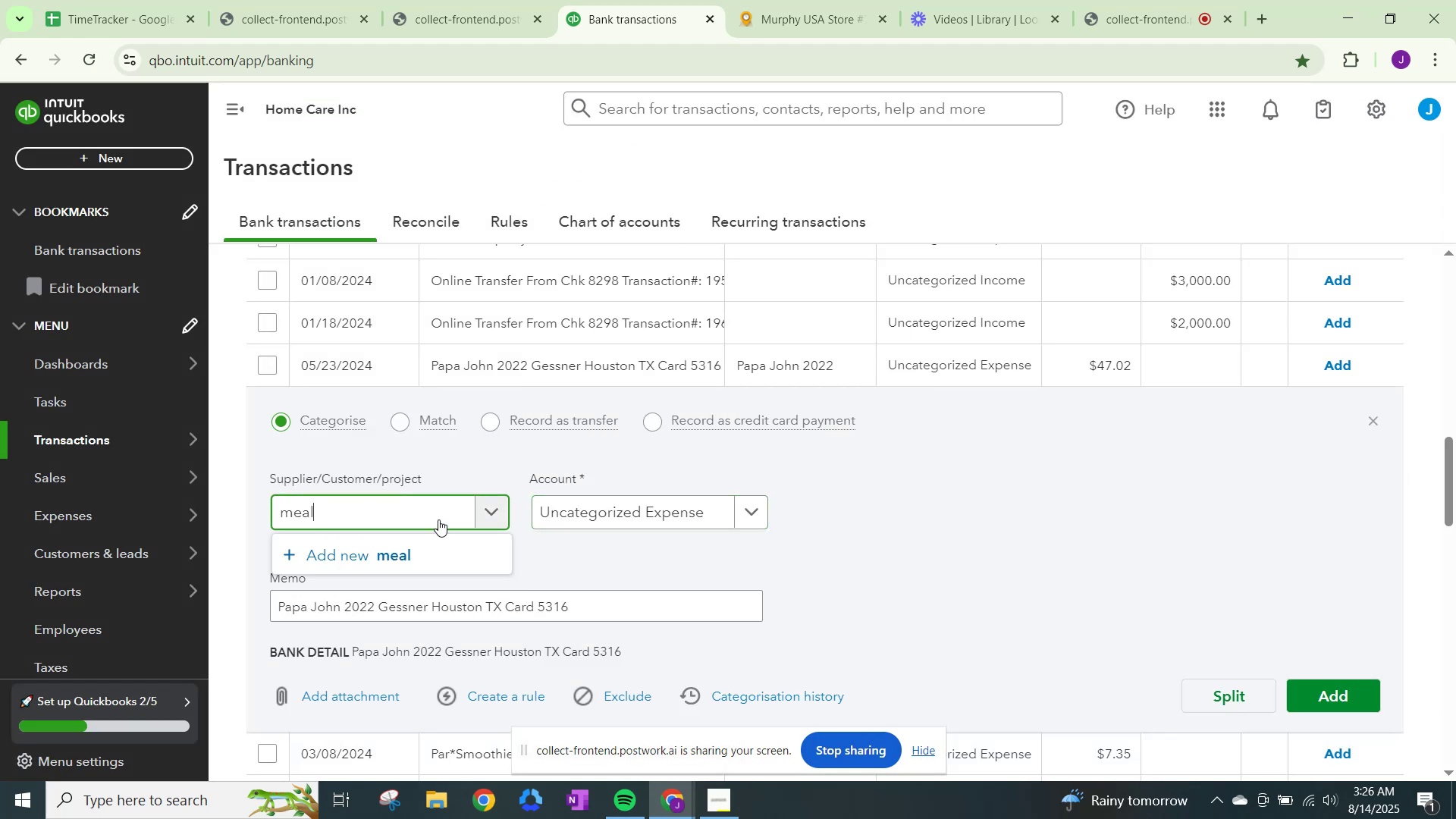 
key(Backspace)
 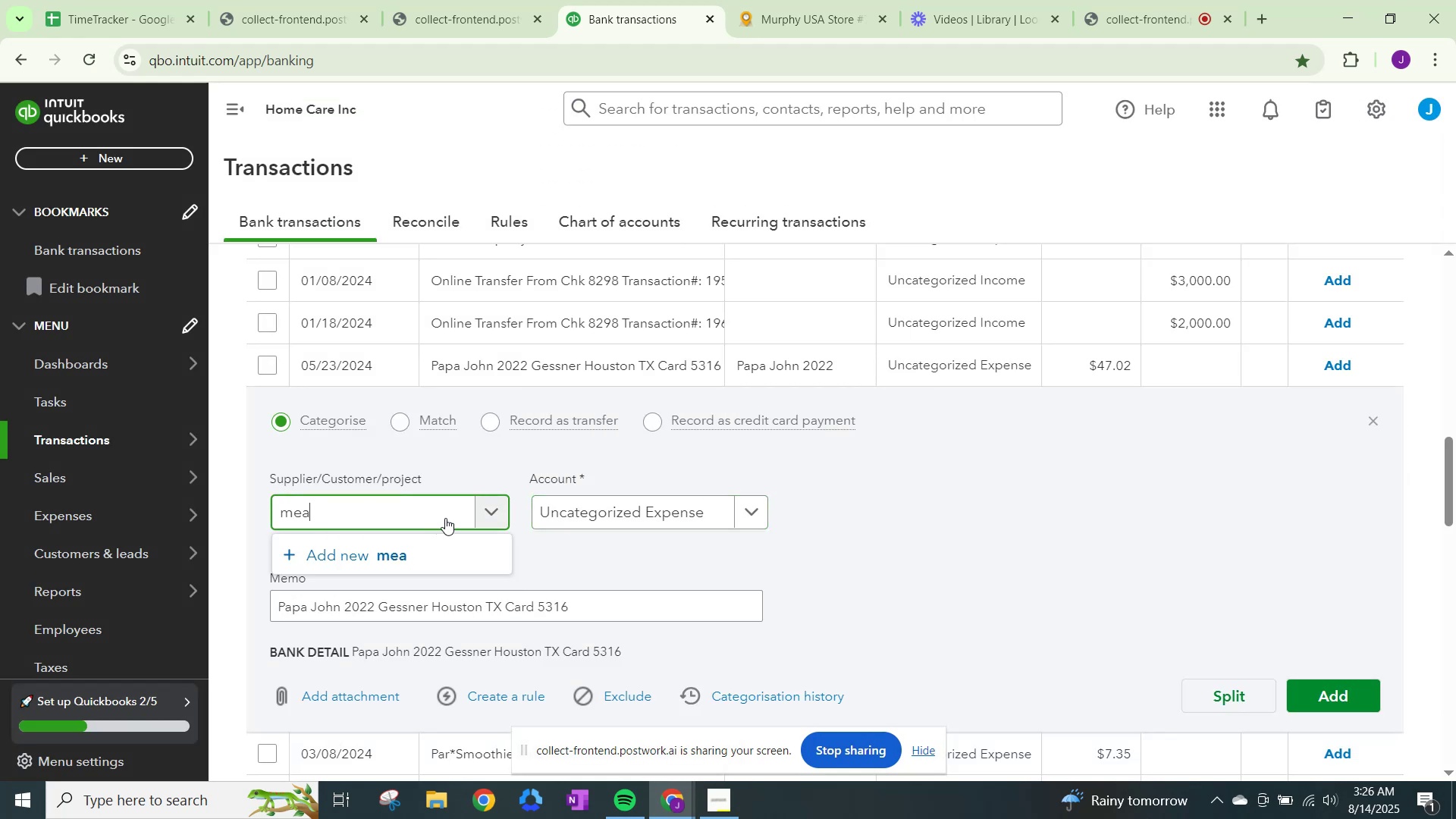 
key(Backspace)
 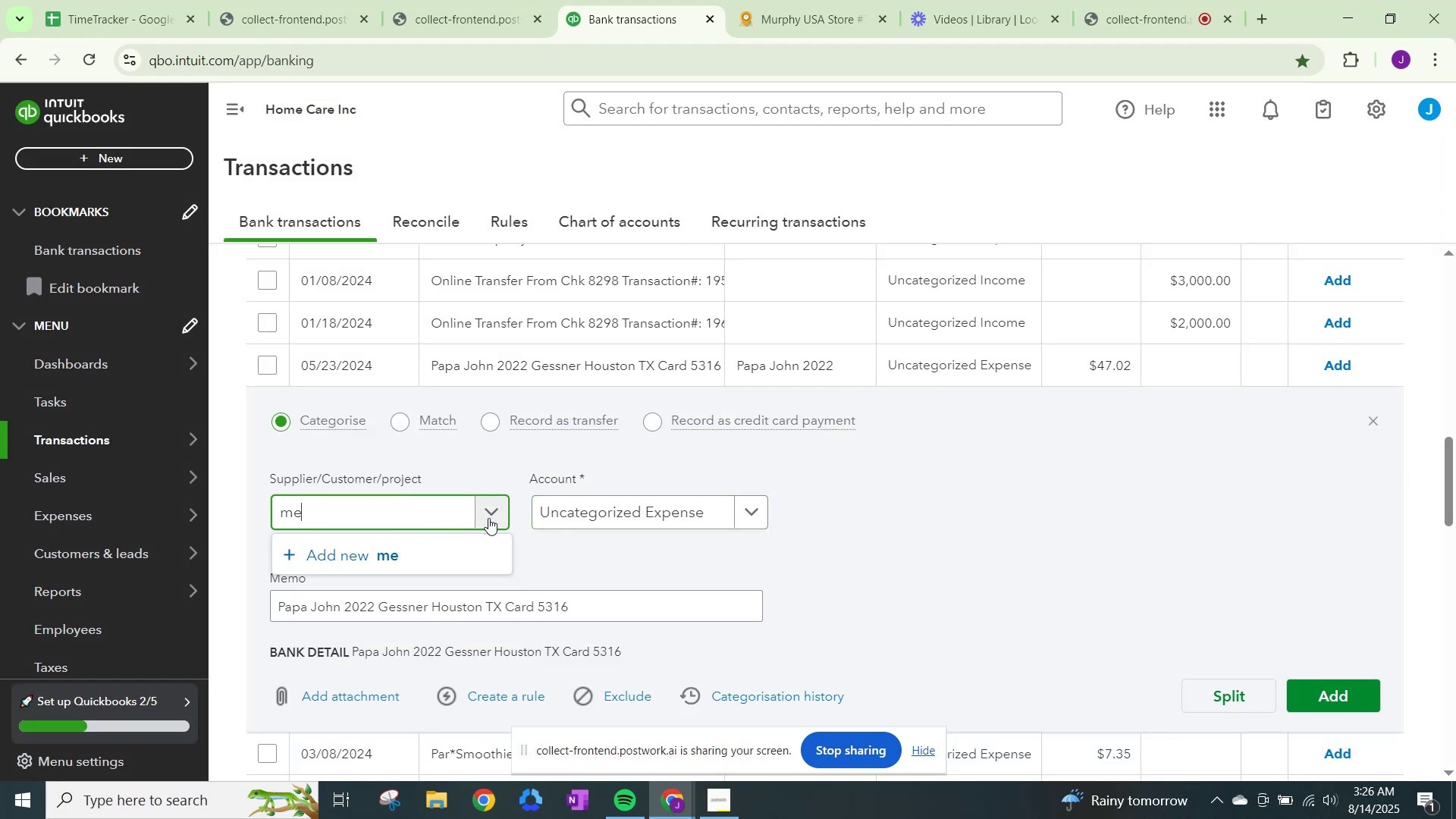 
key(Backspace)
 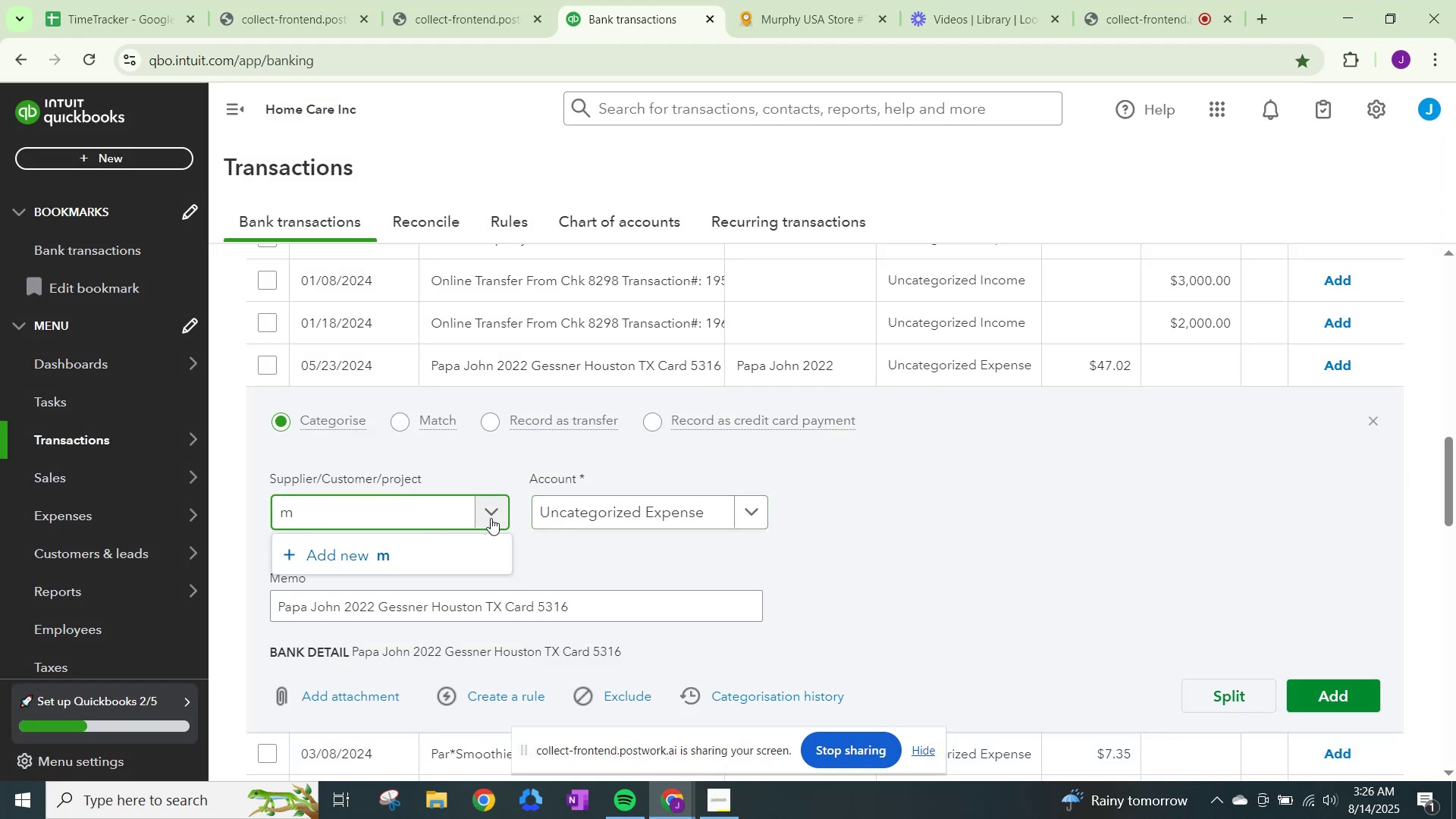 
key(Backspace)
 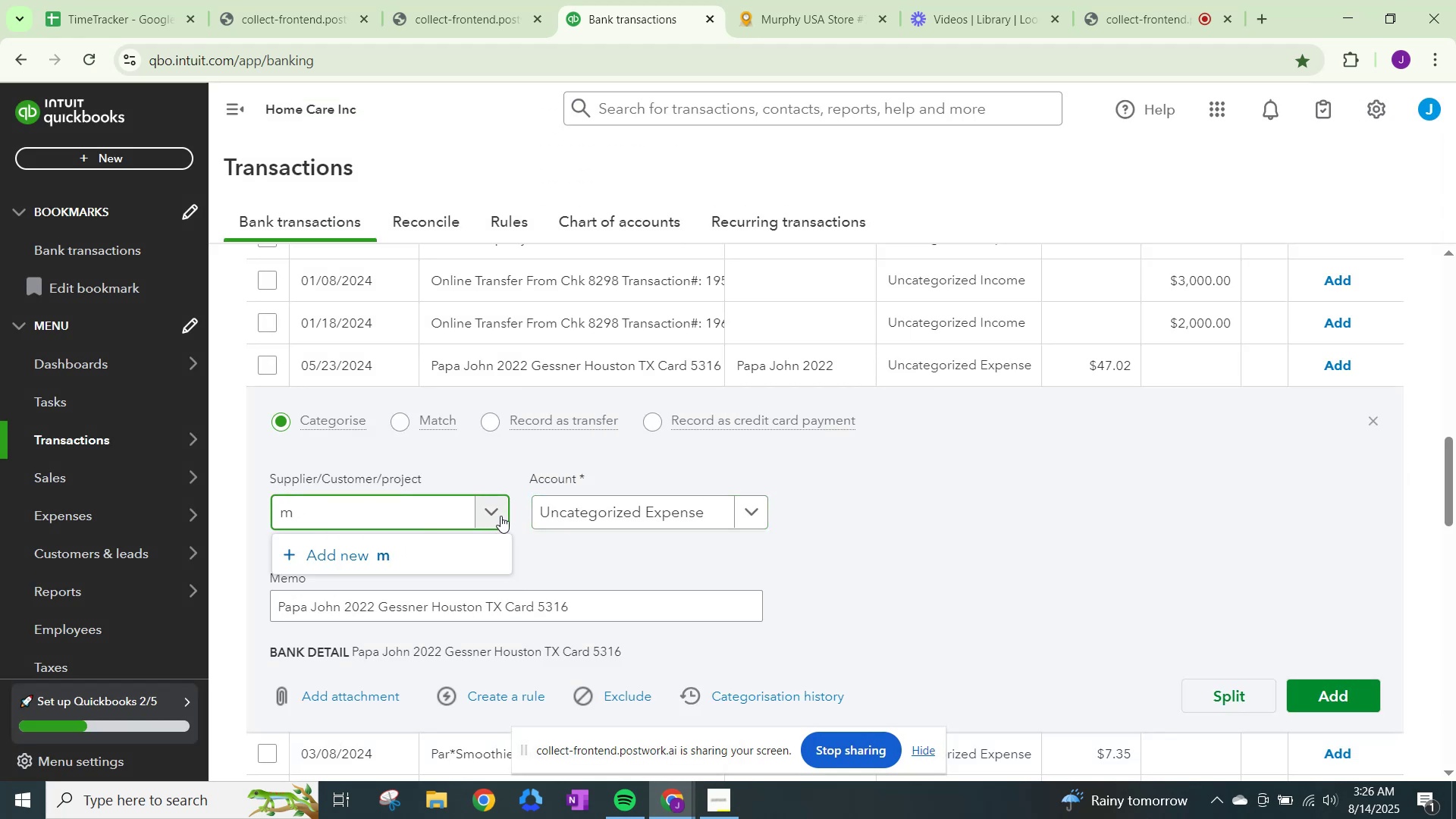 
key(Backspace)
 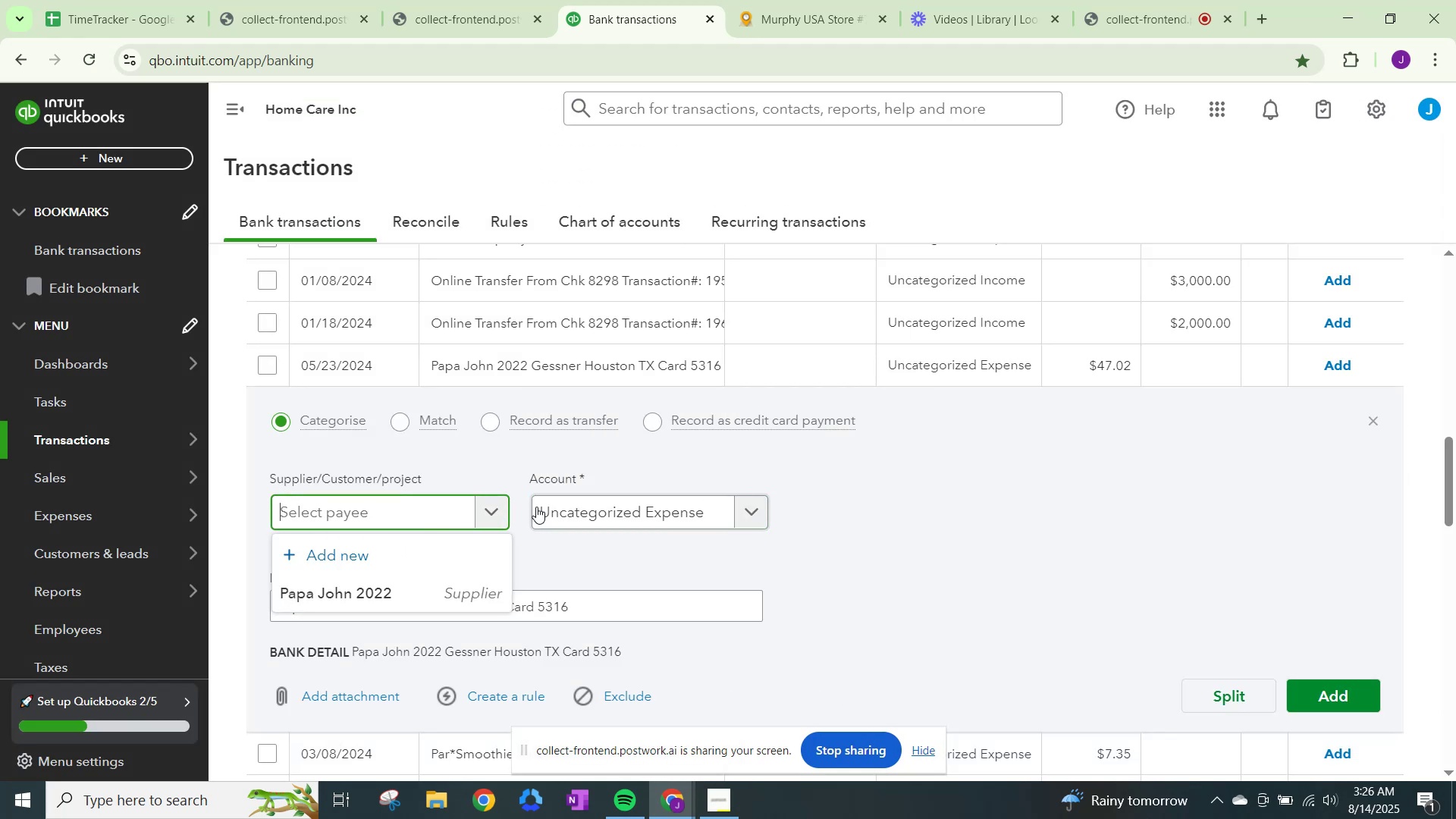 
left_click([536, 507])
 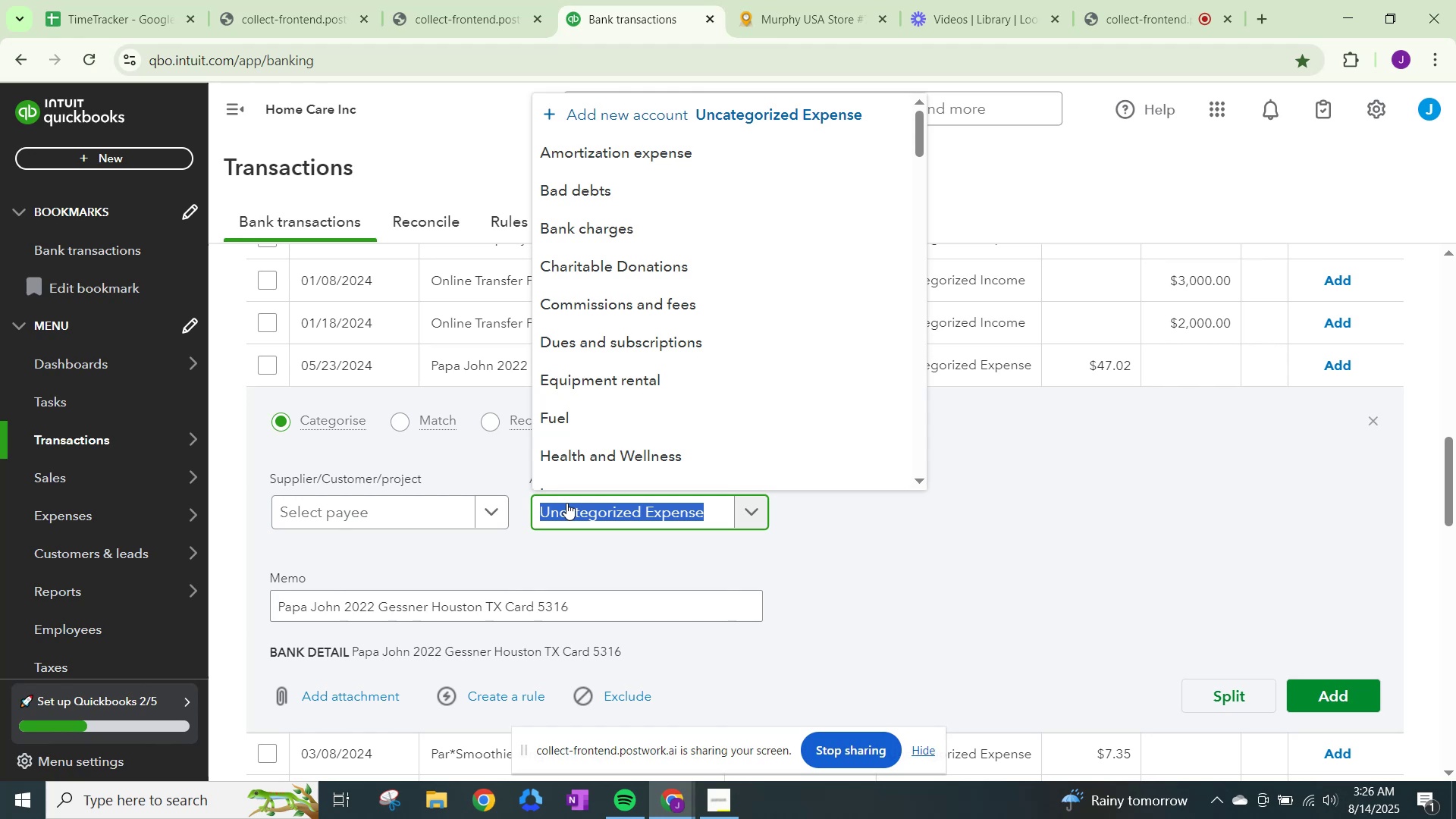 
type(meals)
 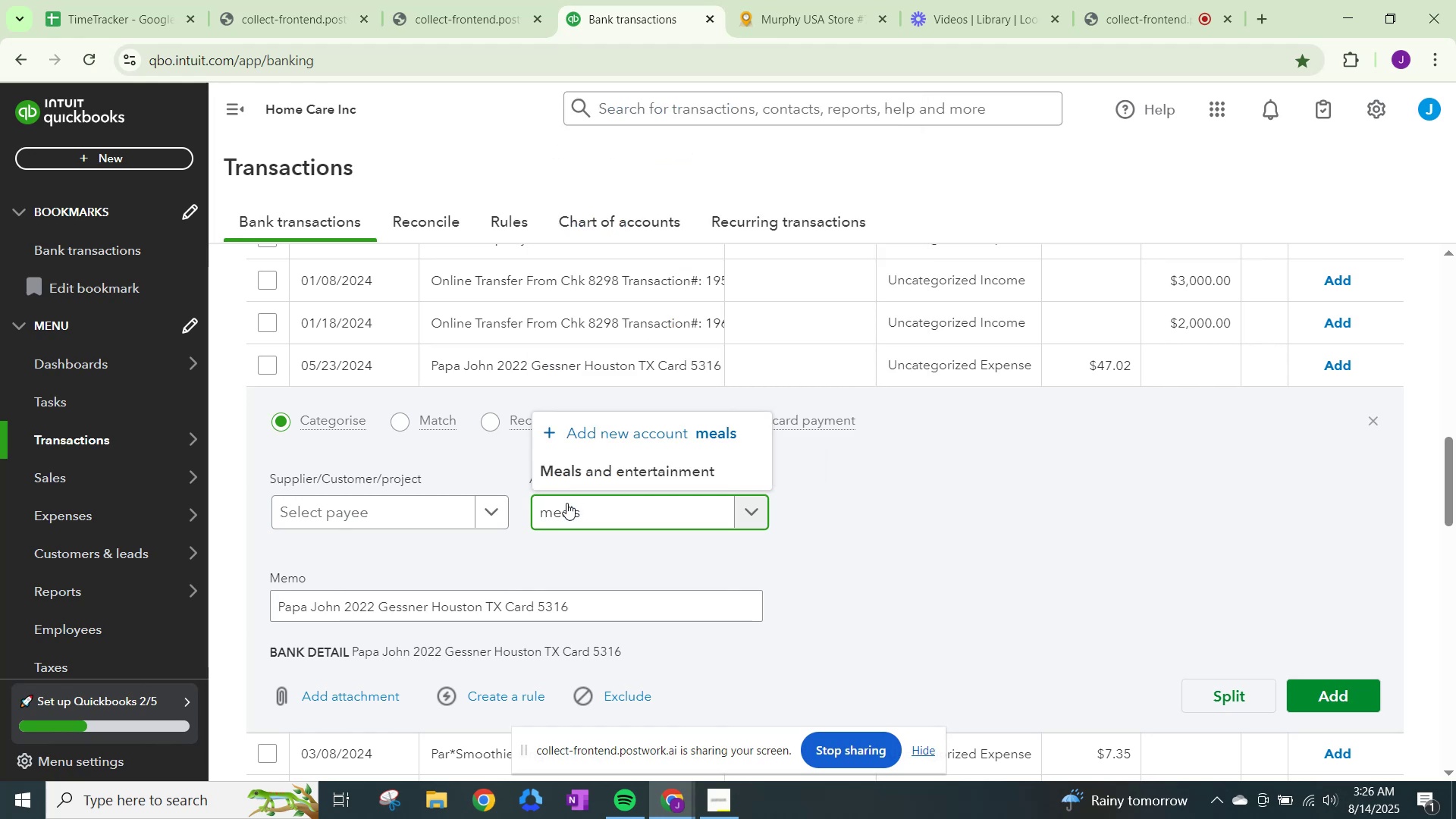 
left_click([576, 468])
 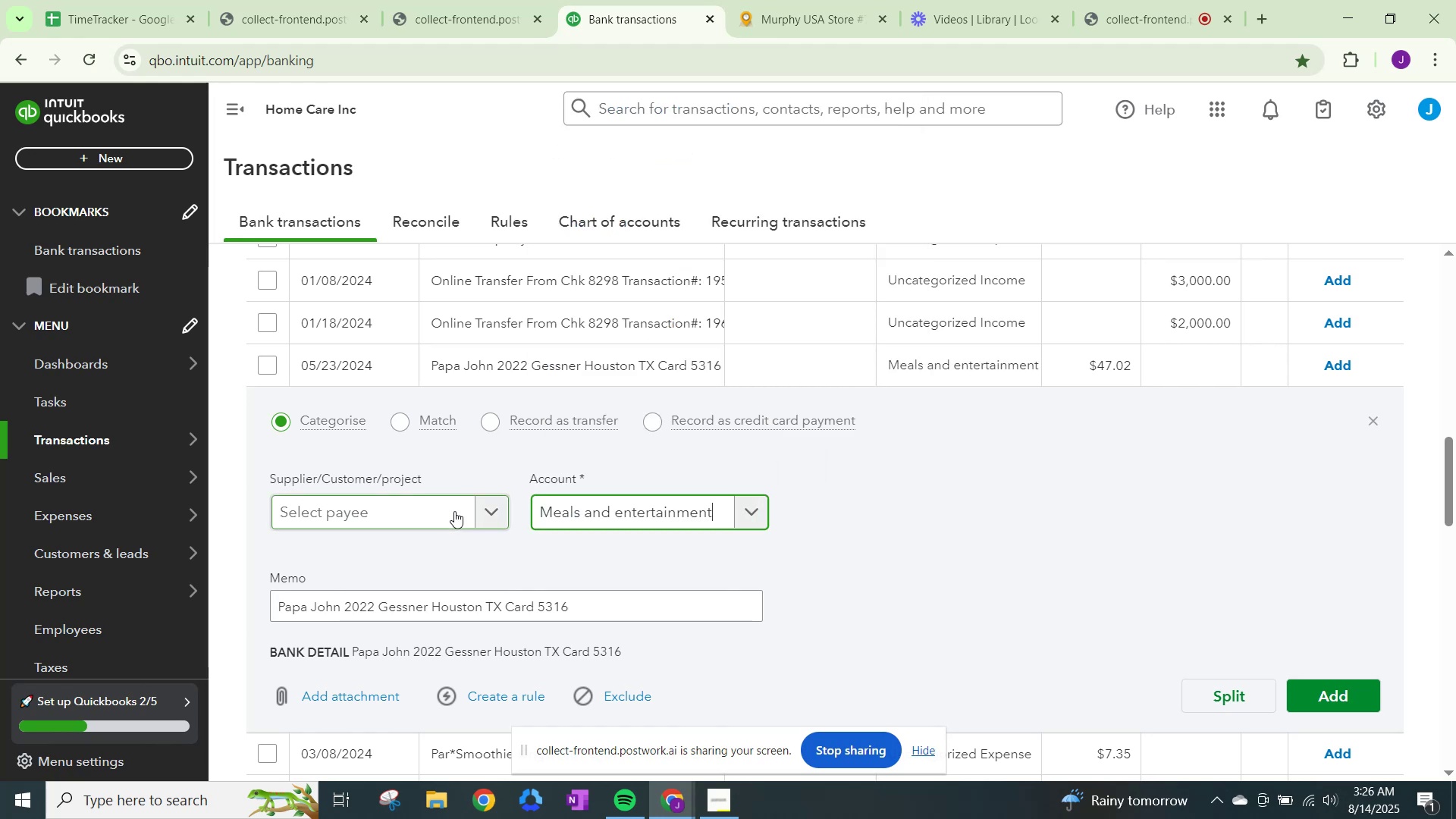 
left_click([454, 511])
 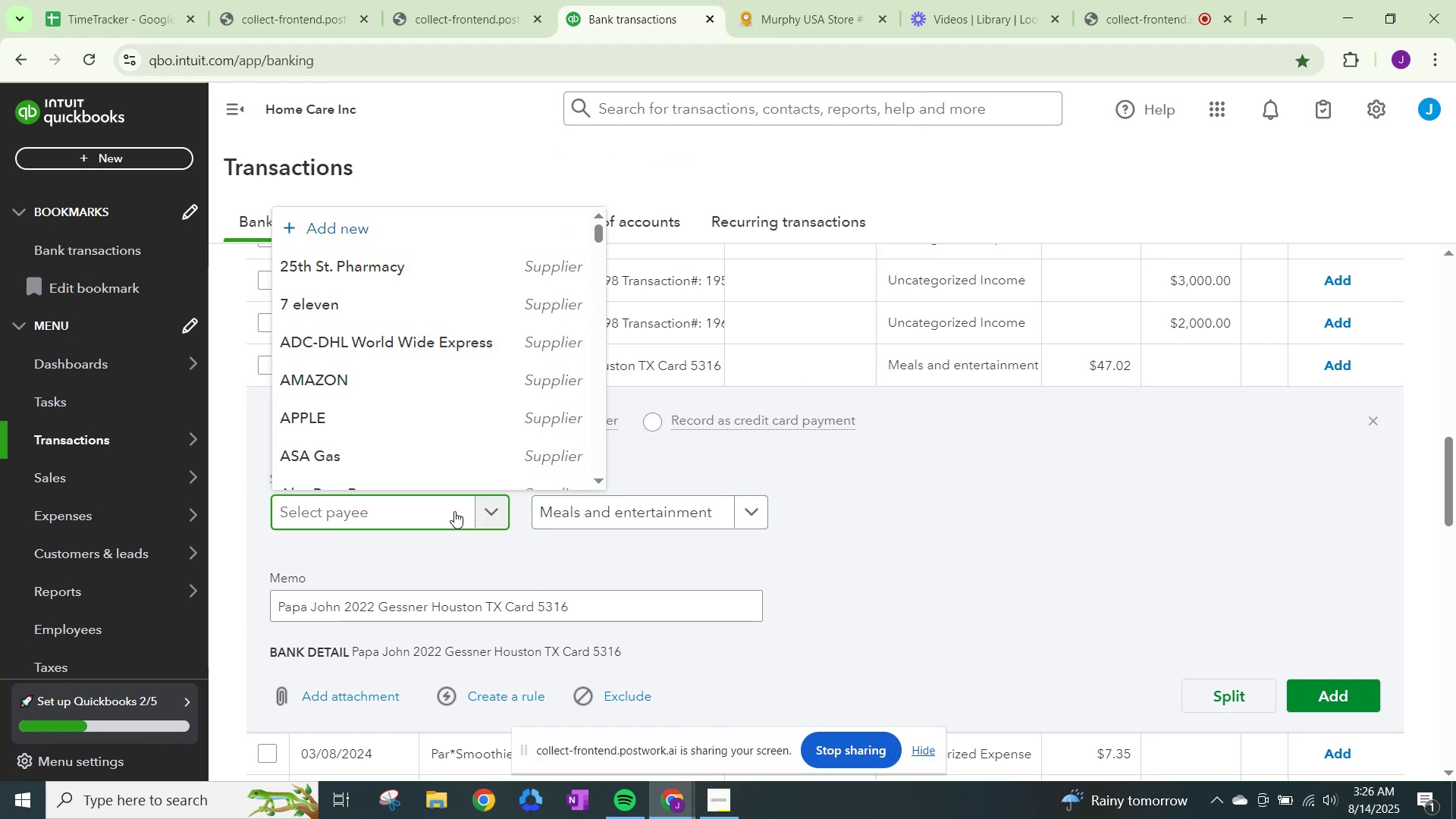 
type(papa)
 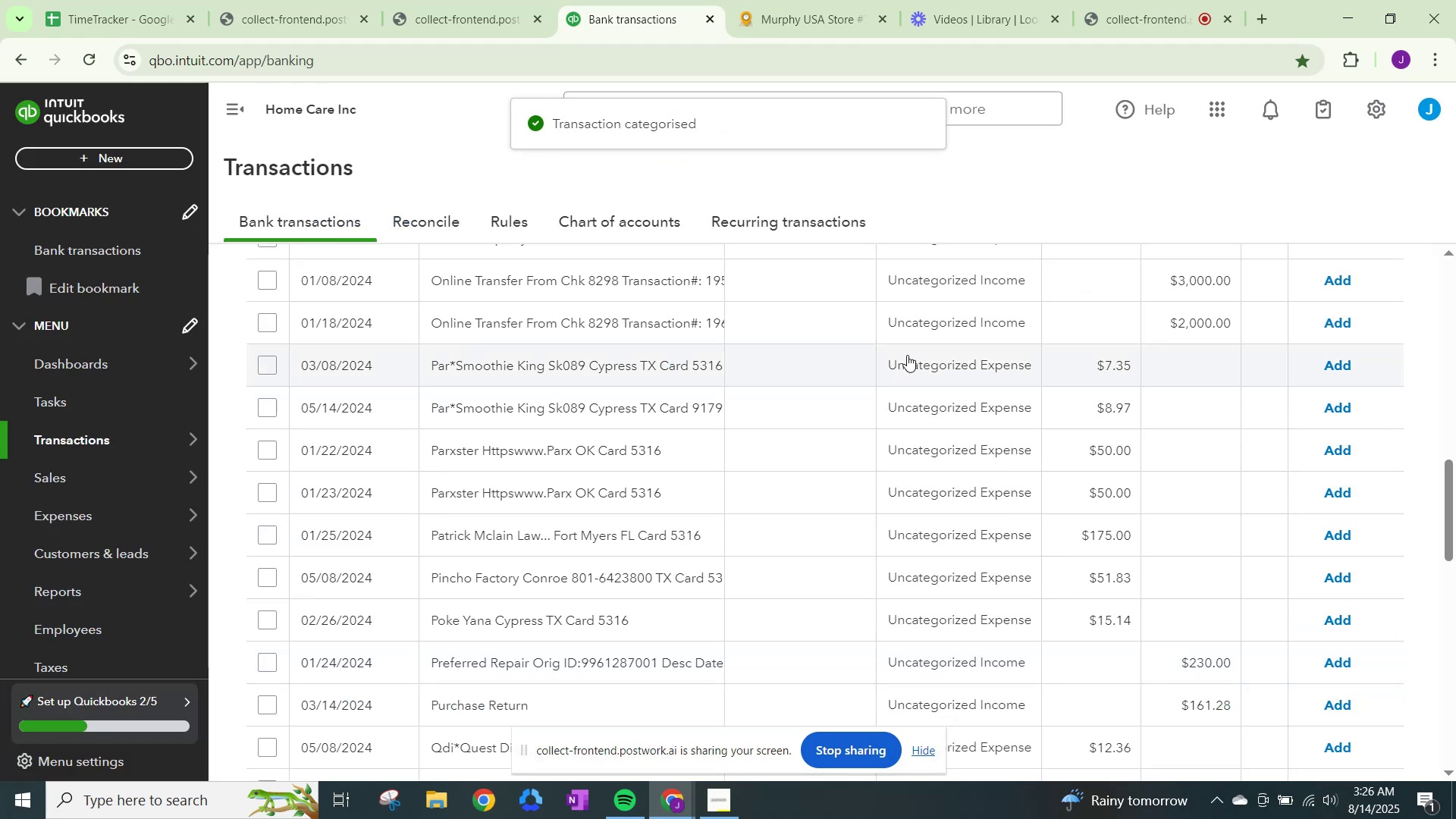 
wait(6.89)
 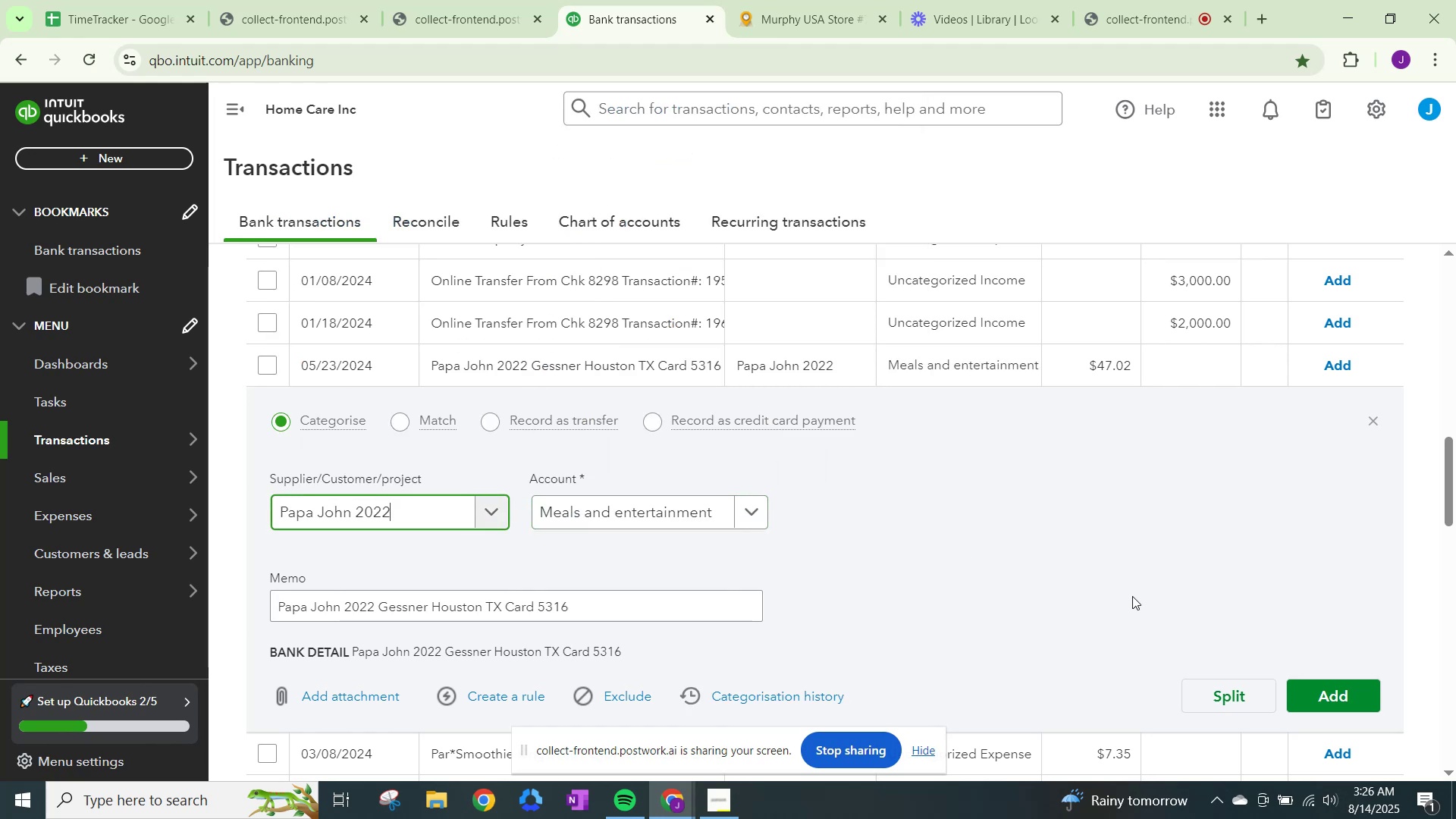 
left_click([929, 370])
 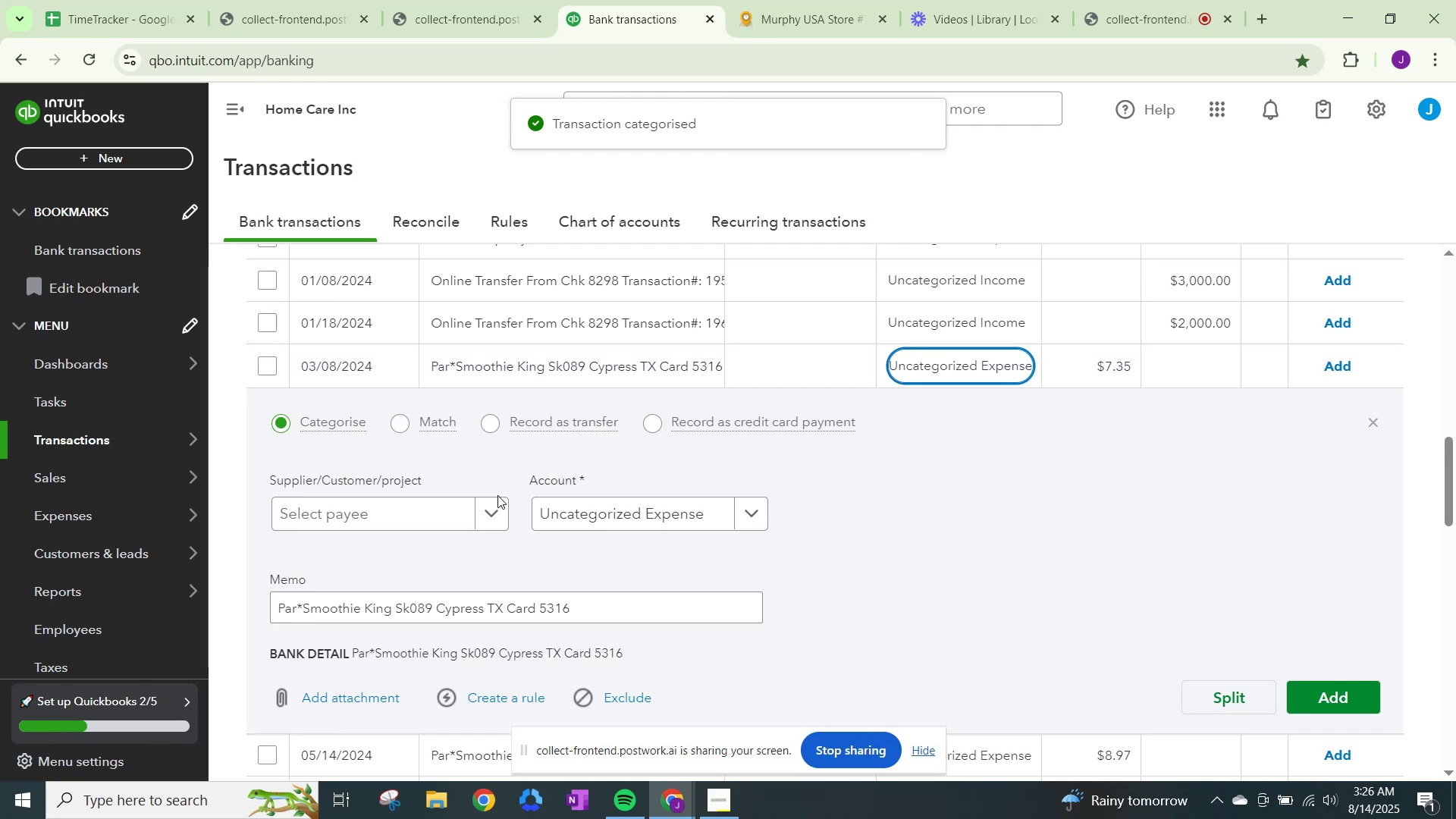 
left_click([488, 510])
 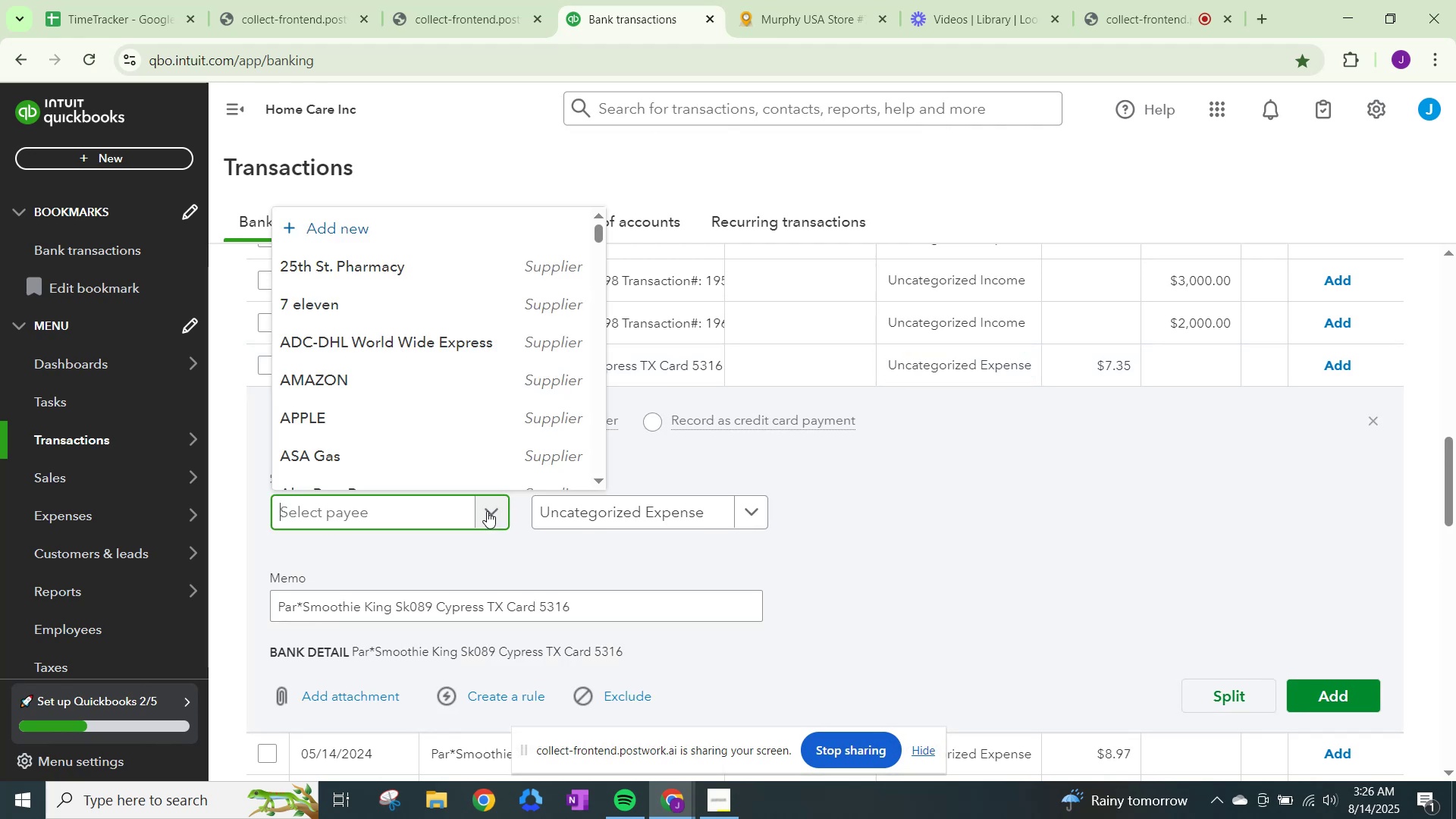 
type(Smoothie King)
 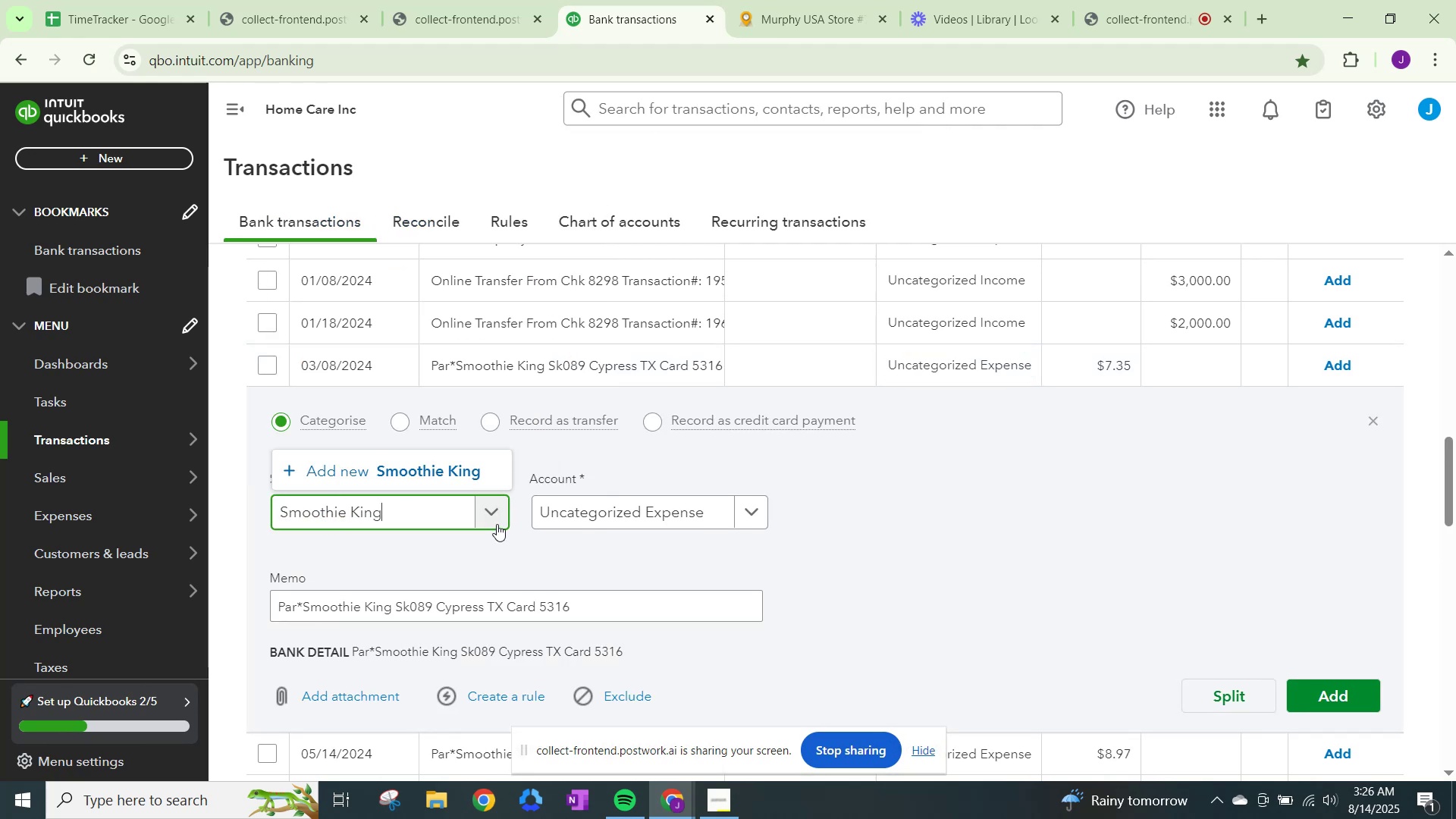 
left_click([455, 479])
 